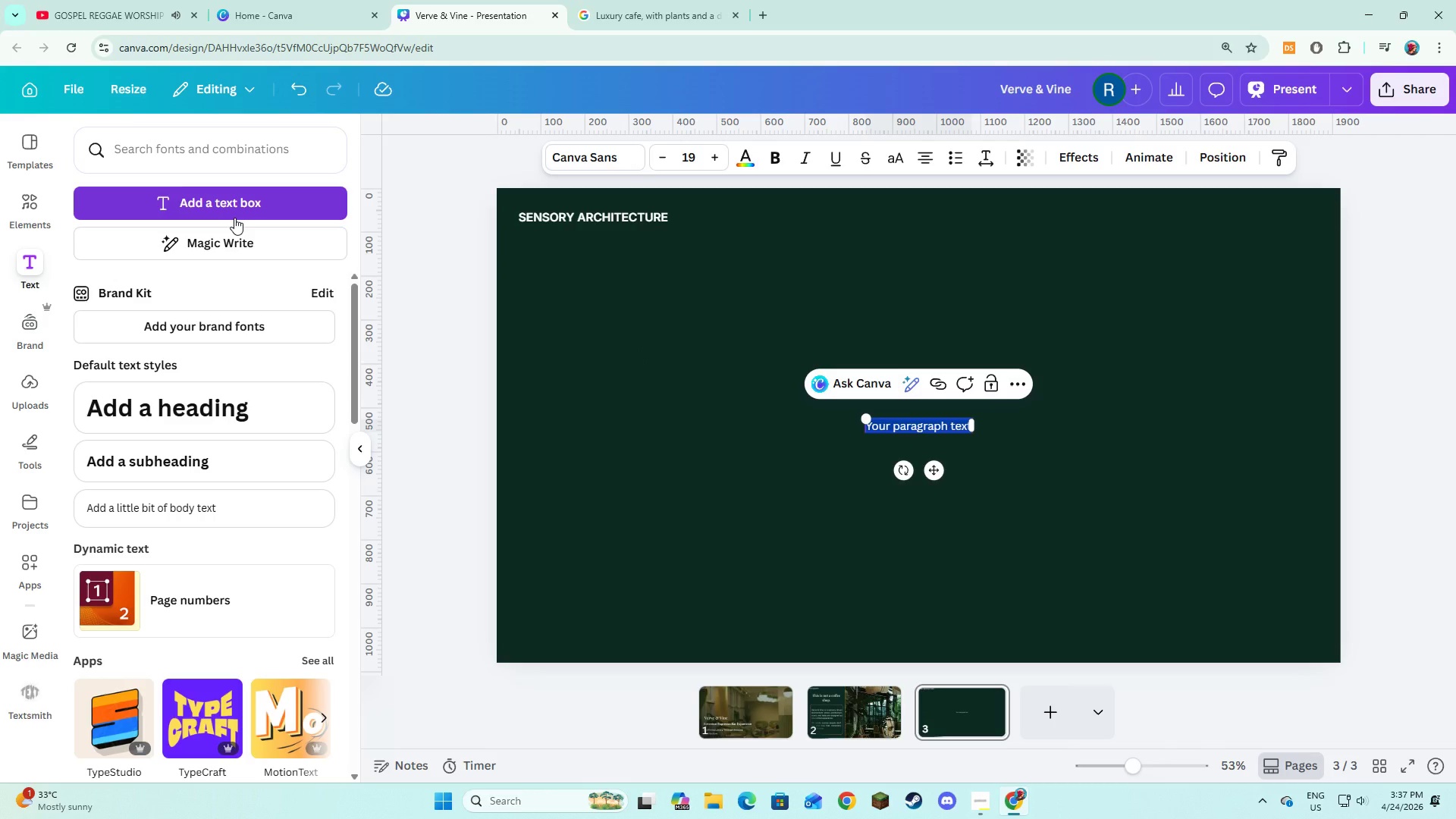 
type(d)
key(Backspace)
type(Designing space thrrough scent, sound, light, texture )
key(Backspace)
type(, and s)
key(Backspace)
type(taste.)
 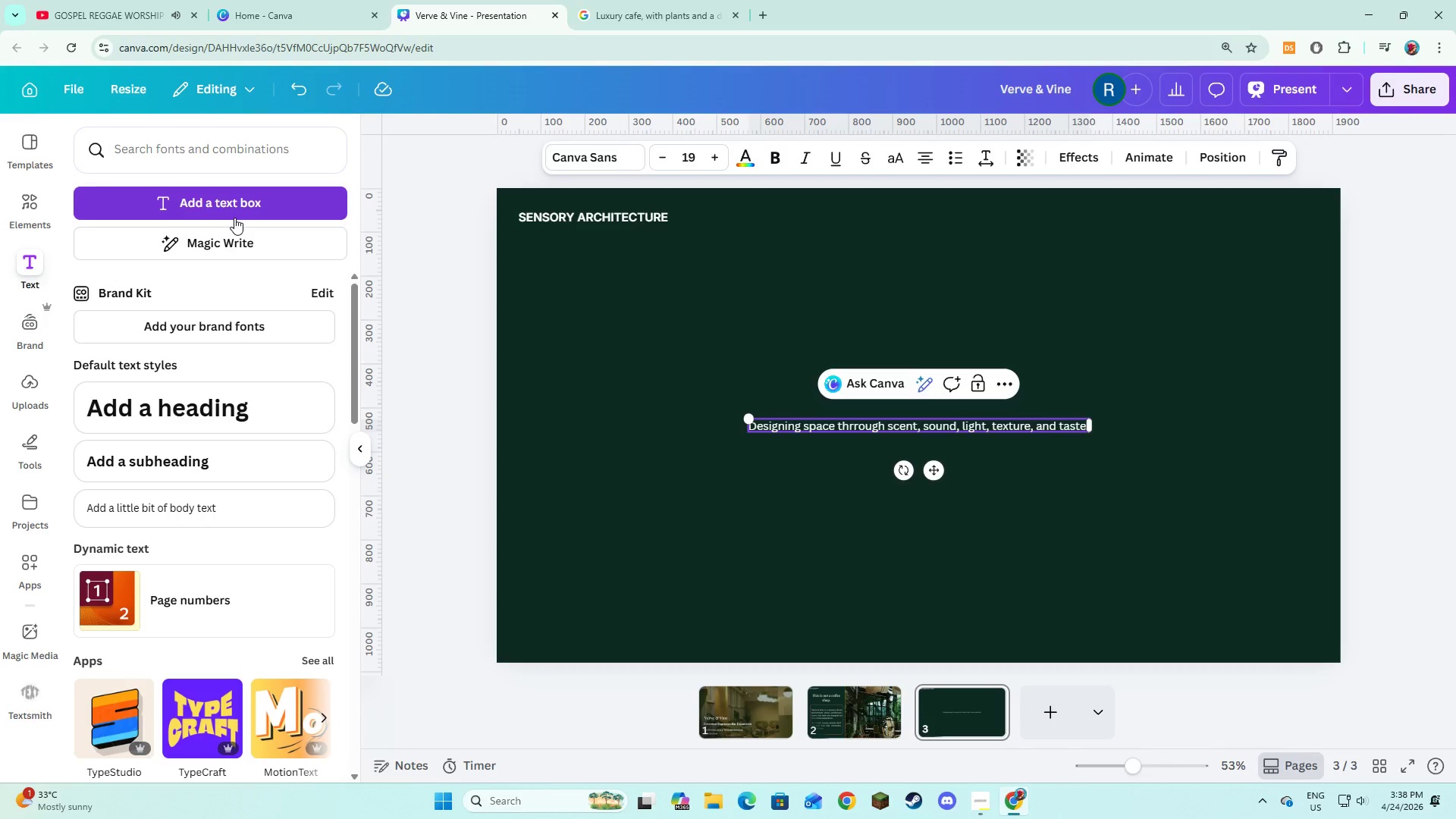 
key(Control+A)
 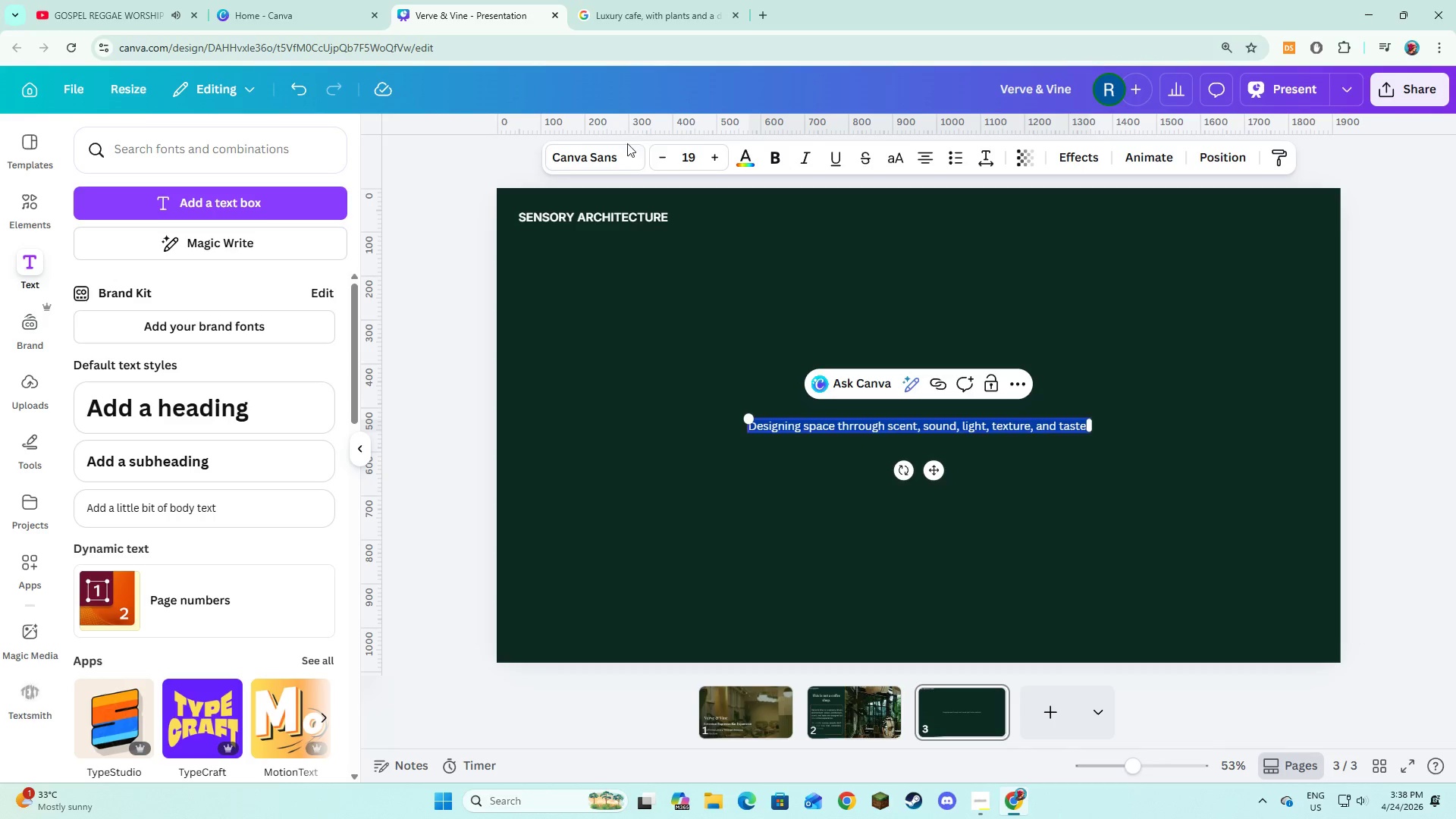 
left_click([615, 158])
 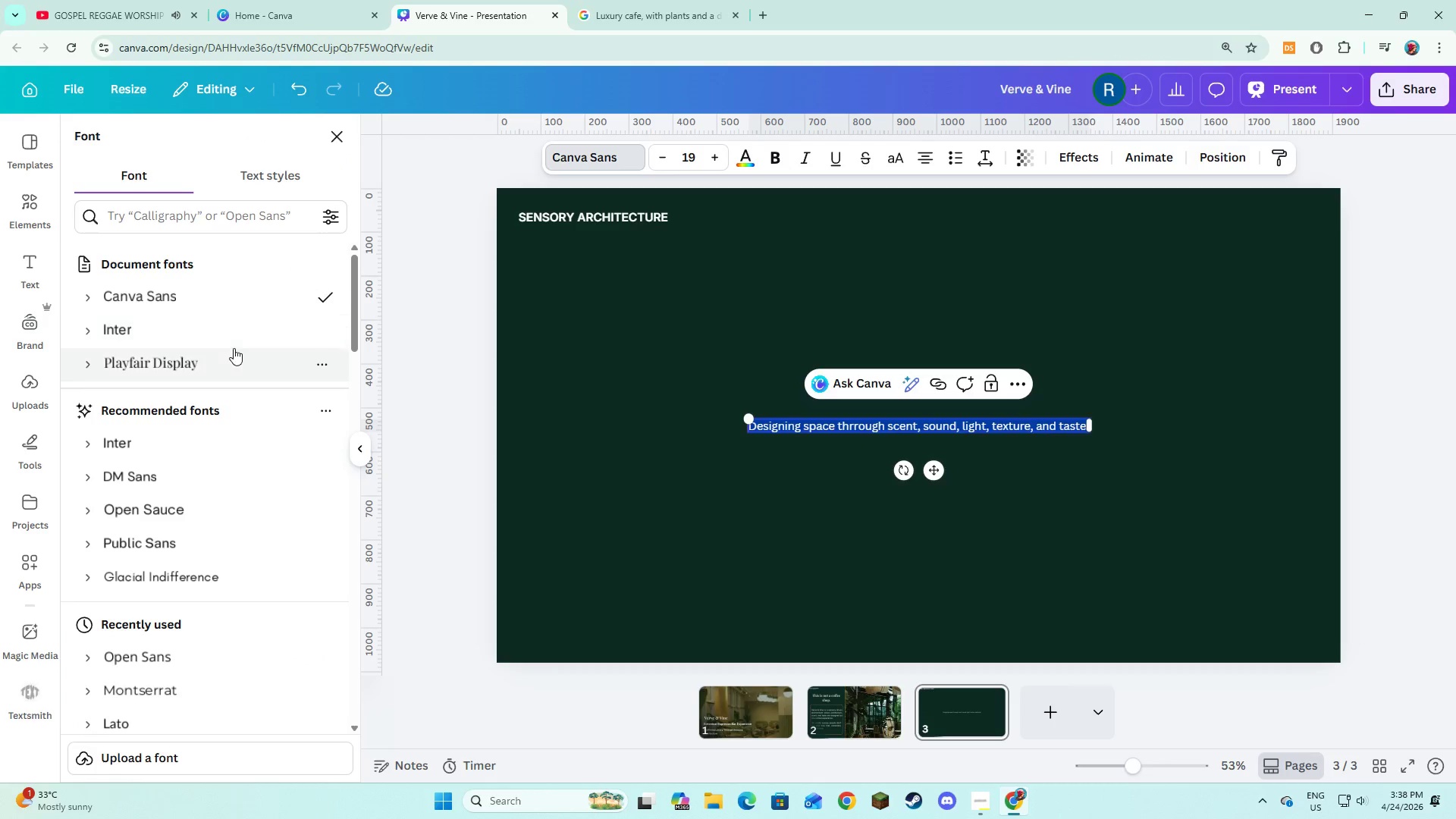 
left_click([231, 333])
 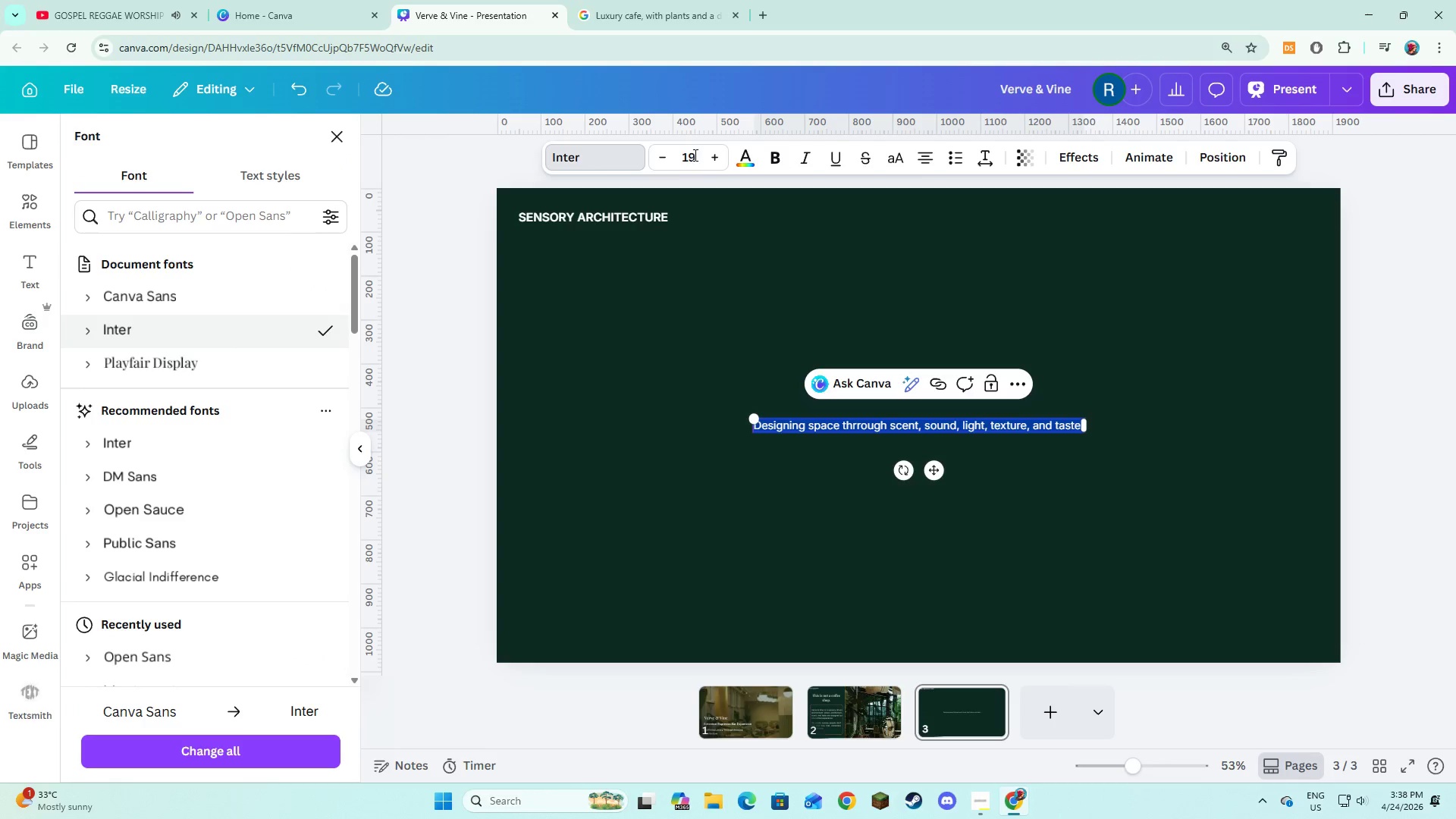 
double_click([709, 159])
 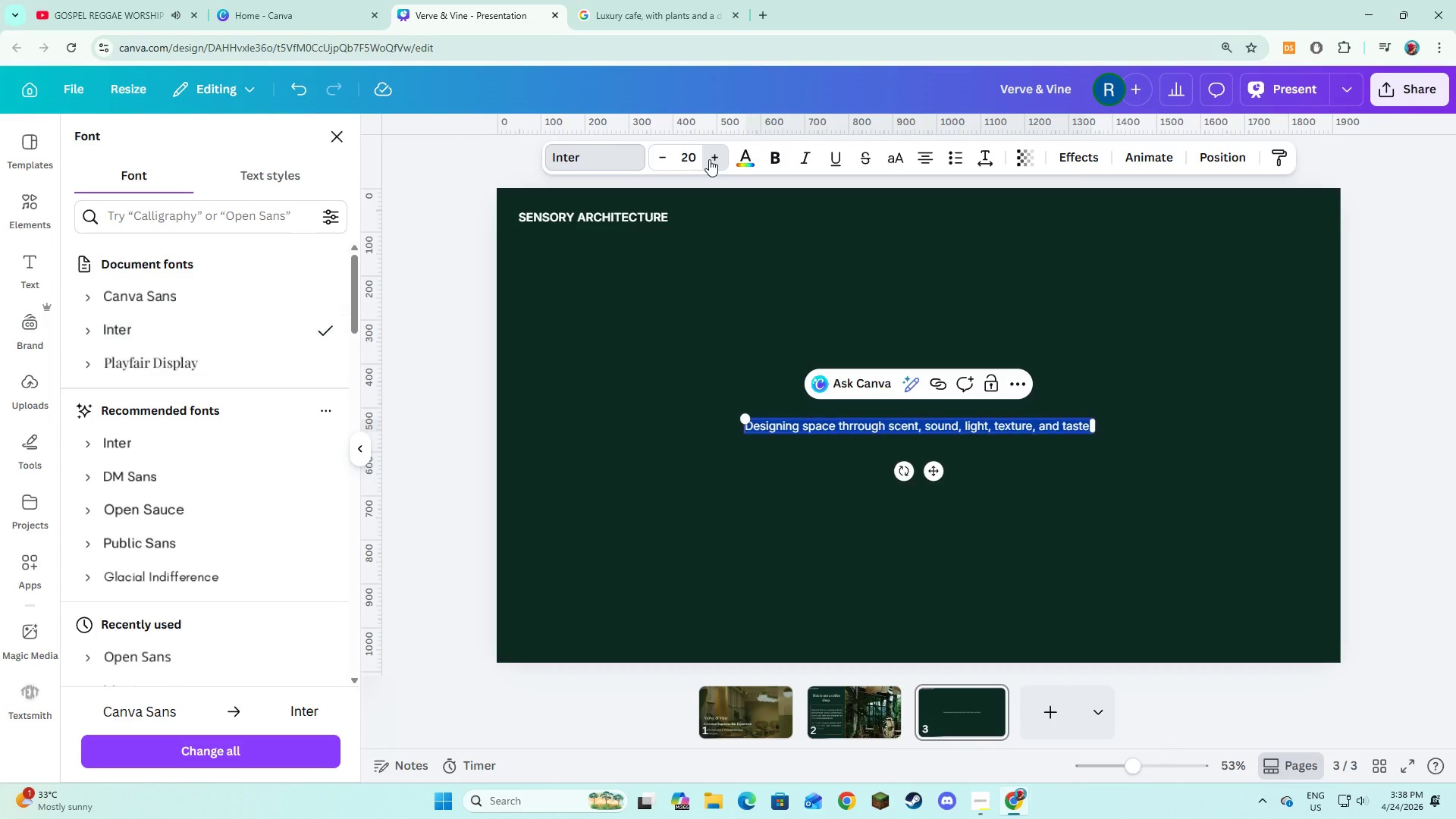 
triple_click([709, 159])
 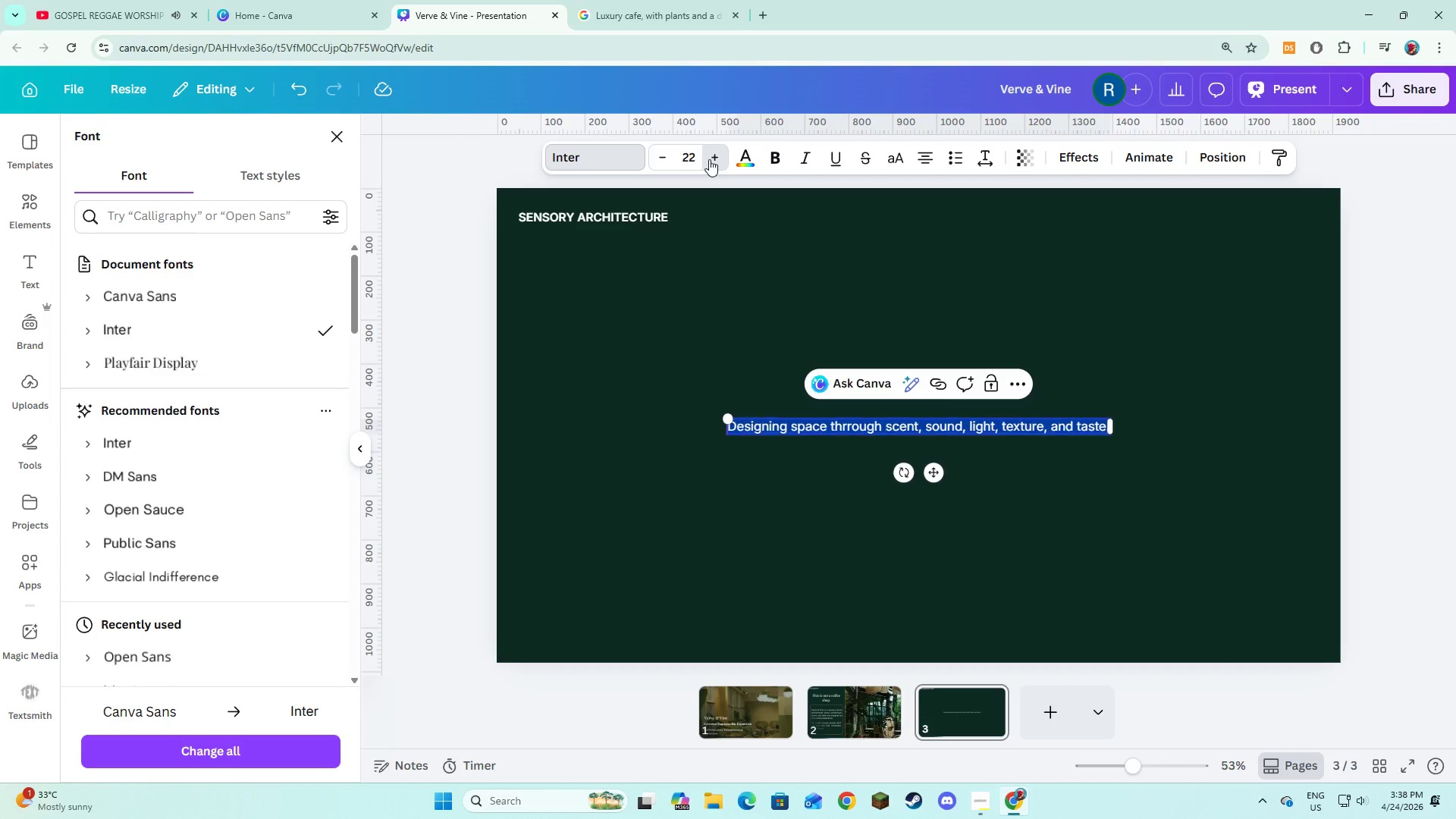 
triple_click([709, 159])
 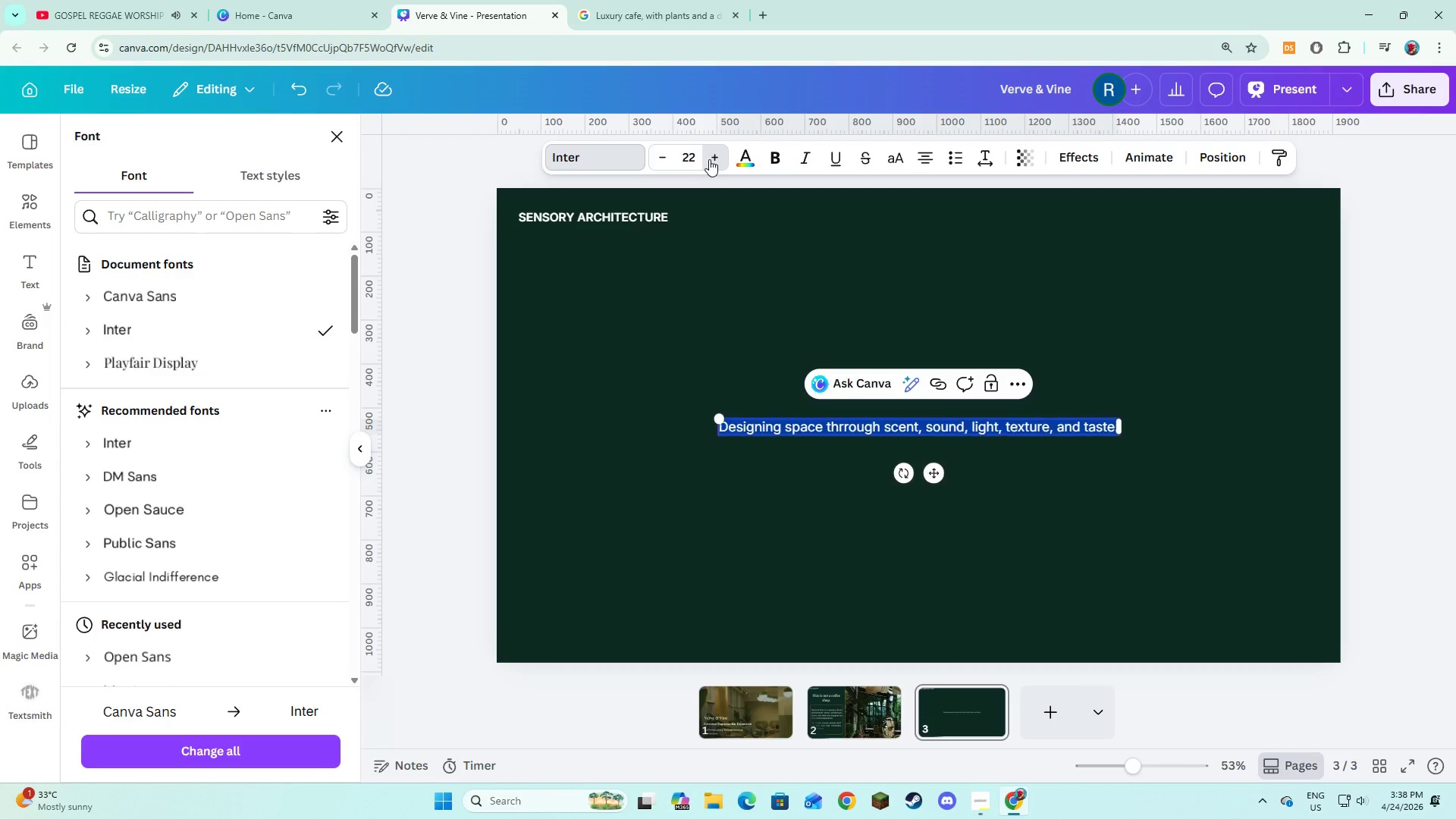 
triple_click([709, 159])
 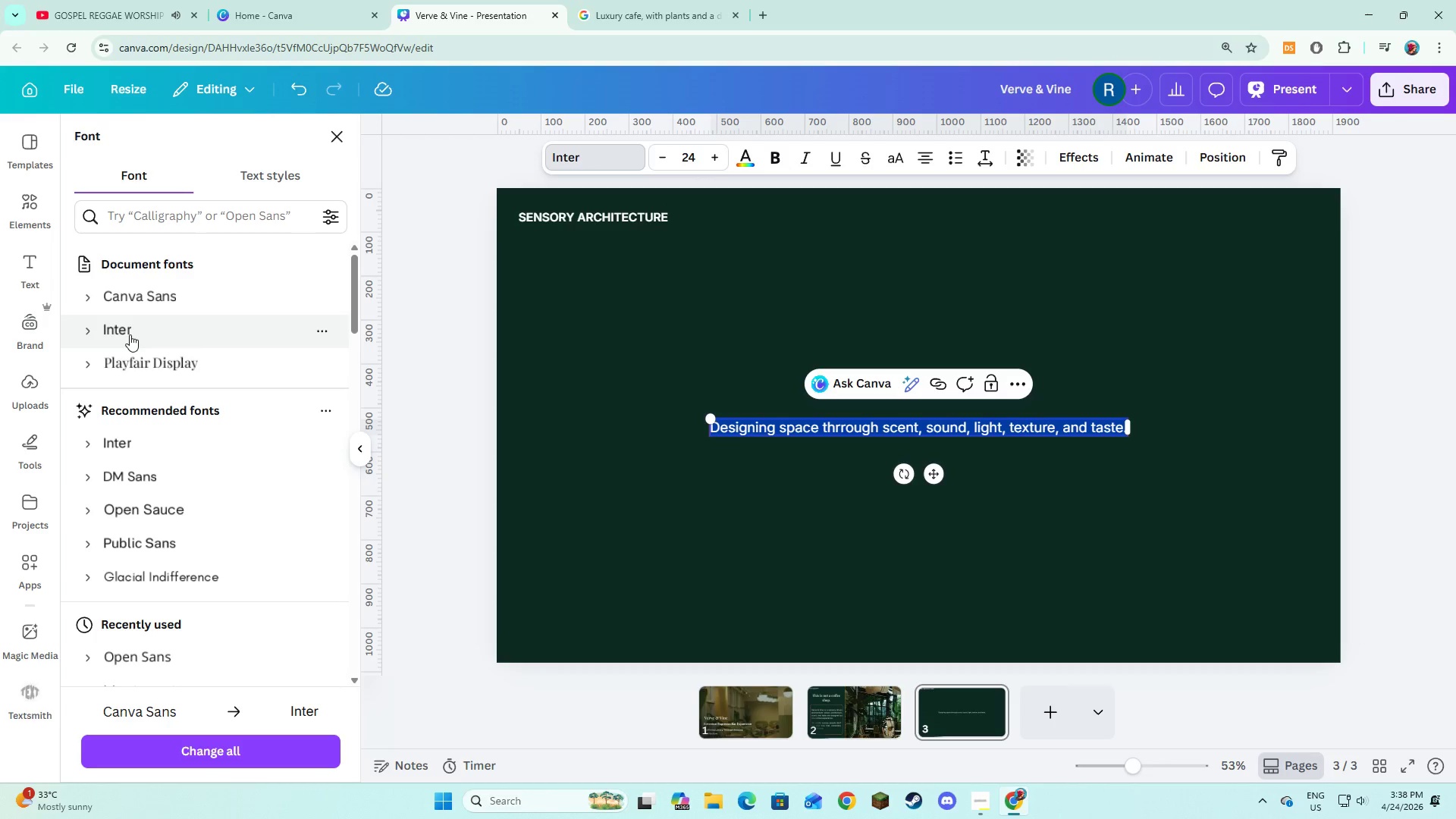 
left_click([130, 350])
 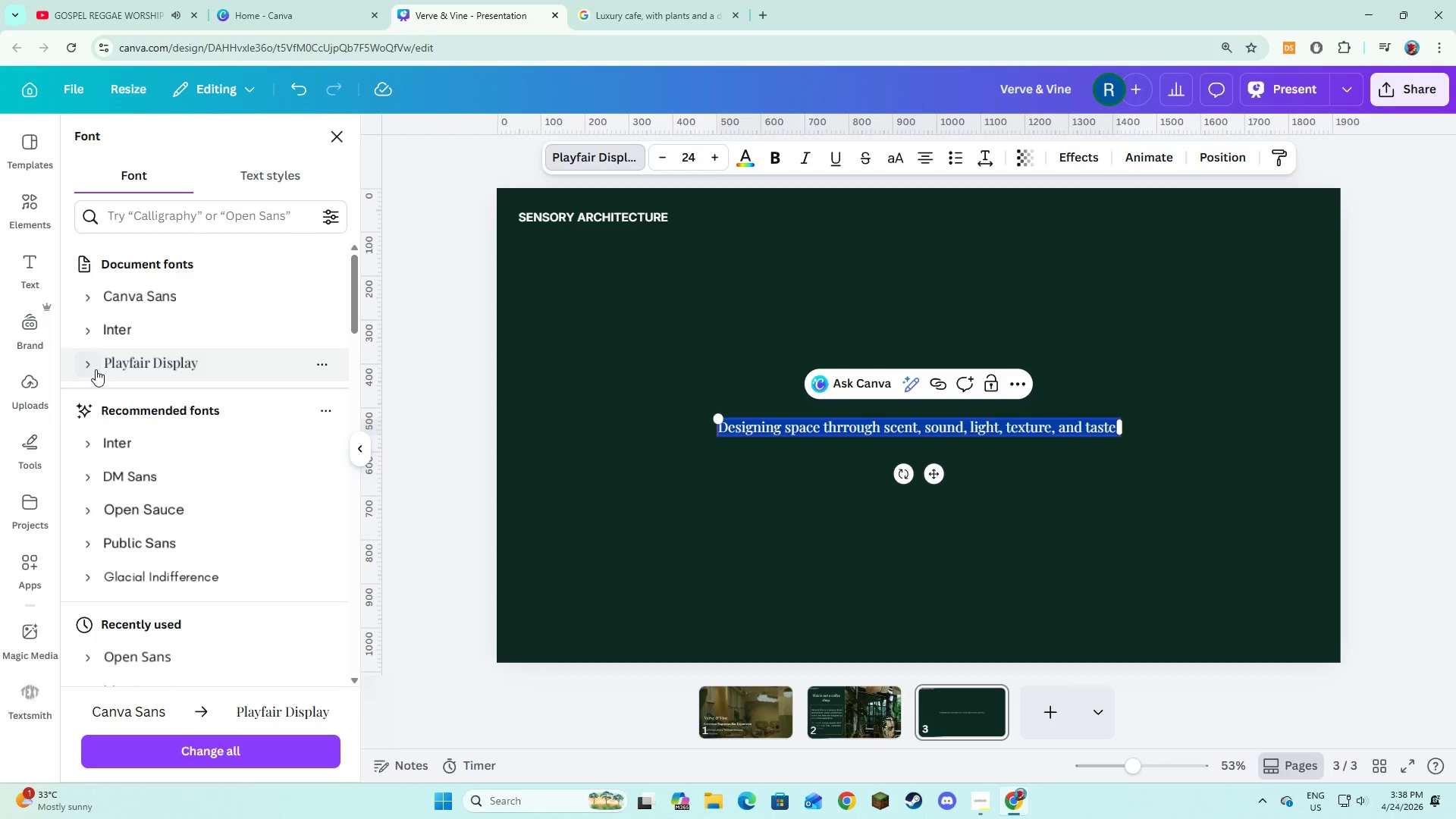 
left_click([95, 369])
 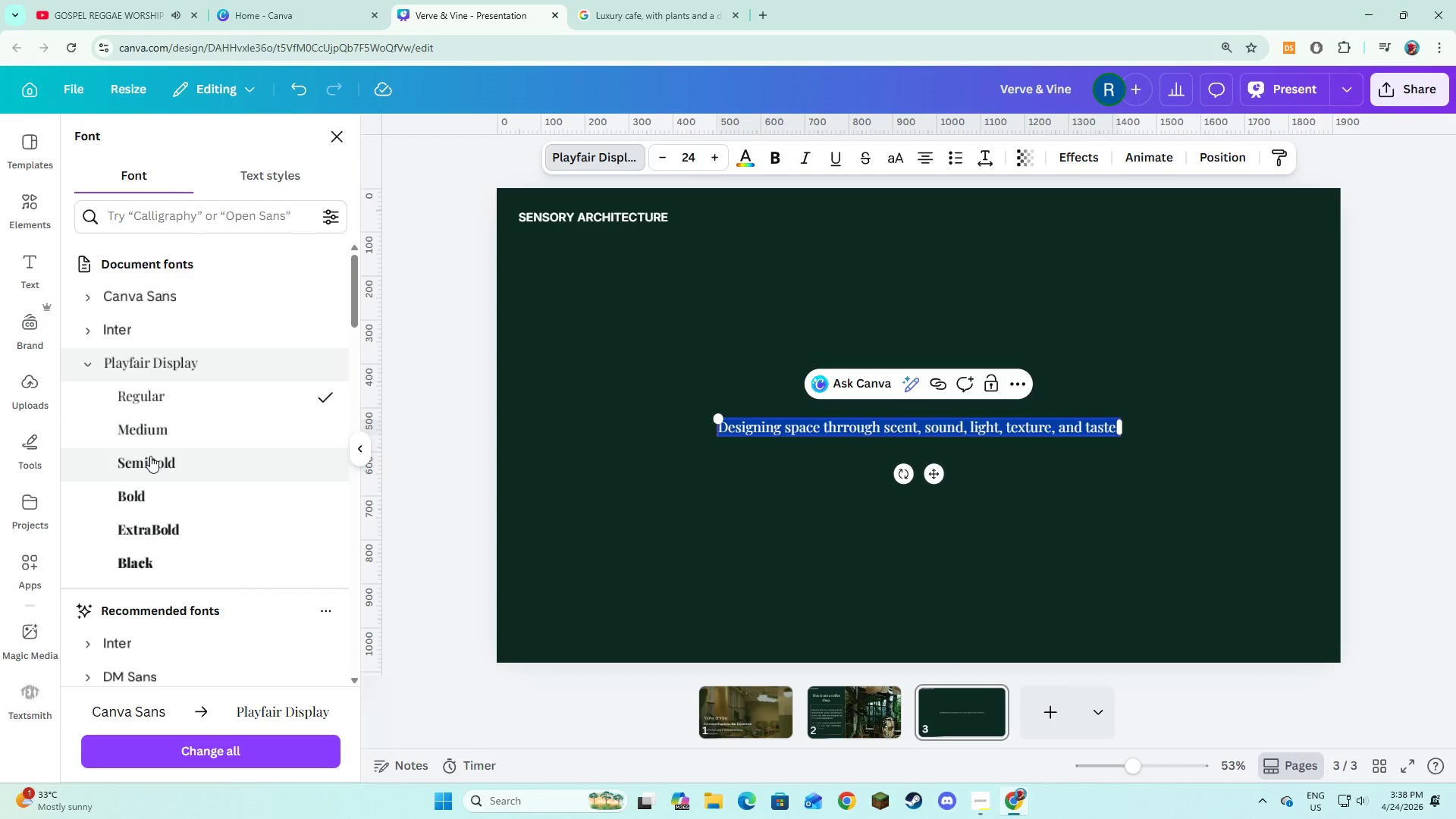 
left_click([150, 456])
 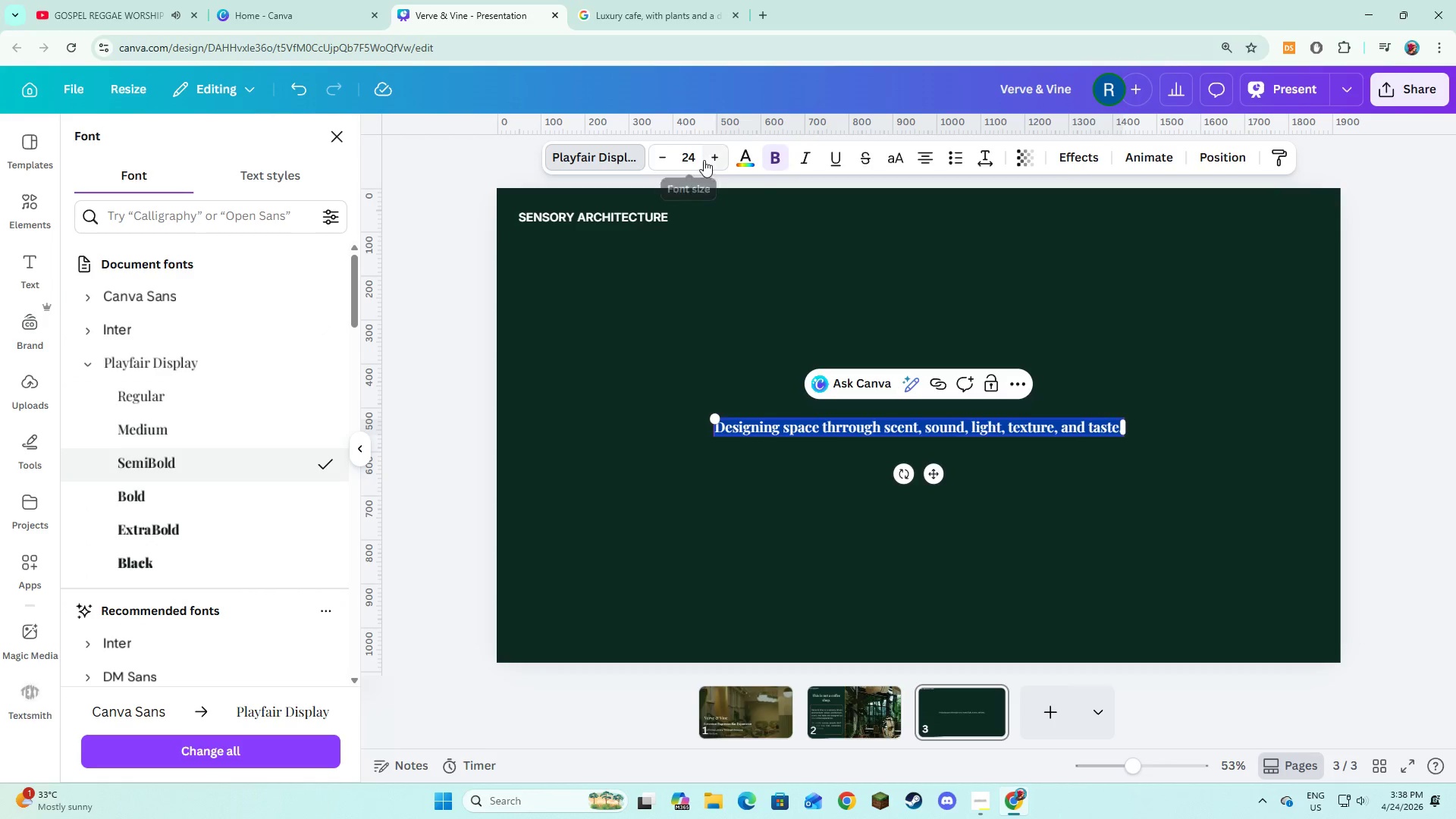 
double_click([707, 158])
 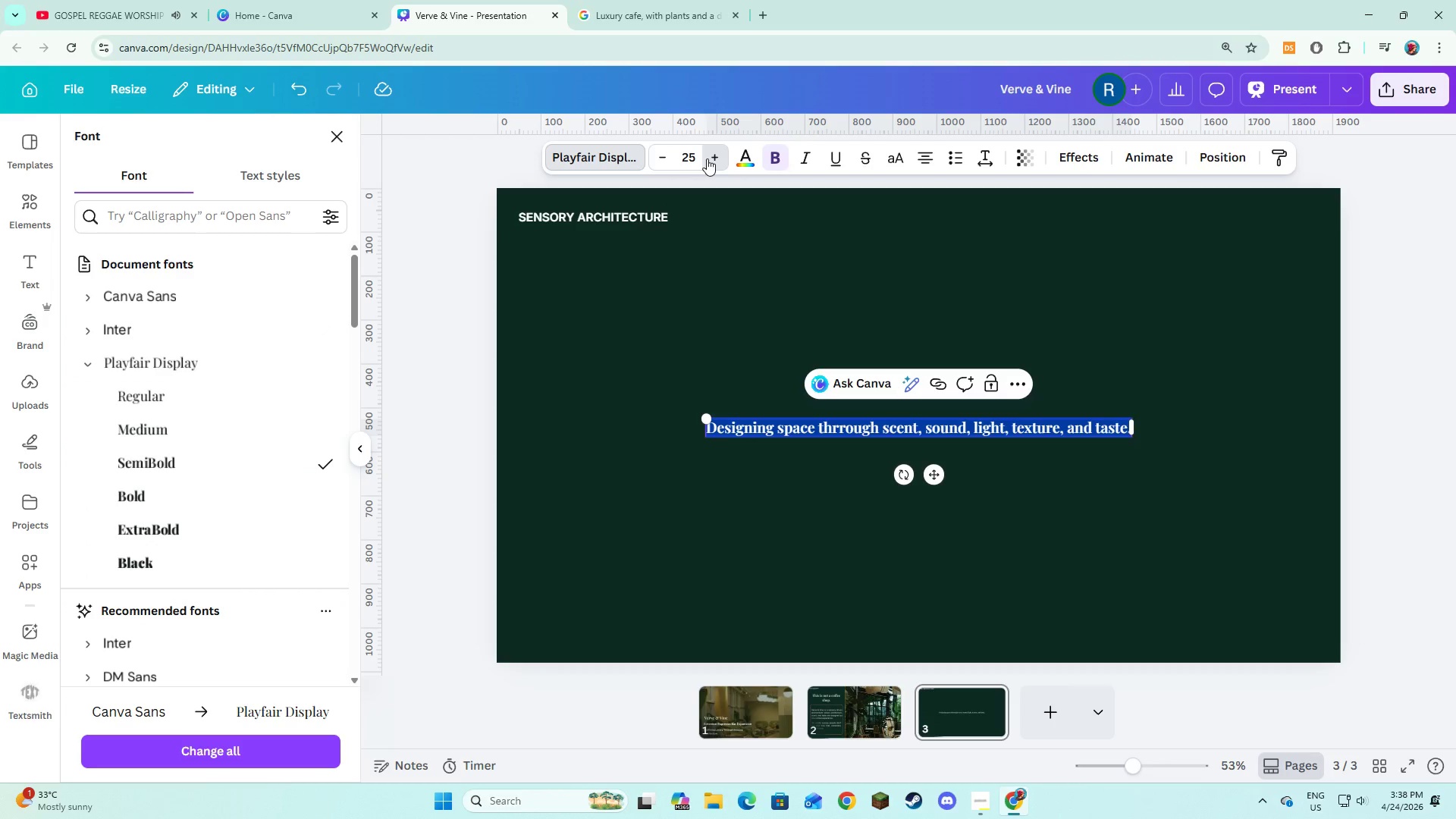 
triple_click([707, 158])
 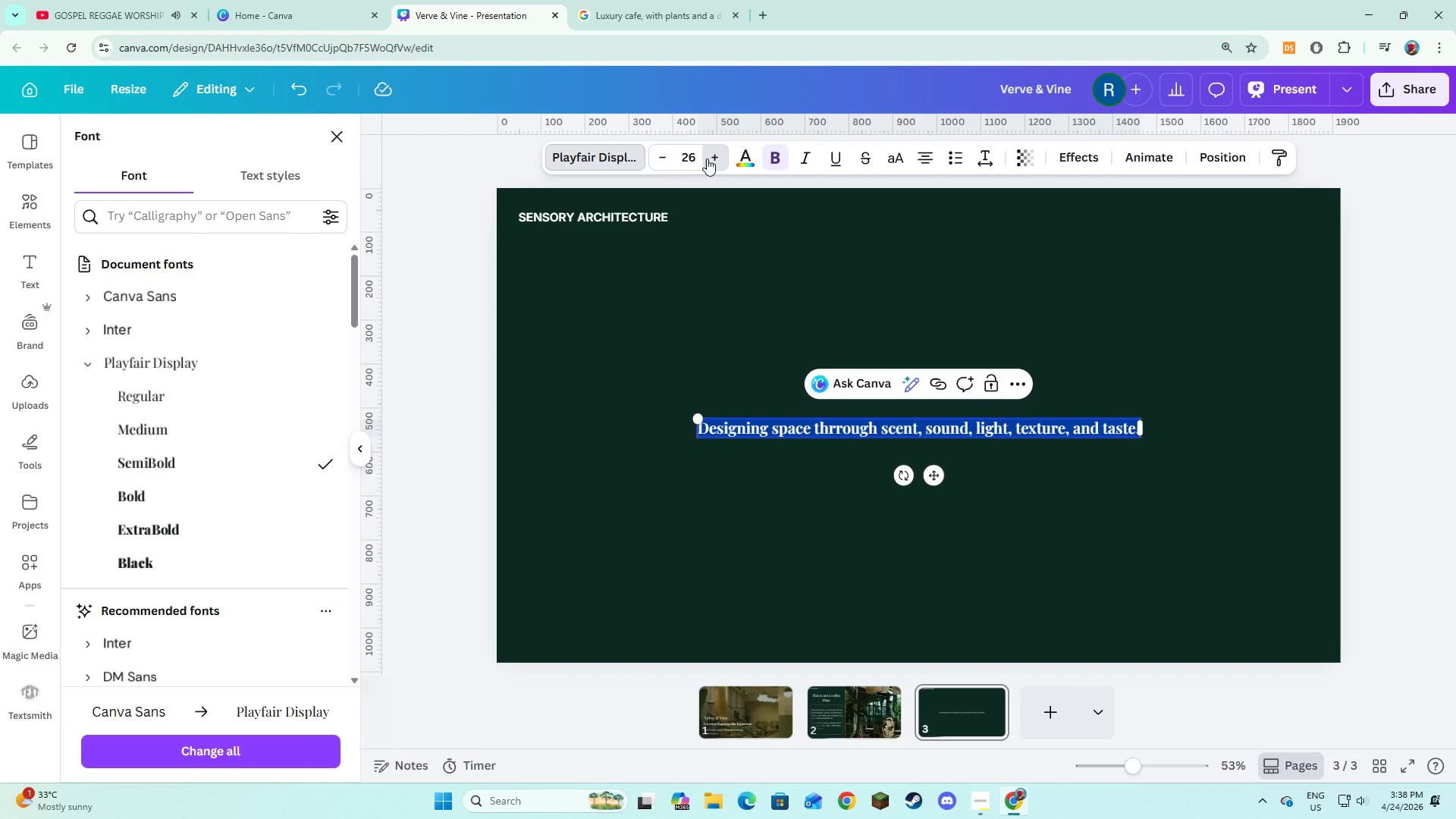 
triple_click([707, 158])
 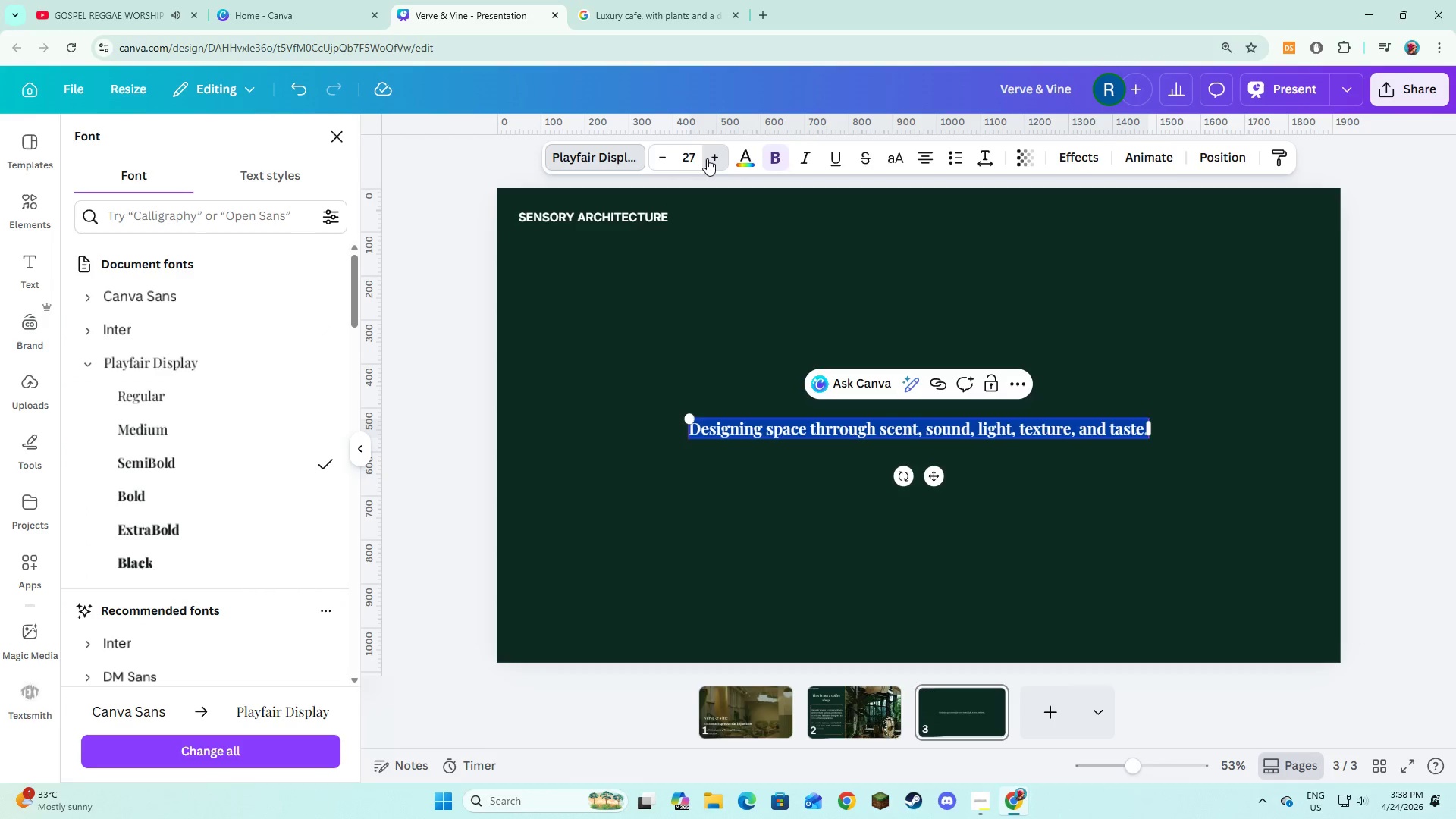 
triple_click([707, 158])
 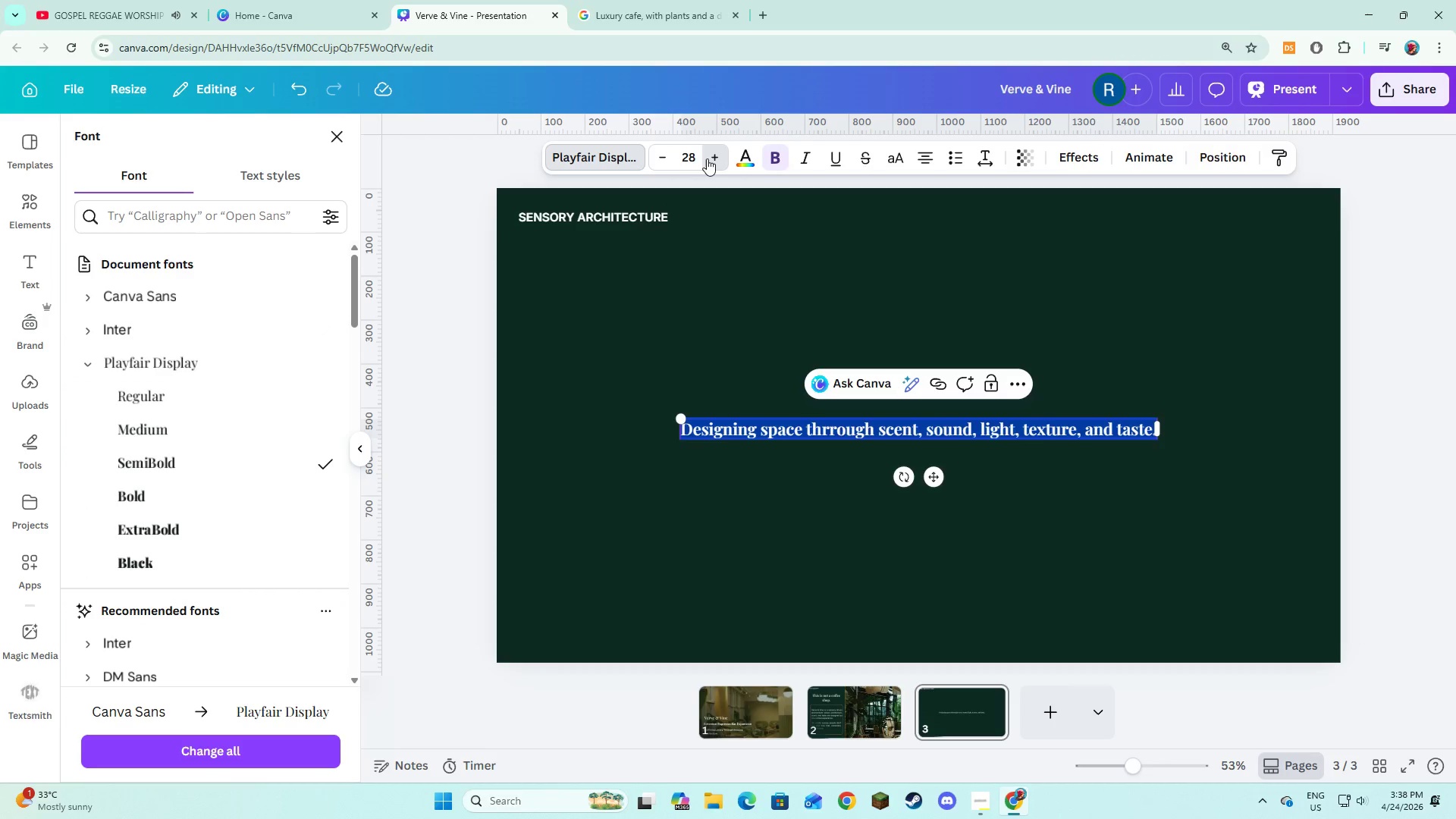 
triple_click([707, 158])
 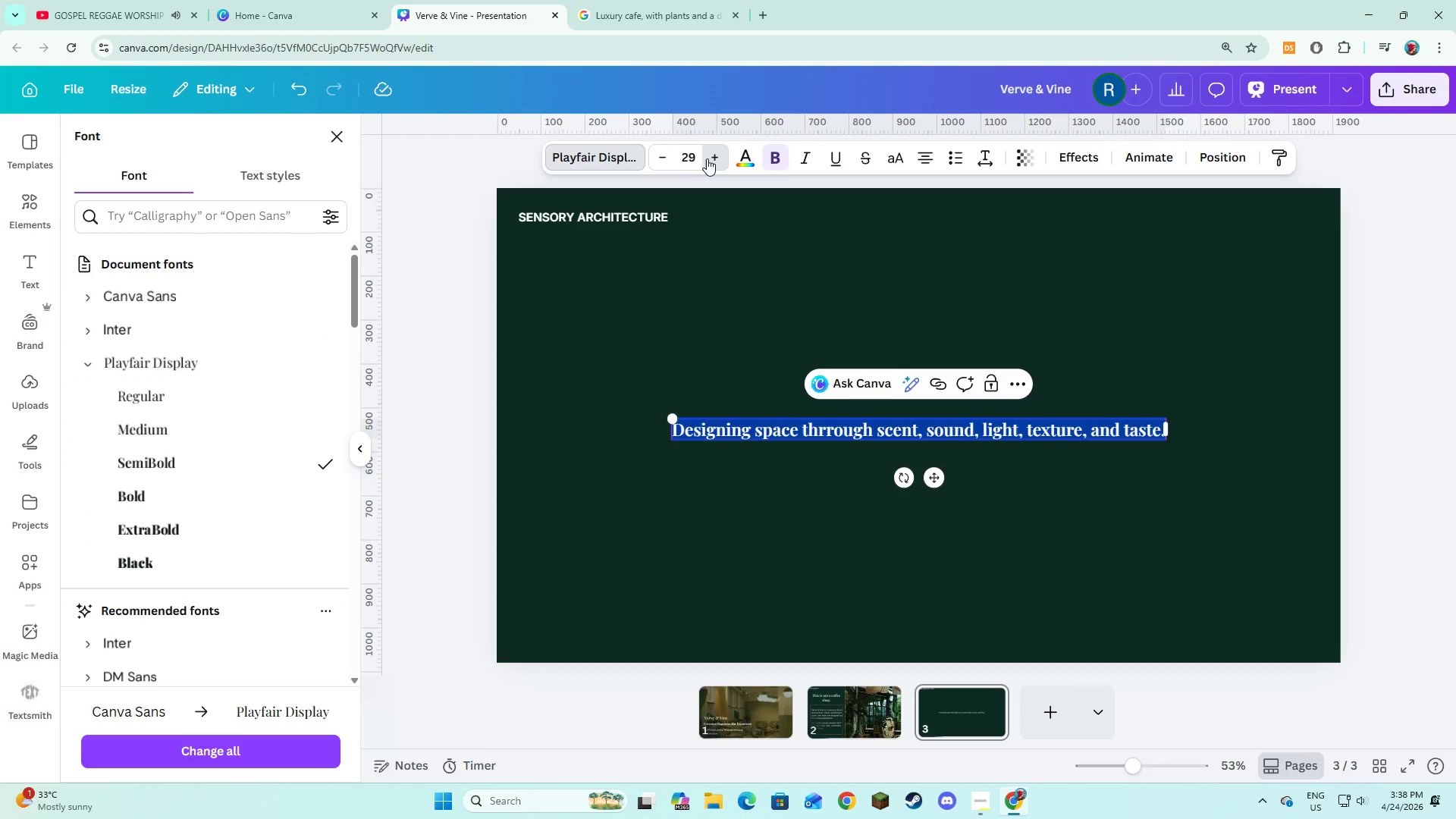 
triple_click([707, 158])
 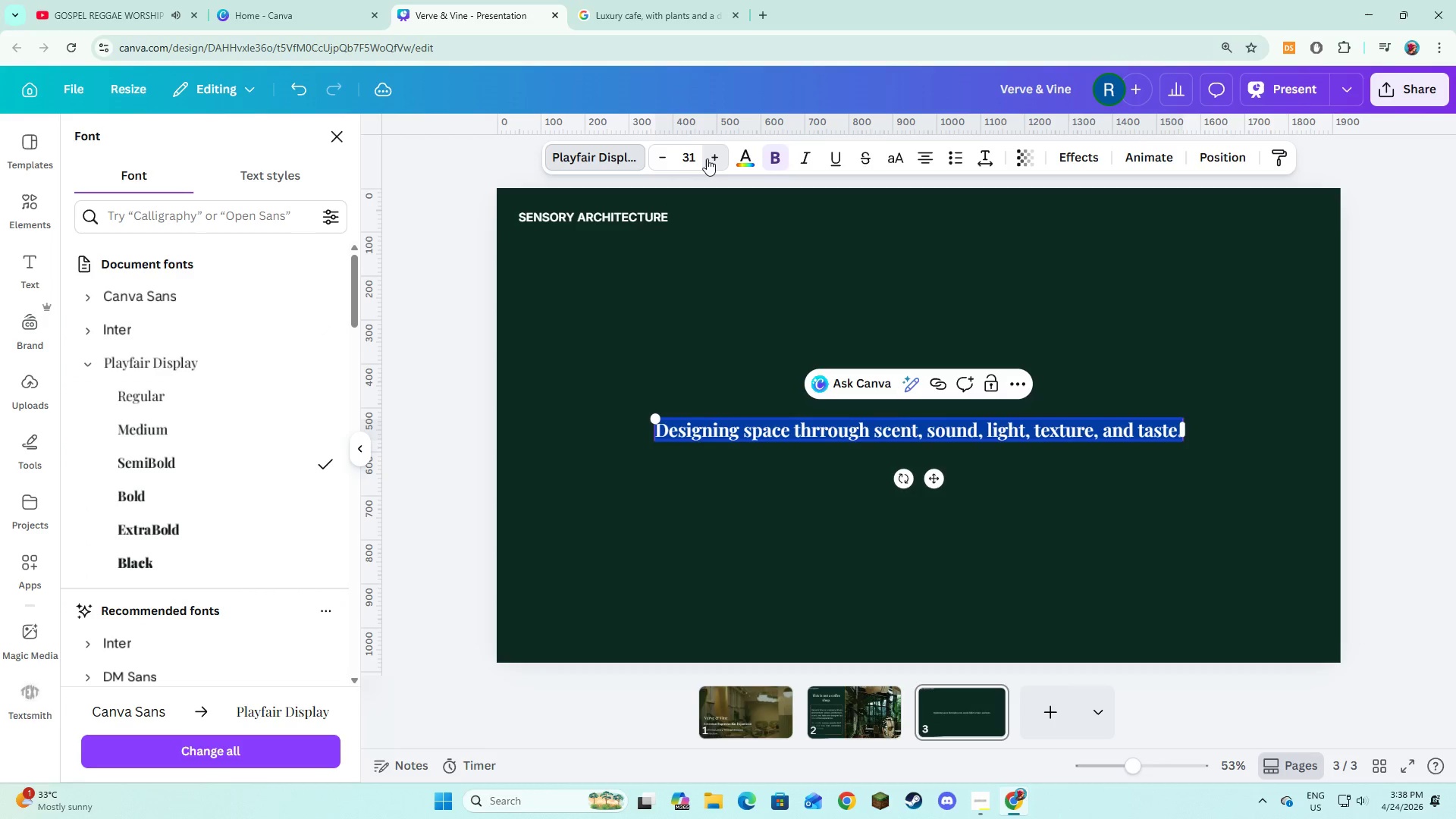 
triple_click([707, 158])
 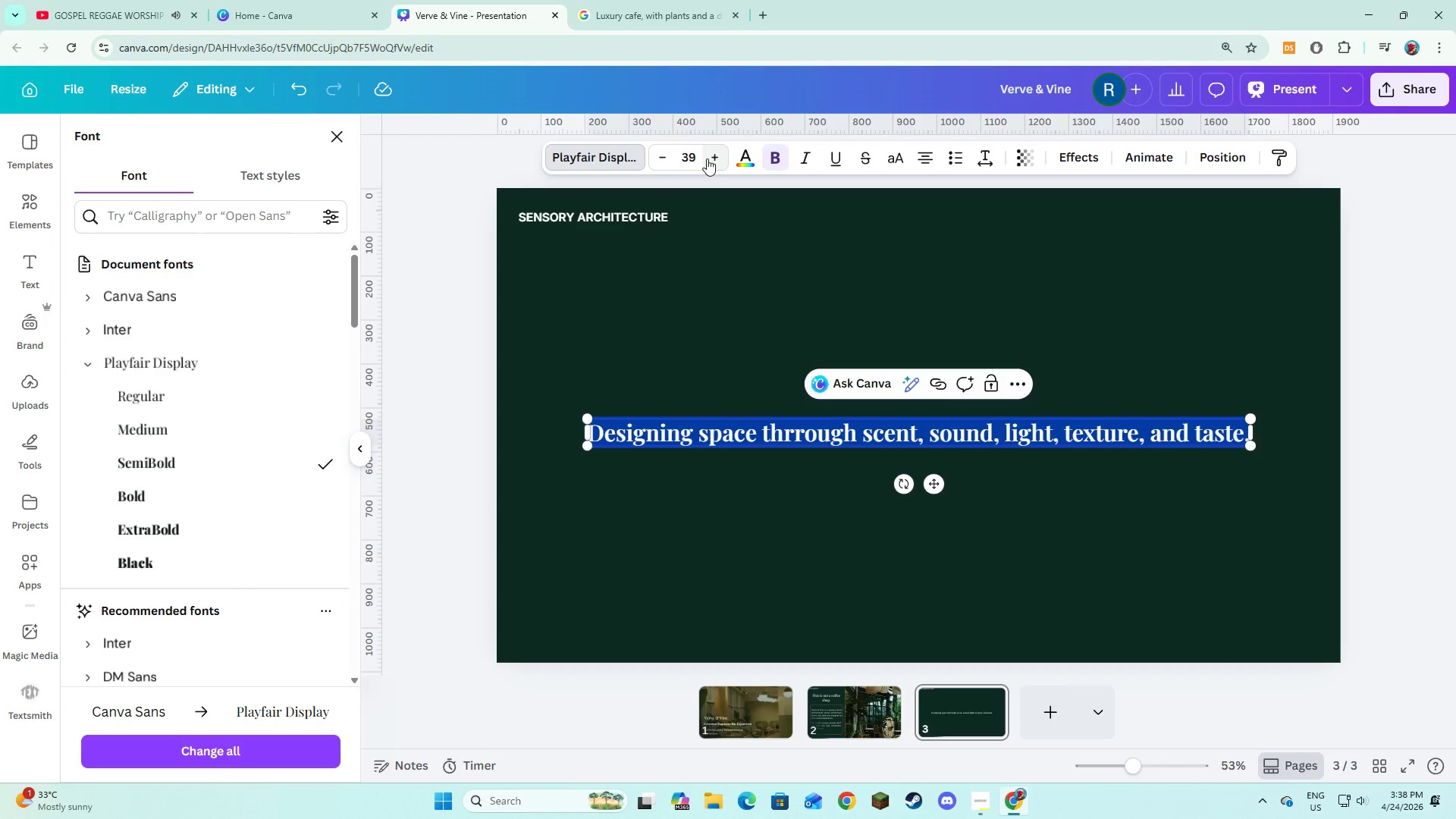 
triple_click([707, 158])
 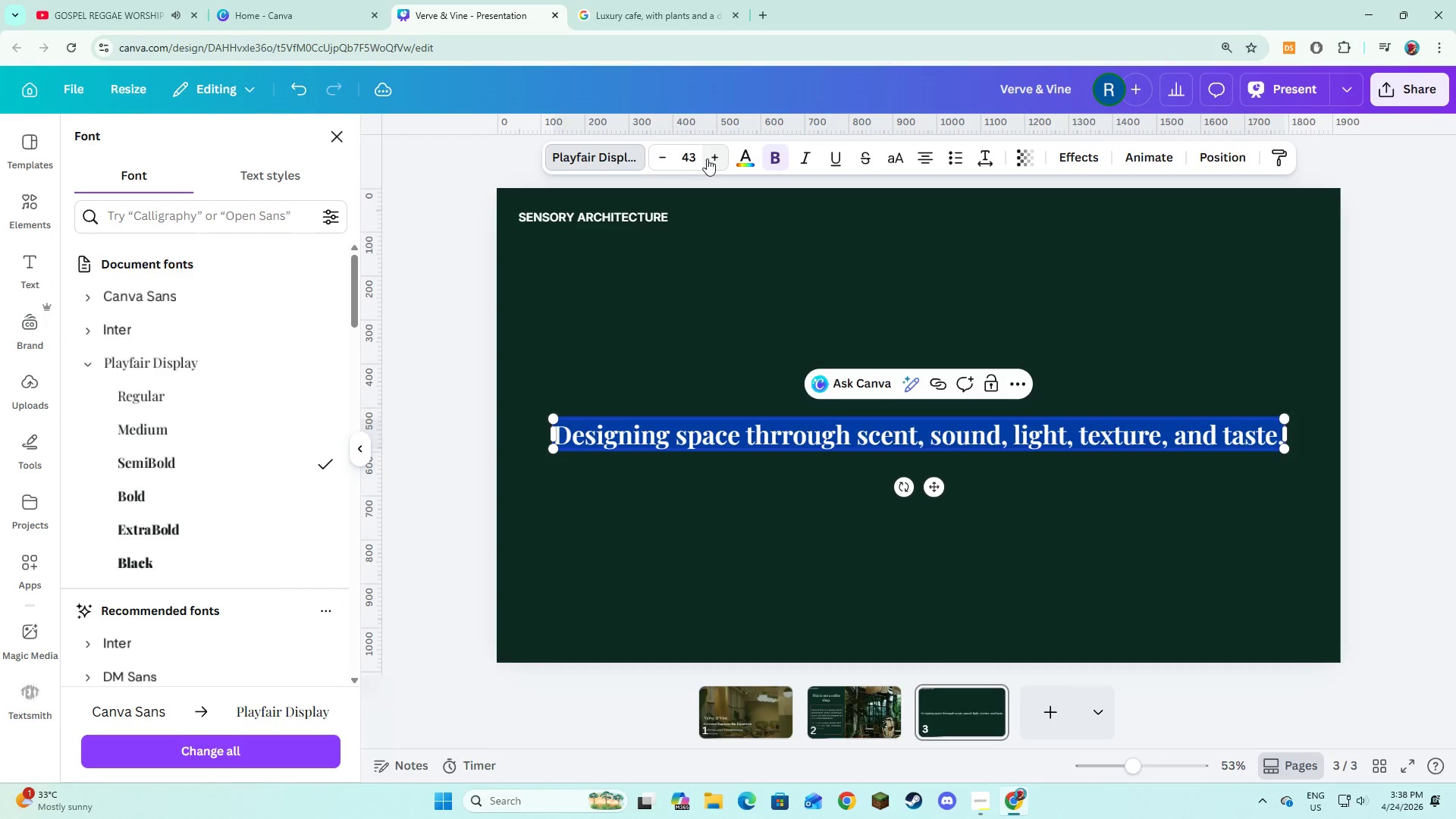 
left_click([707, 158])
 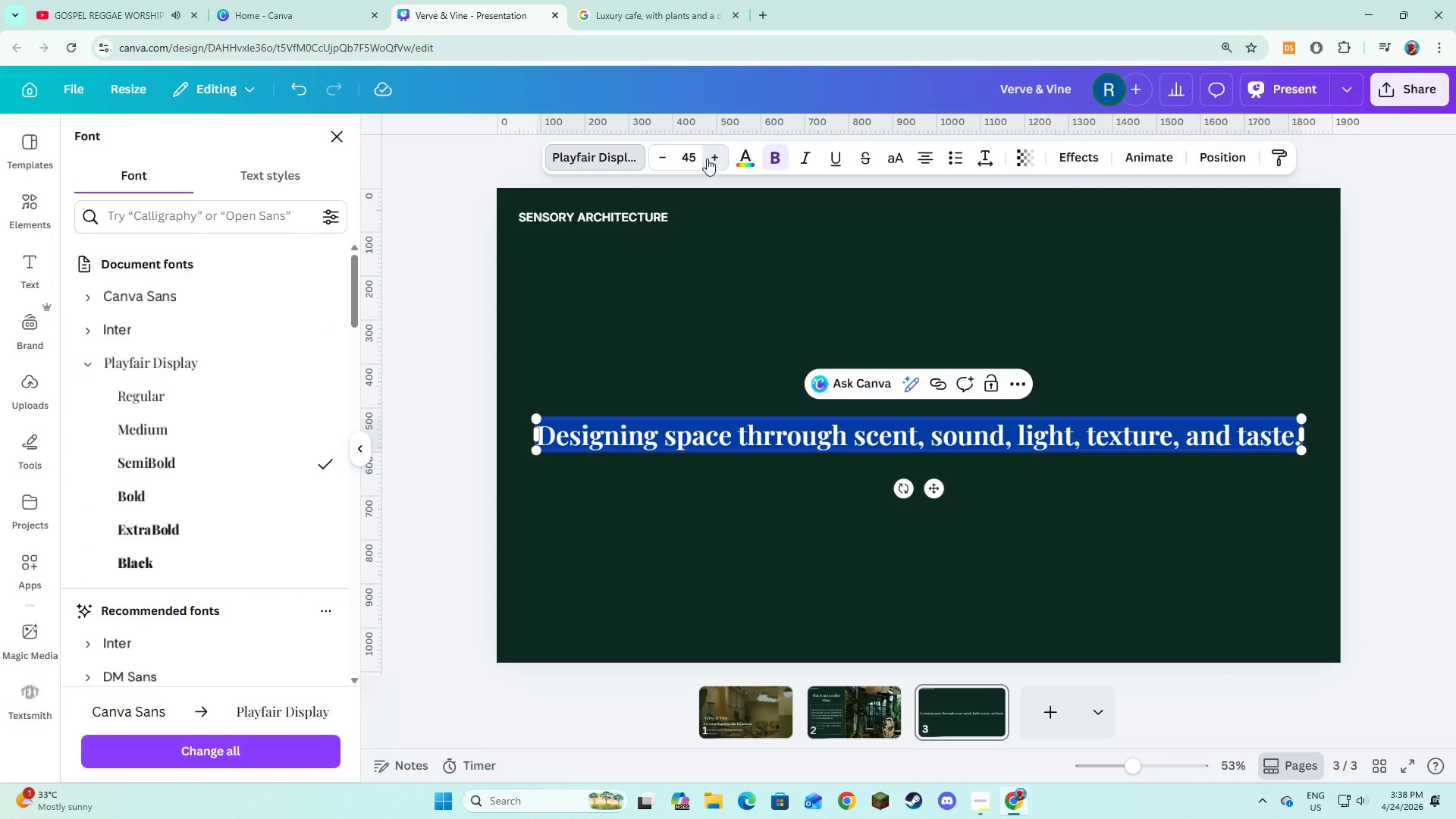 
double_click([707, 158])
 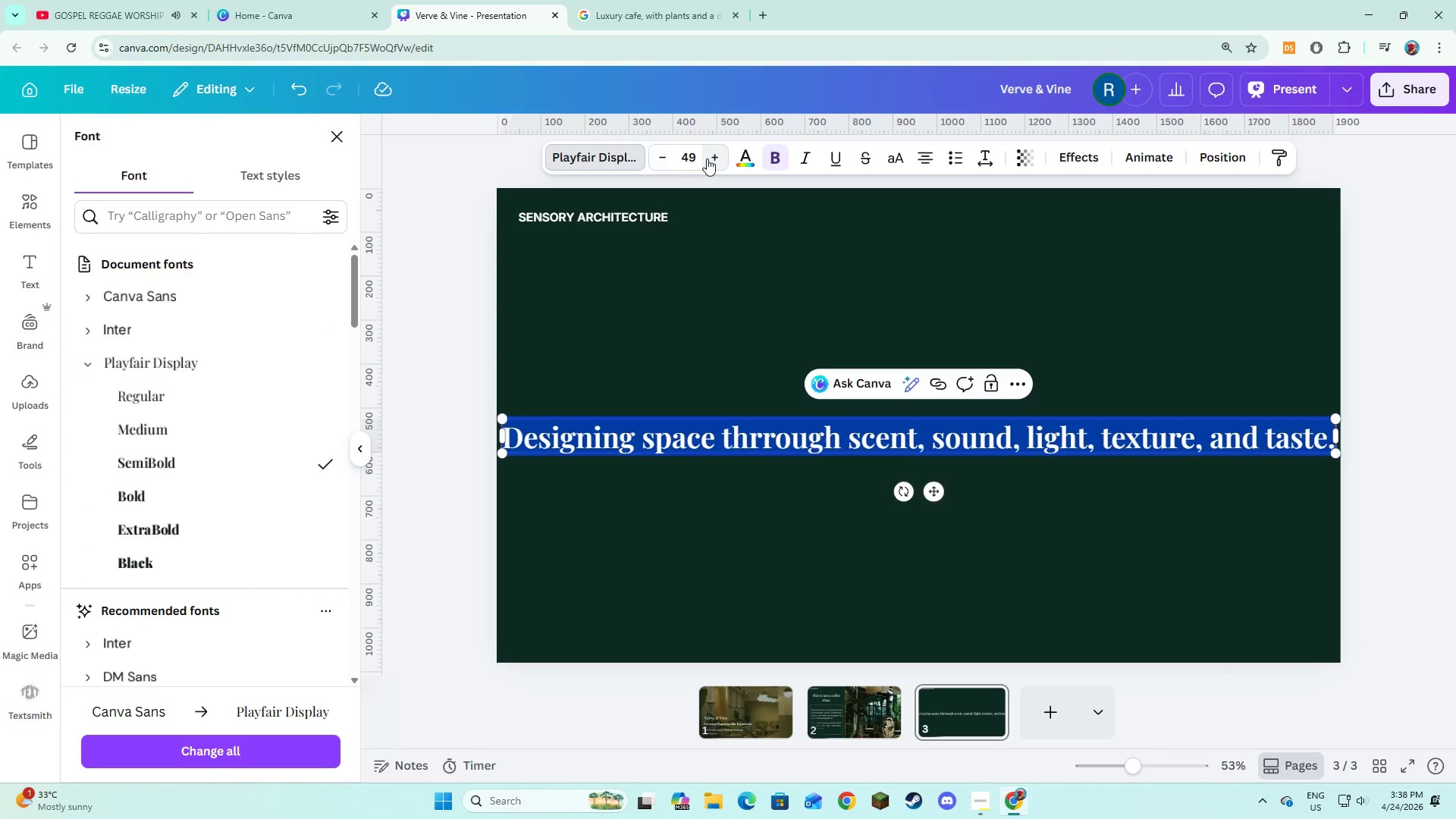 
double_click([707, 158])
 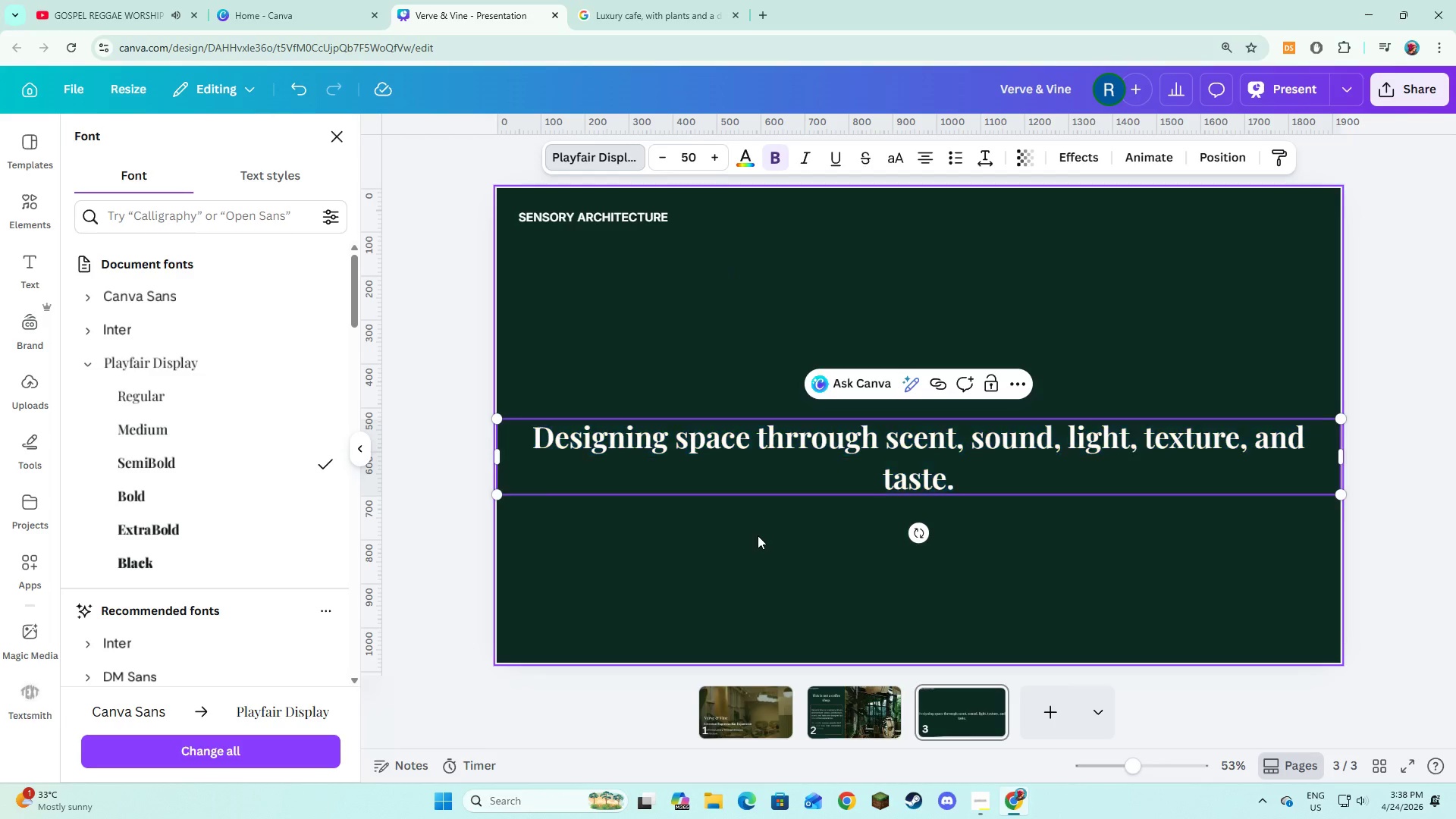 
double_click([908, 466])
 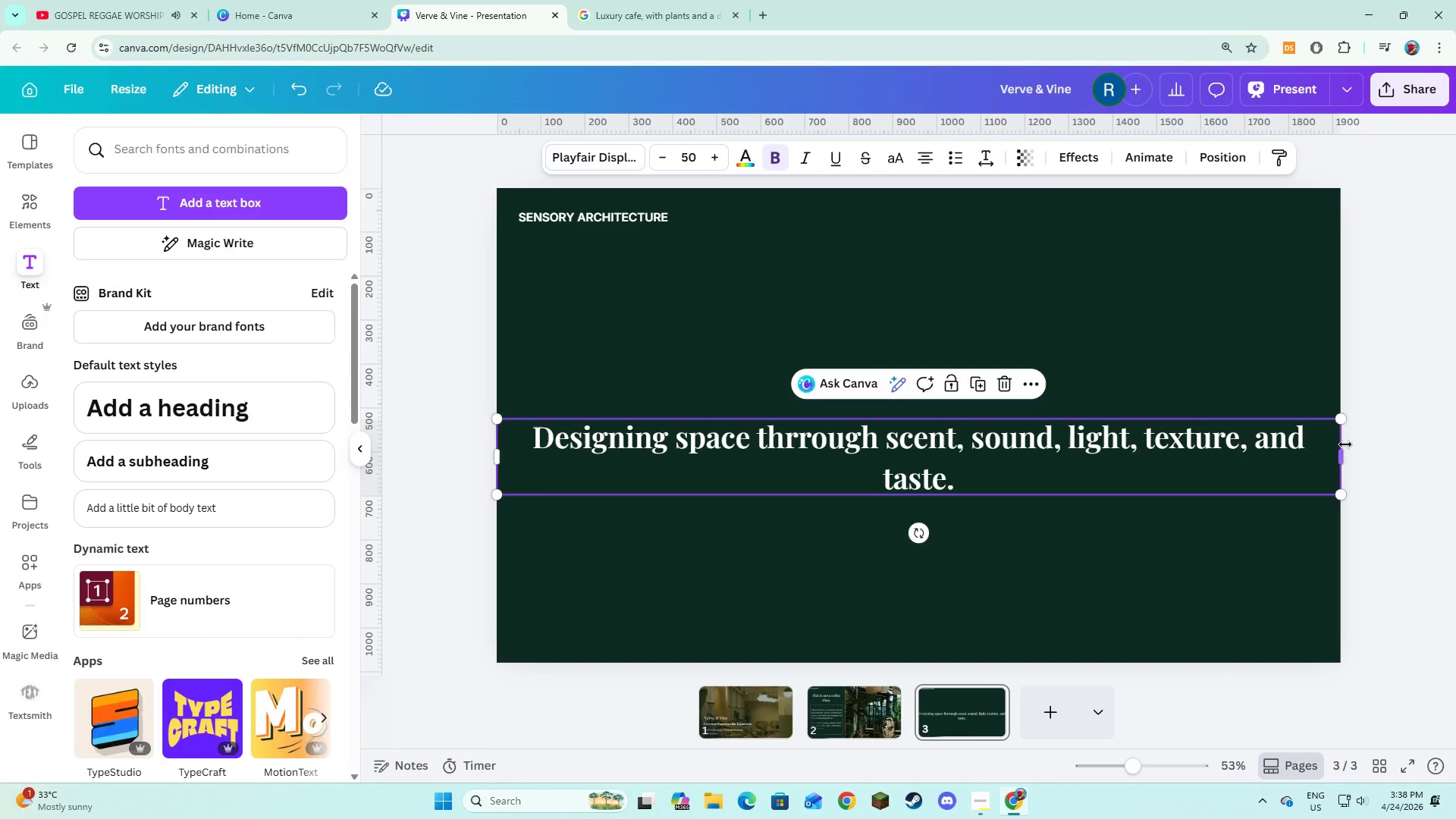 
left_click_drag(start_coordinate=[1345, 448], to_coordinate=[1050, 468])
 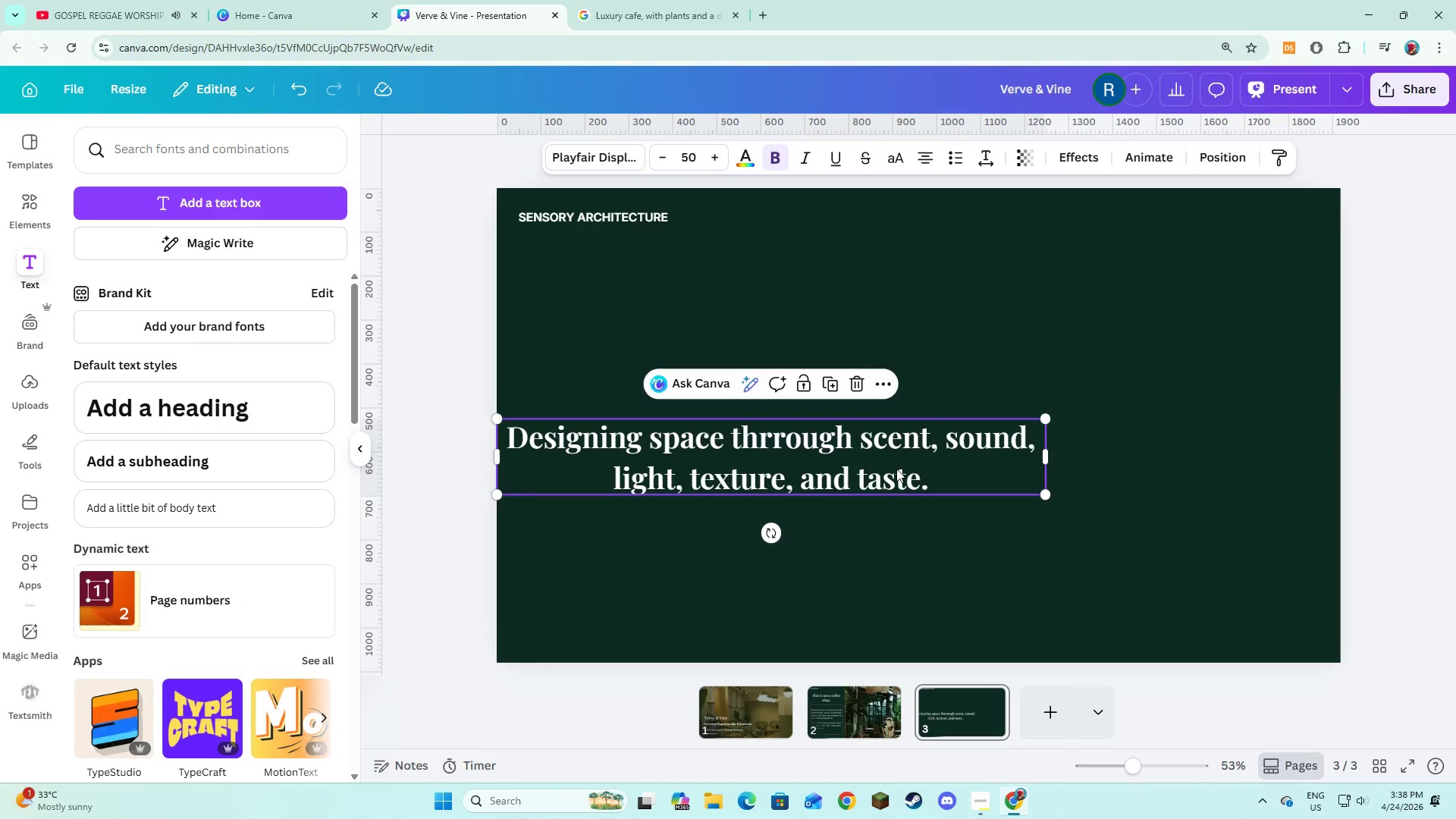 
left_click_drag(start_coordinate=[896, 469], to_coordinate=[1046, 318])
 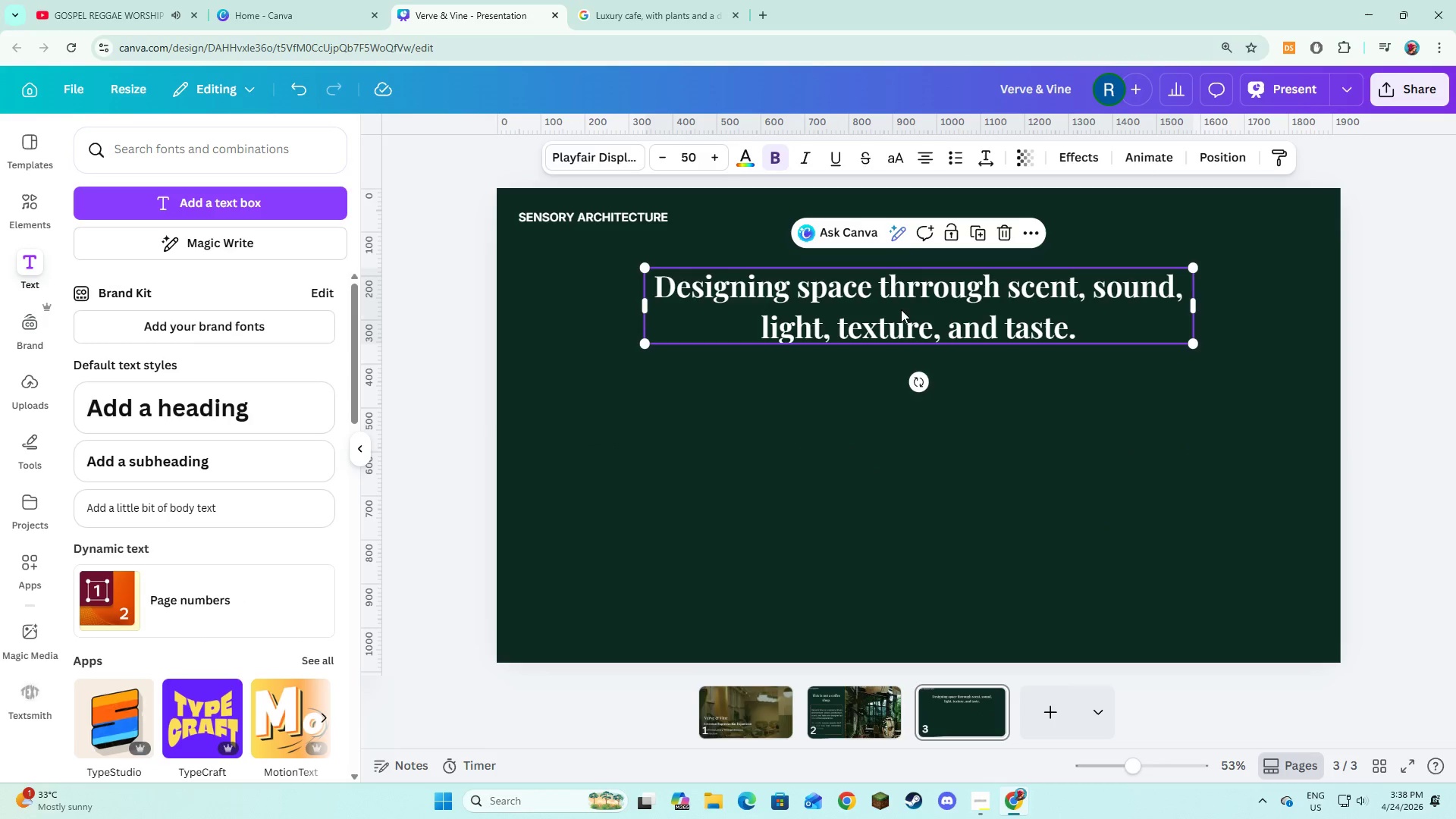 
left_click([930, 282])
 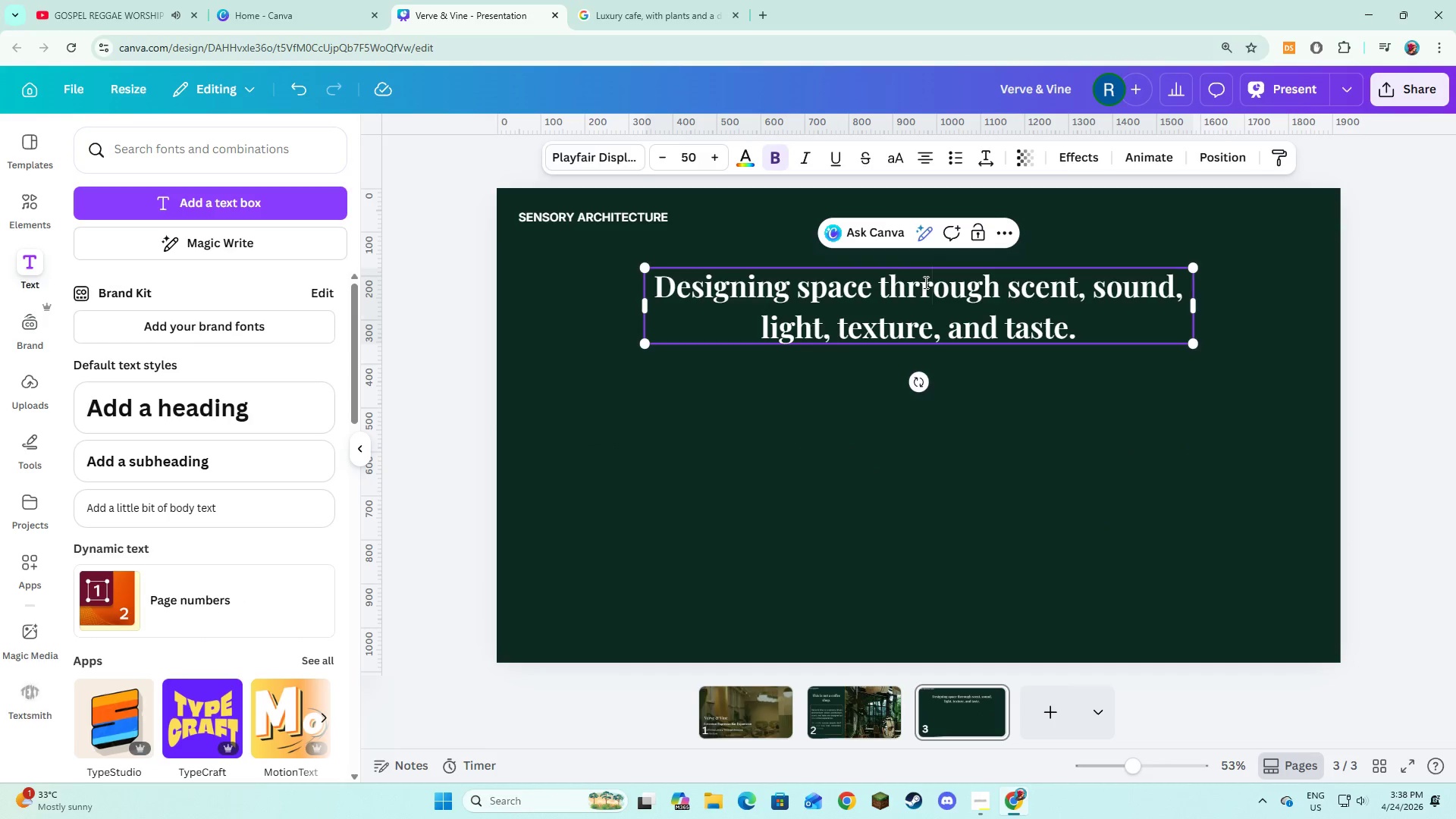 
key(Backspace)
 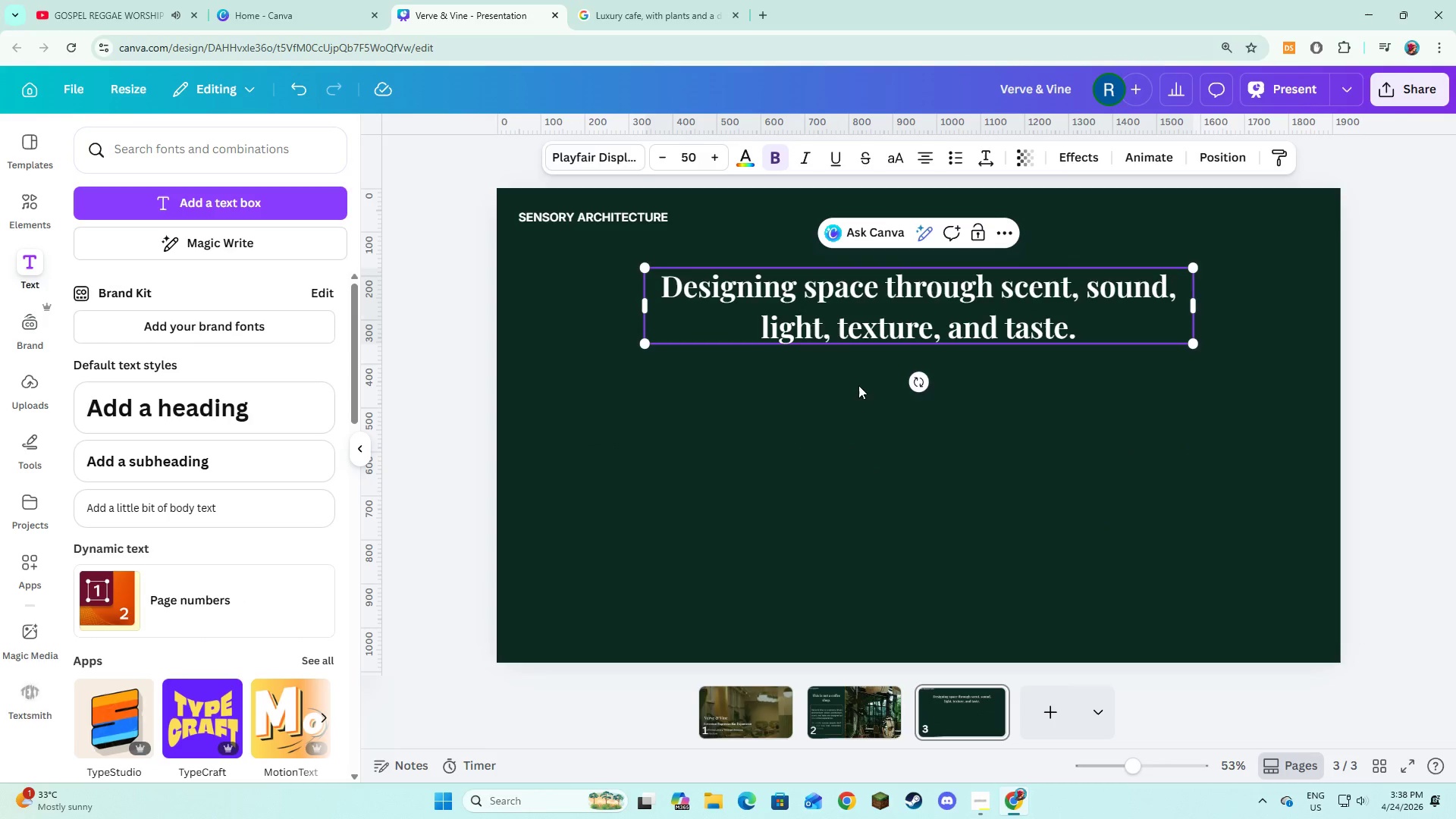 
left_click([802, 438])
 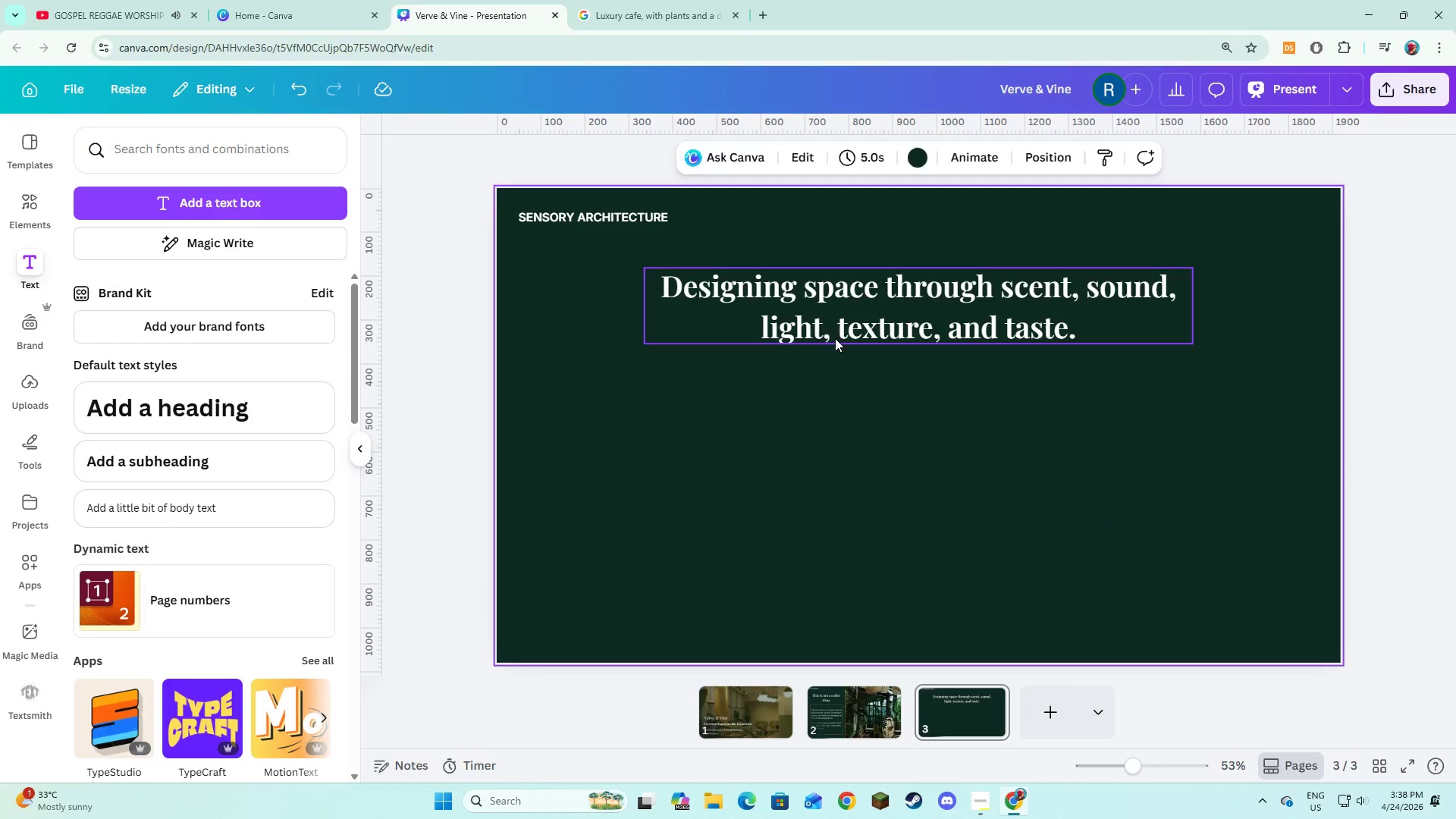 
left_click([835, 337])
 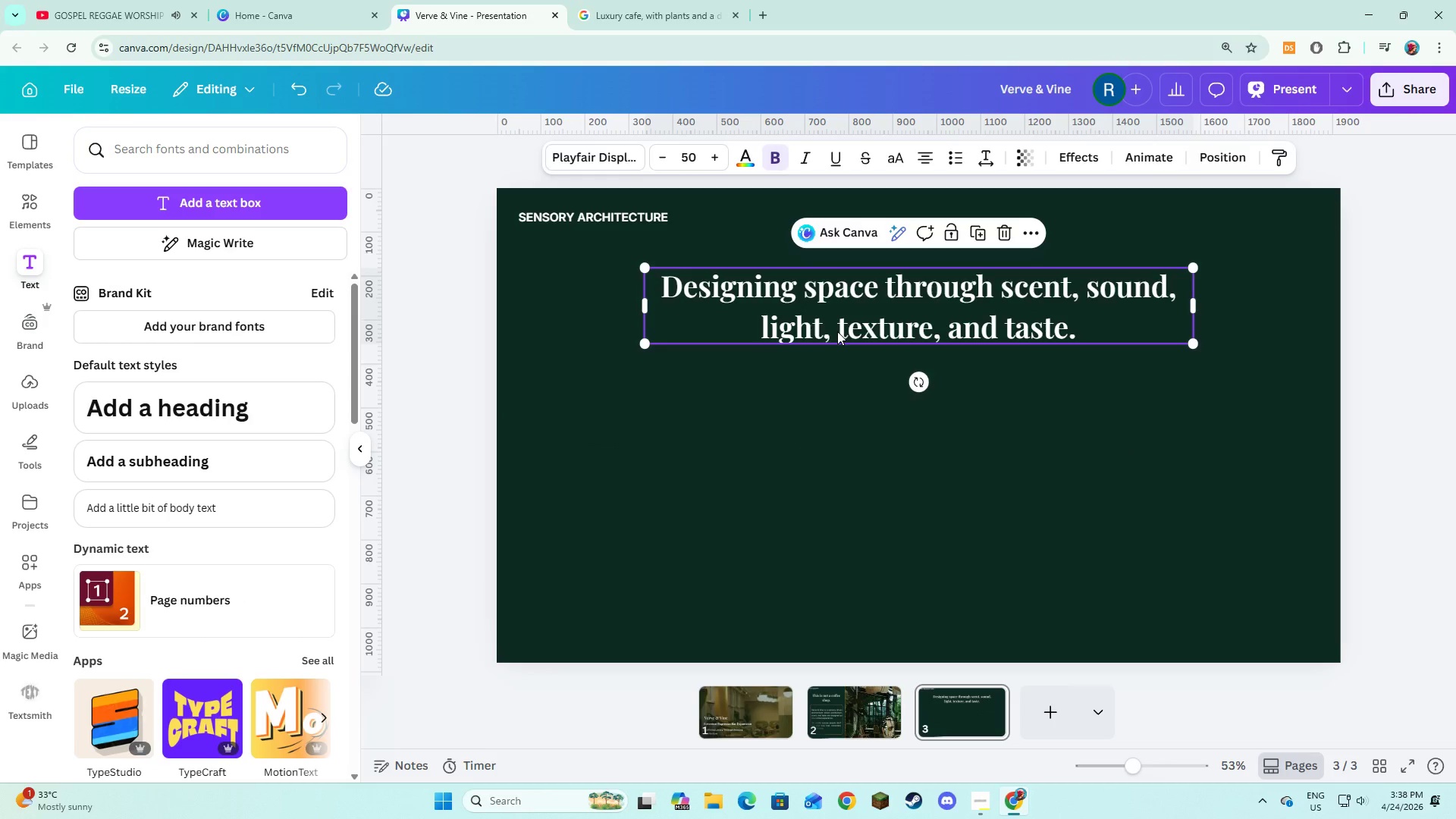 
left_click_drag(start_coordinate=[837, 331], to_coordinate=[837, 326])
 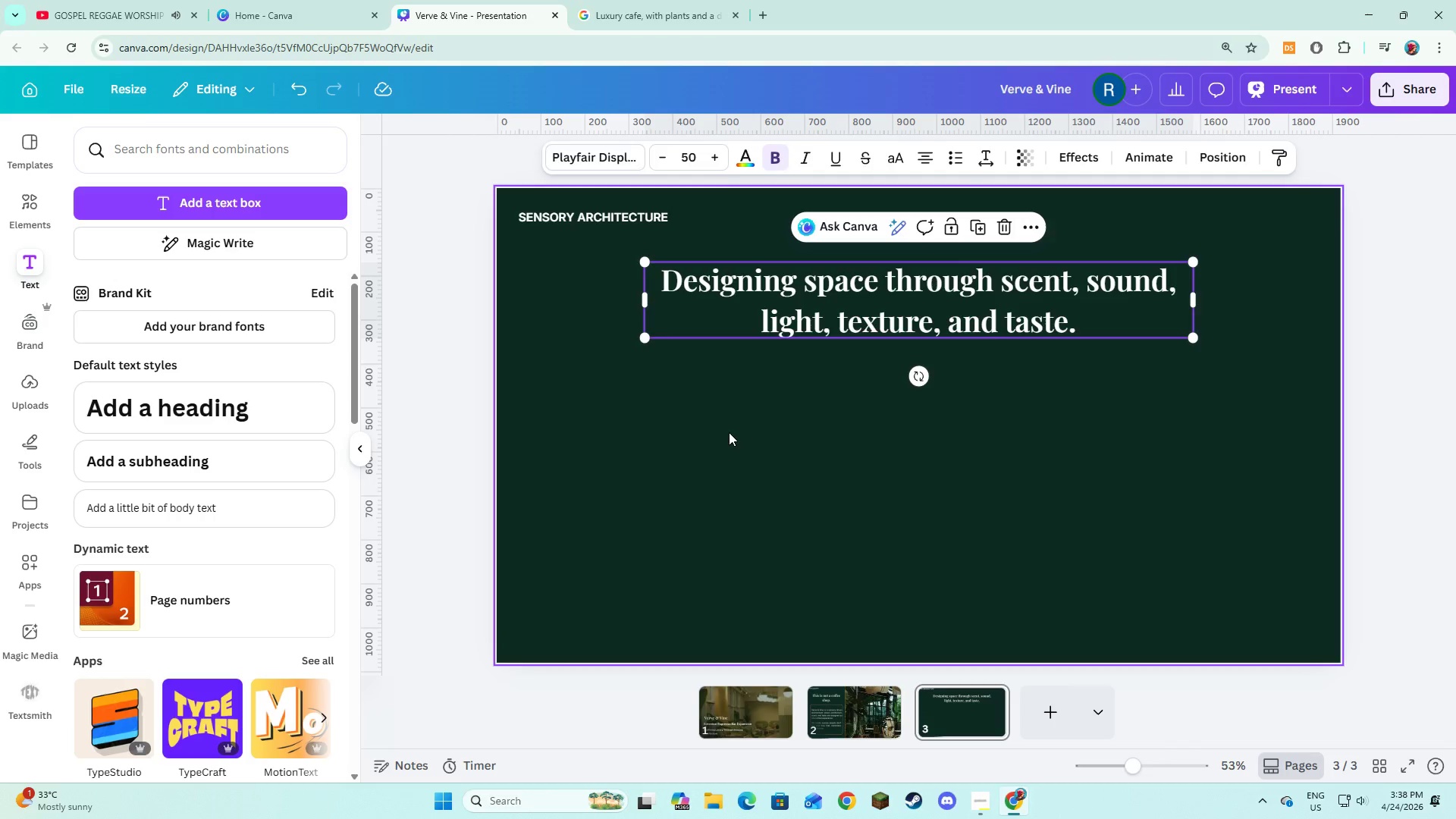 
left_click([729, 432])
 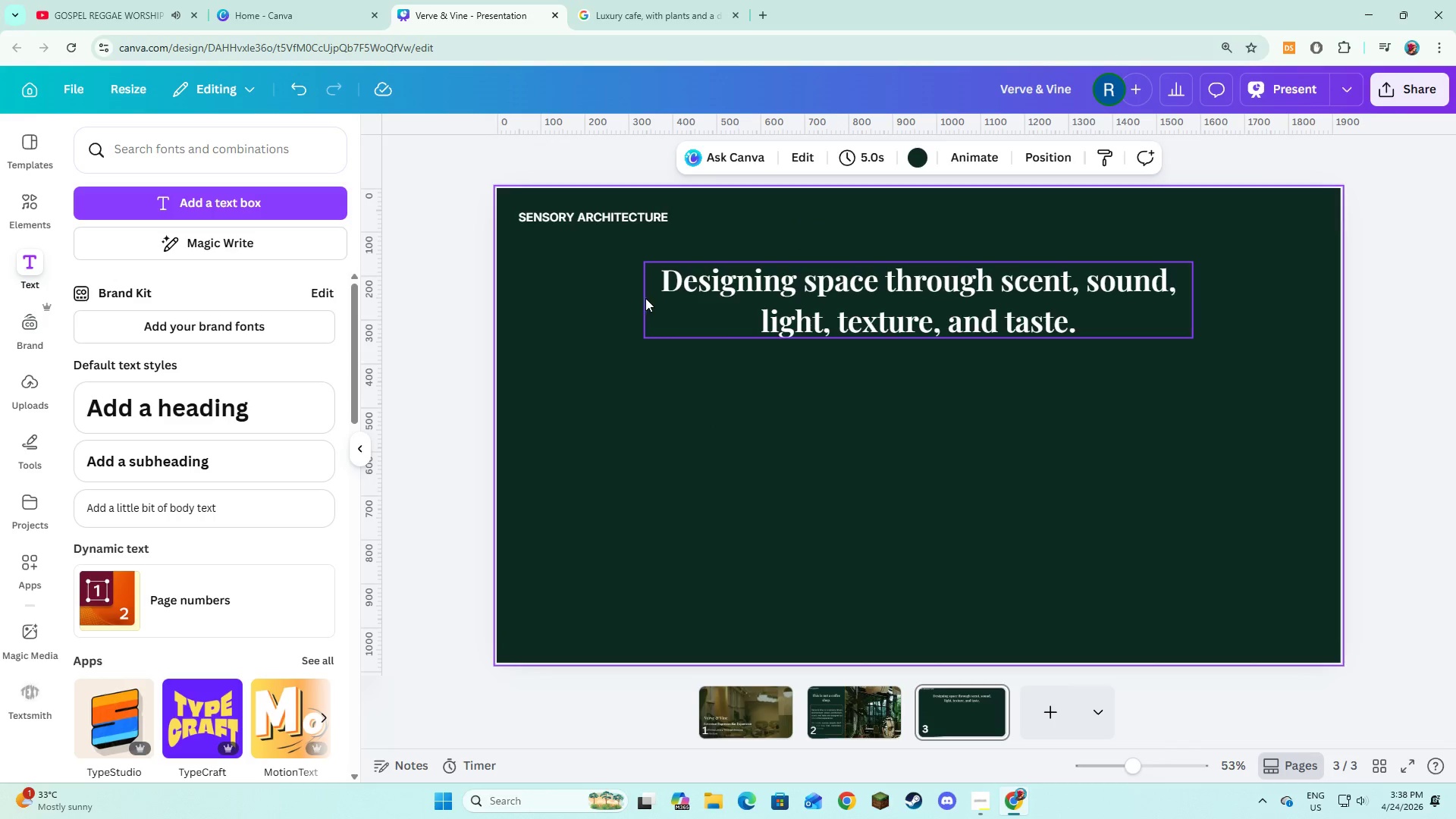 
left_click([151, 203])
 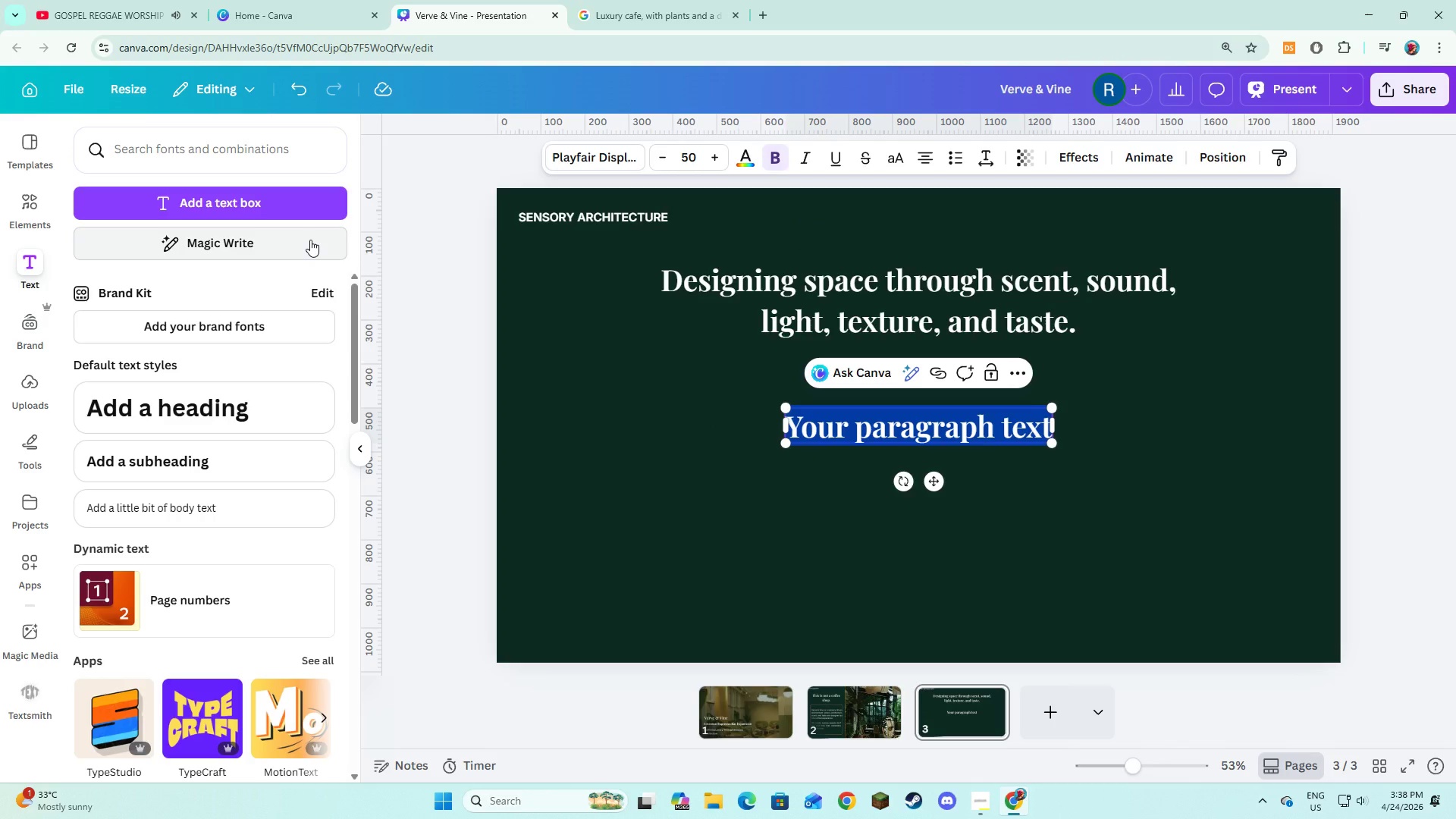 
type(At Verve & Vine, every detail is intentionally crafted to shape how people feel, behave, and remember a place.)
 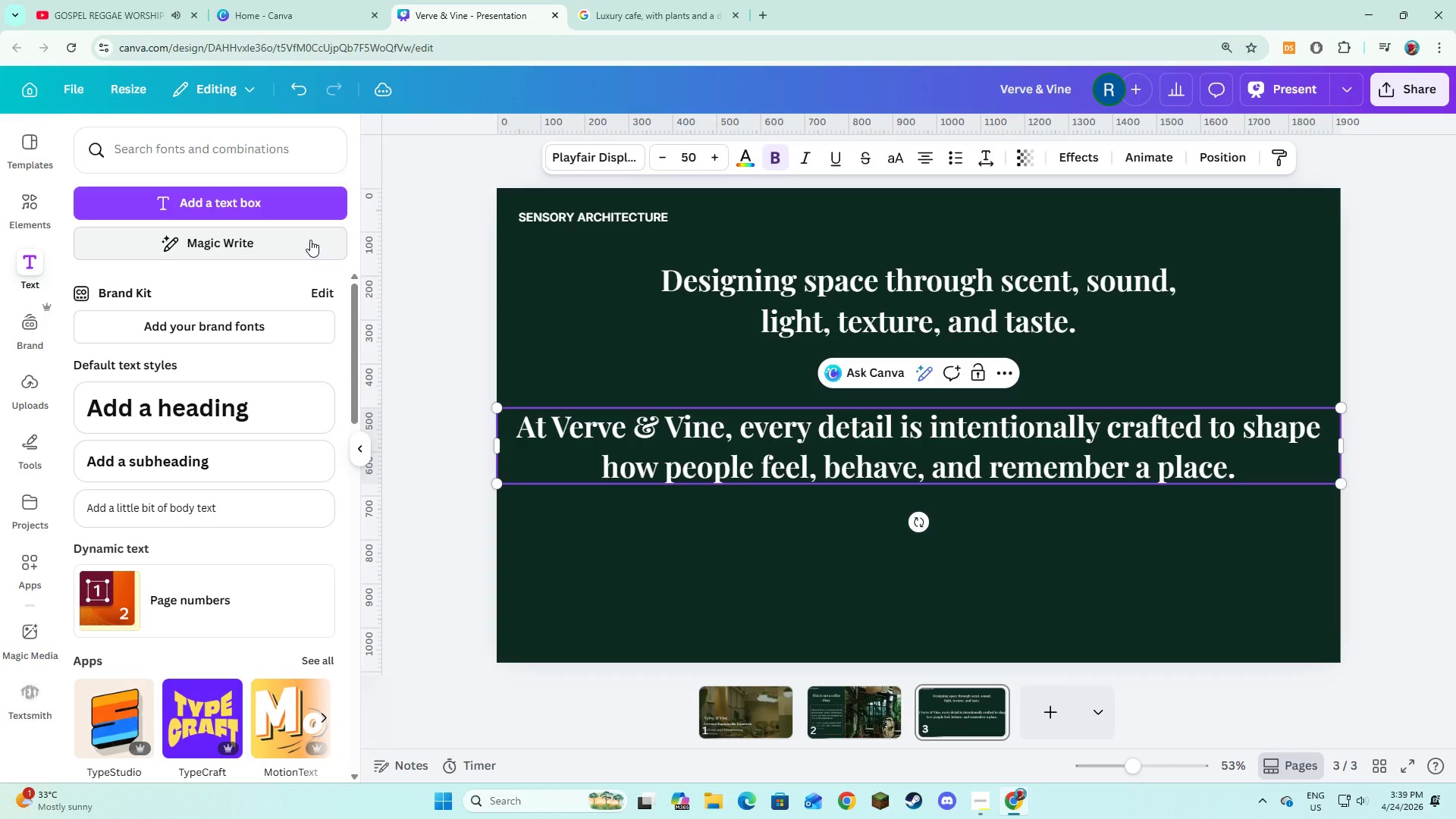 
key(Control+A)
 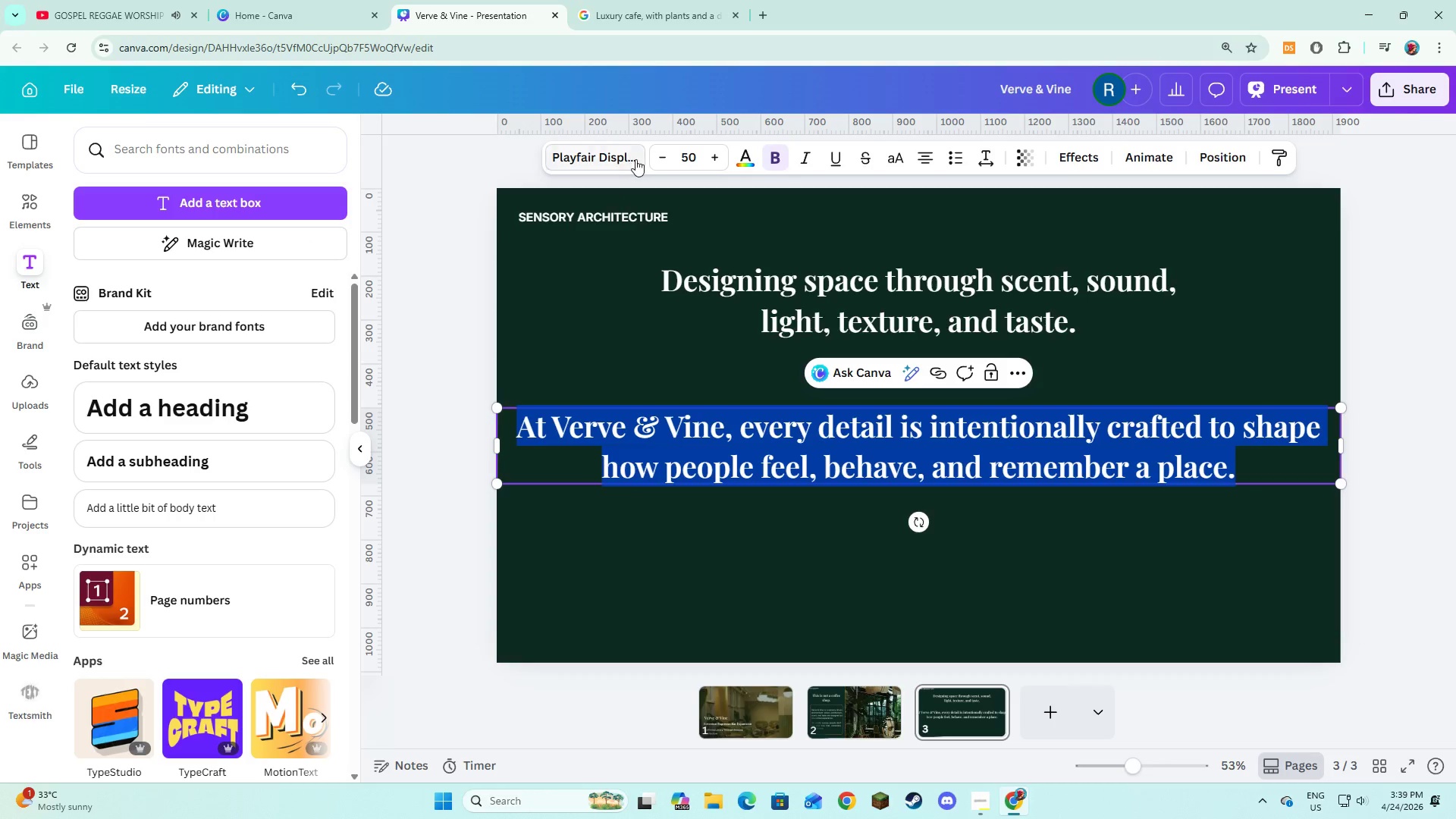 
left_click([632, 159])
 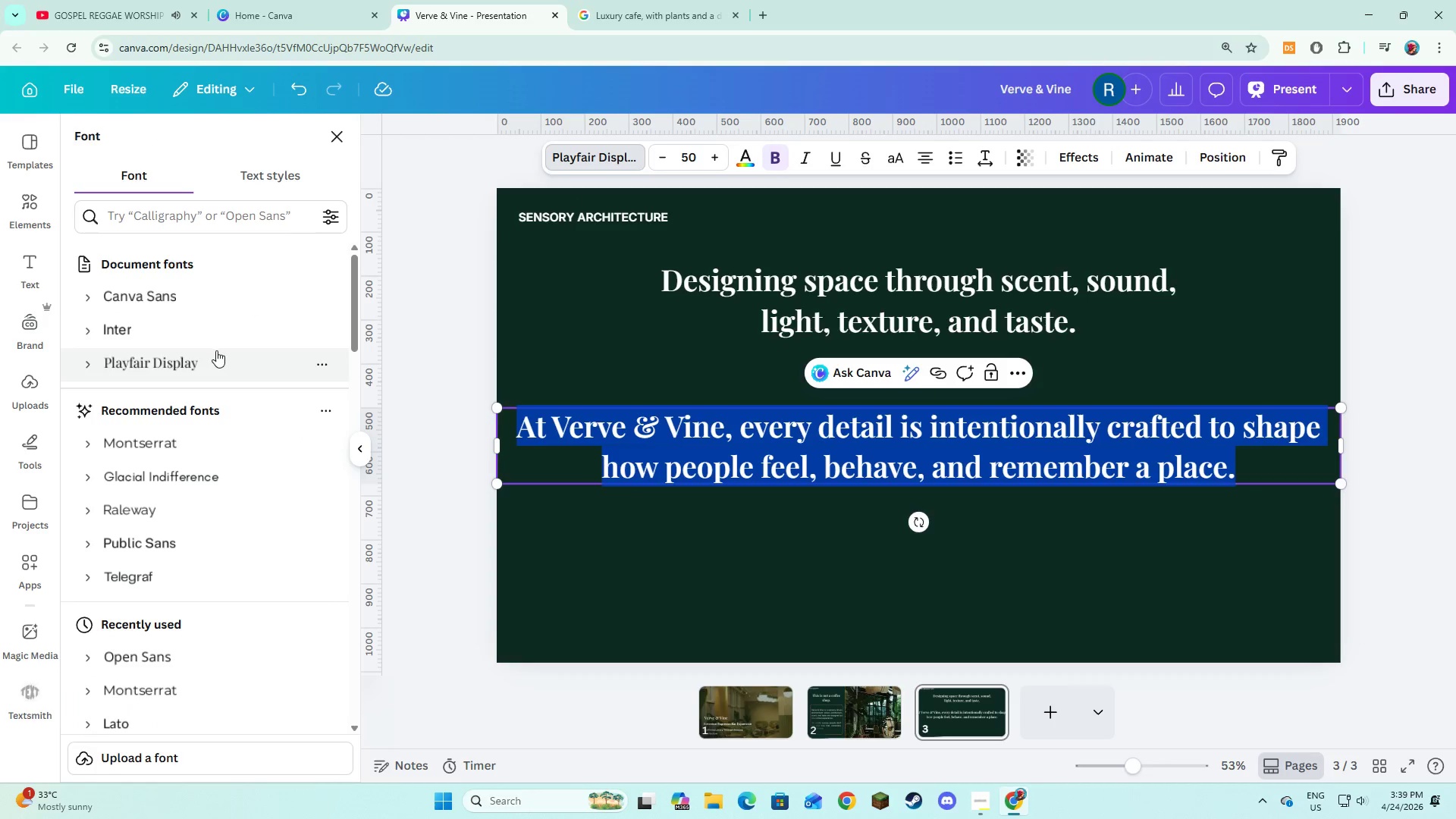 
left_click([218, 325])
 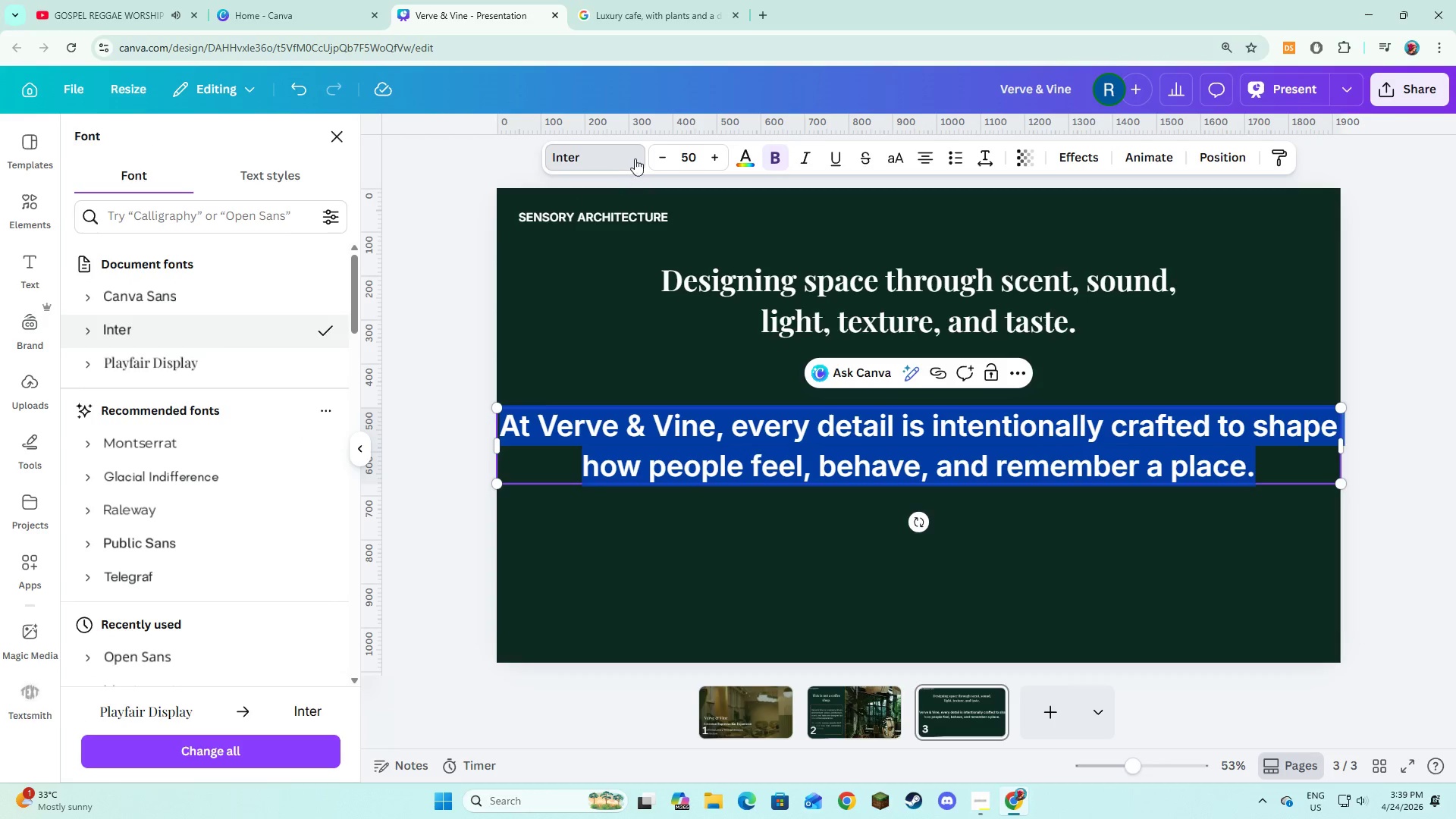 
left_click([657, 156])
 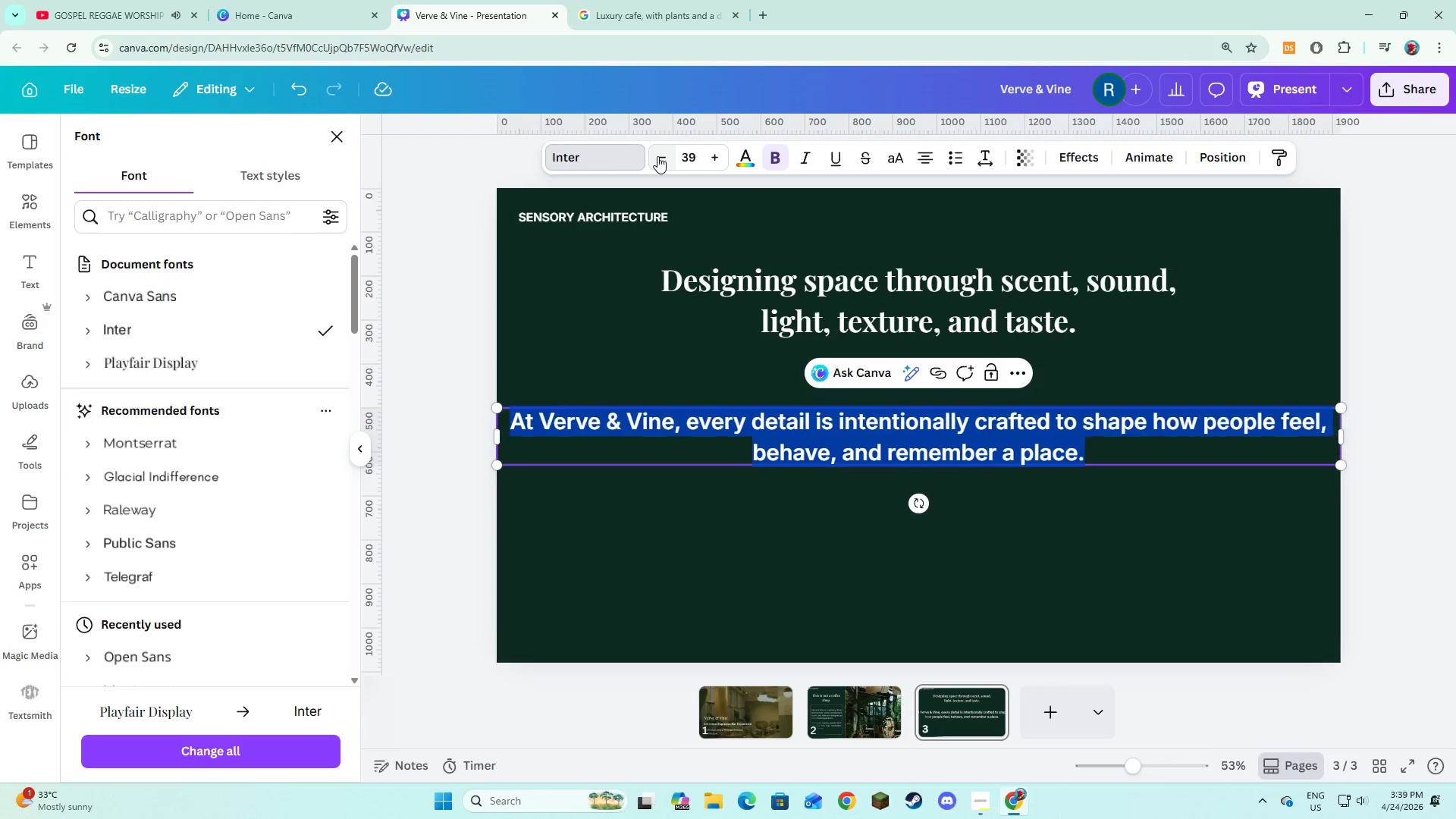 
left_click([657, 156])
 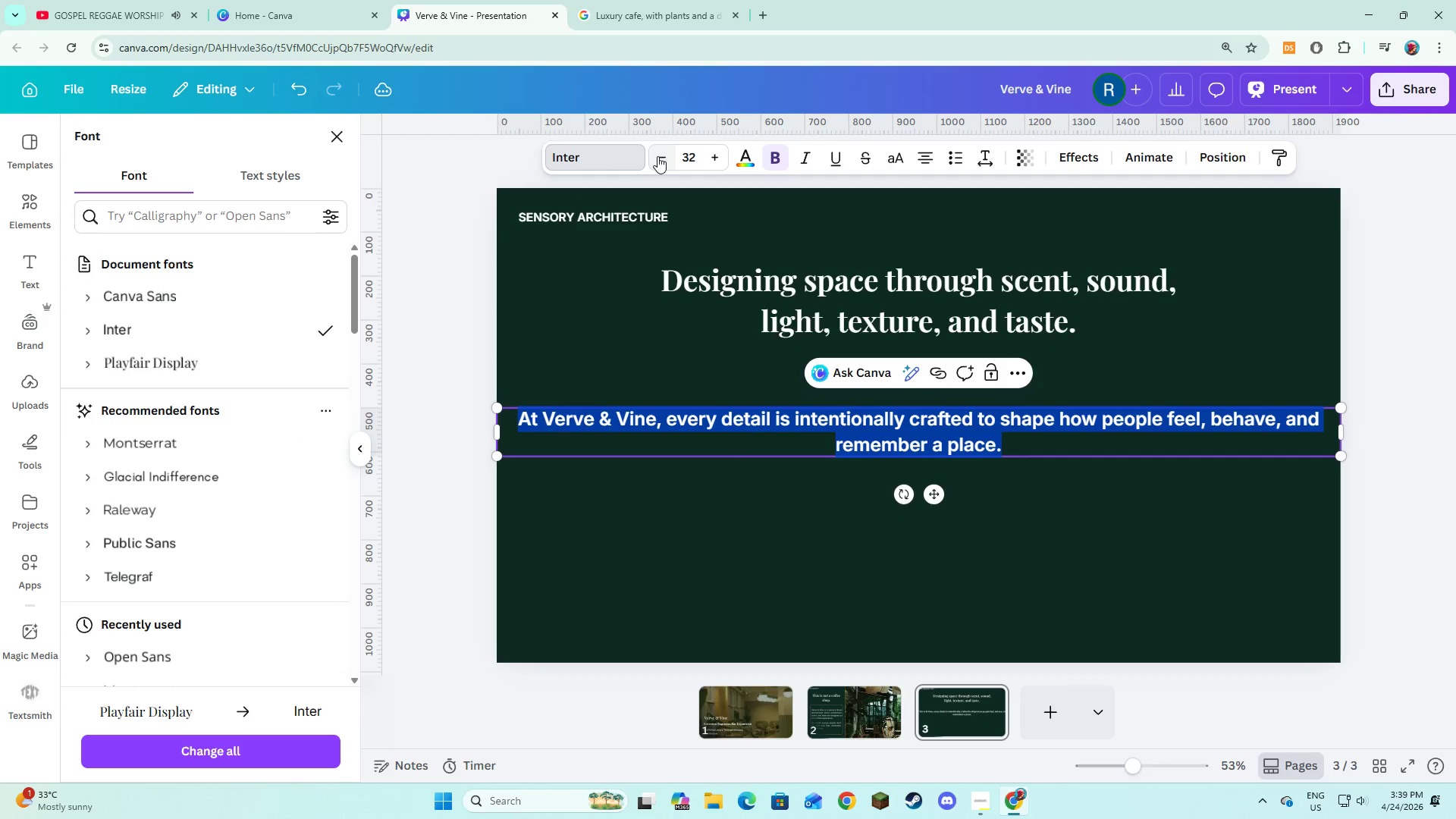 
left_click([657, 156])
 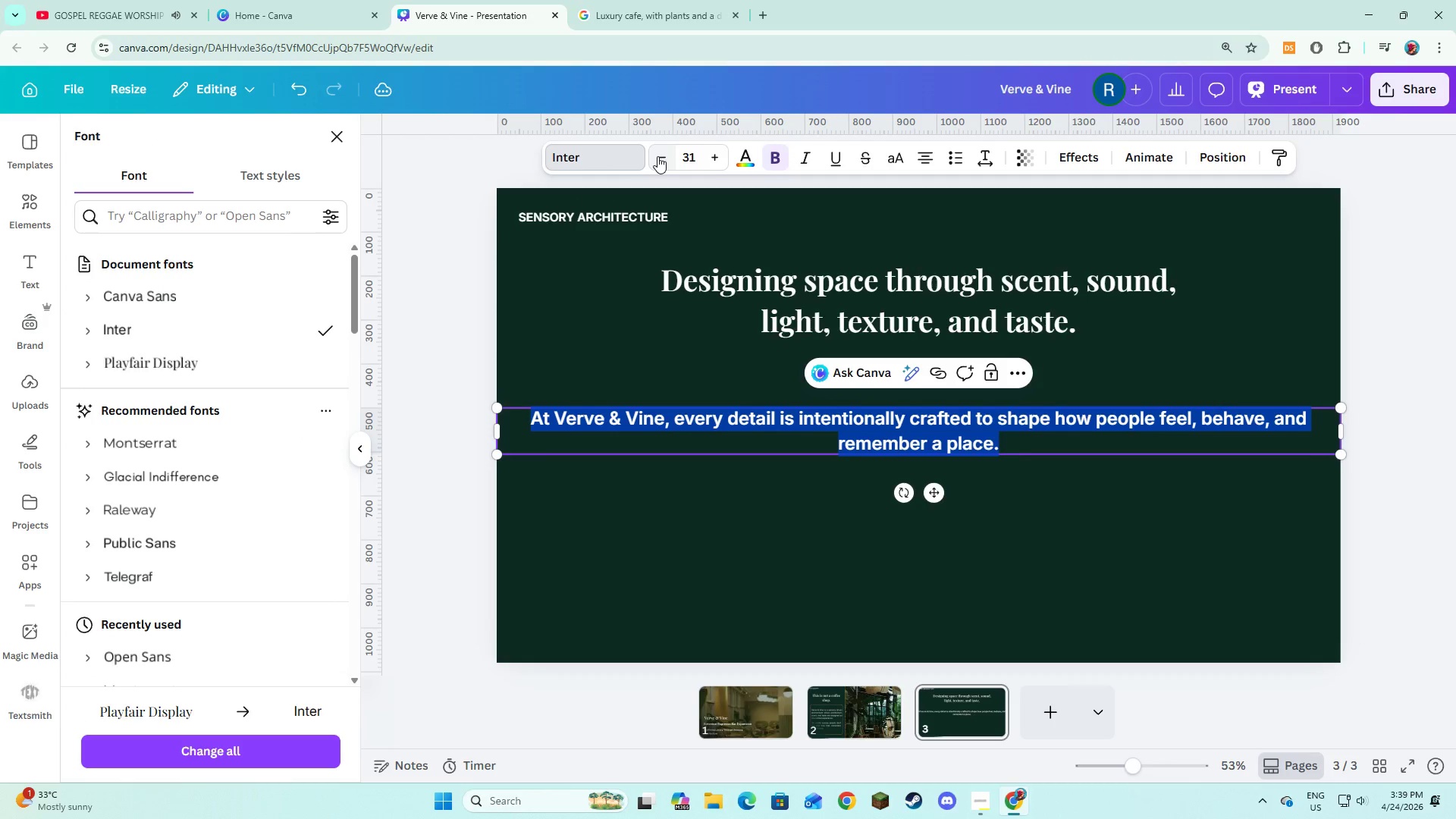 
left_click([657, 156])
 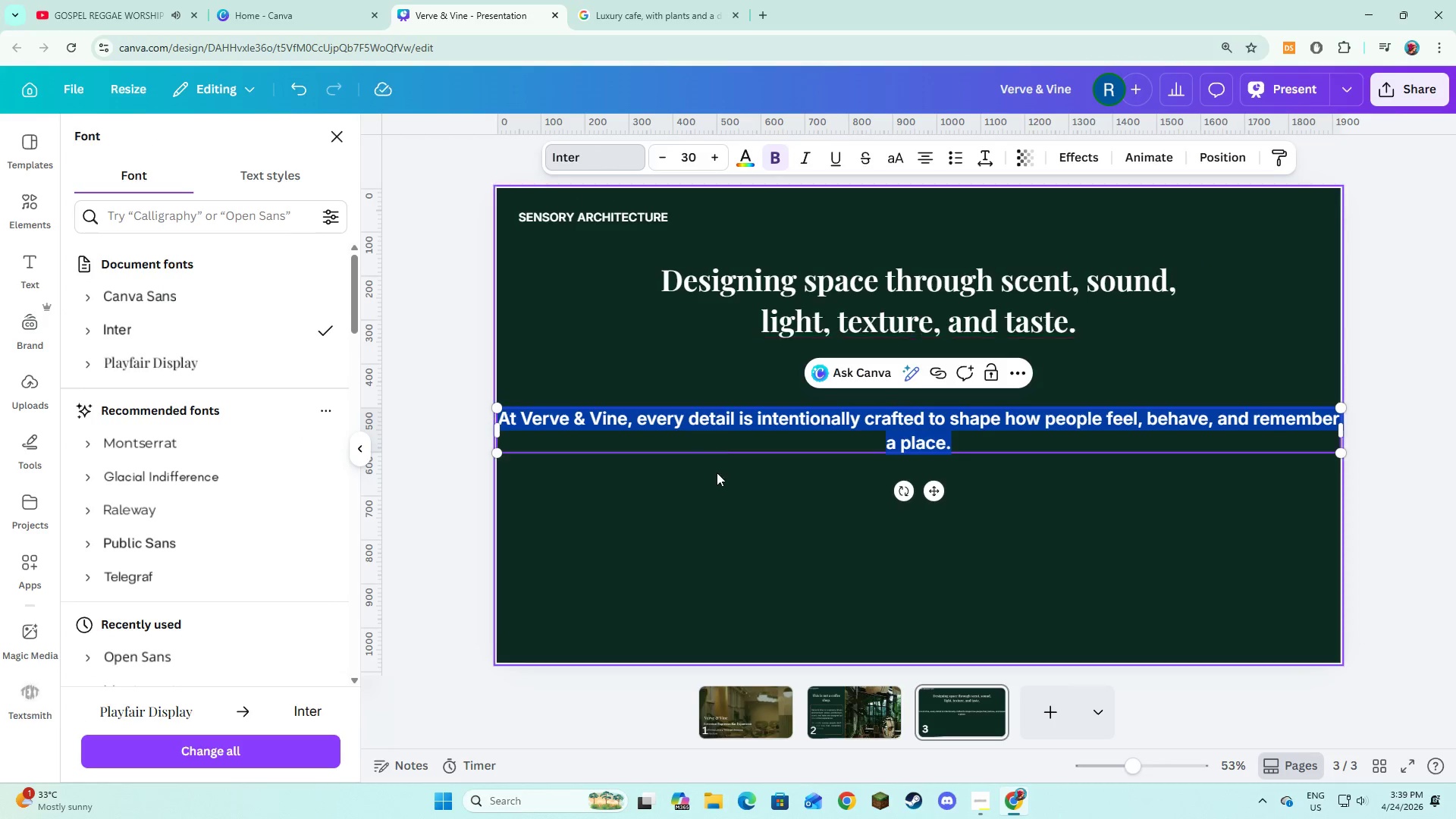 
left_click([716, 516])
 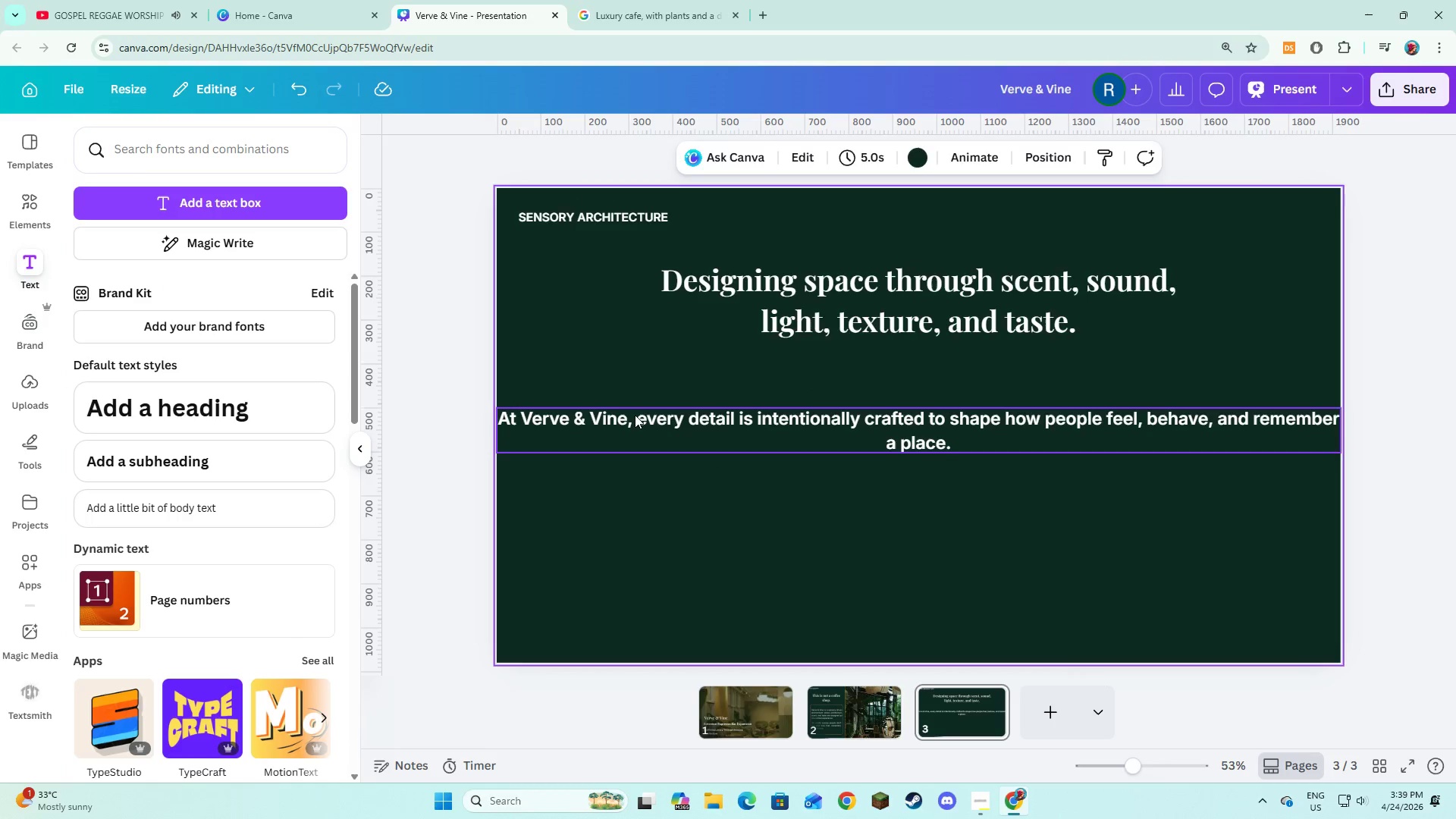 
left_click([635, 415])
 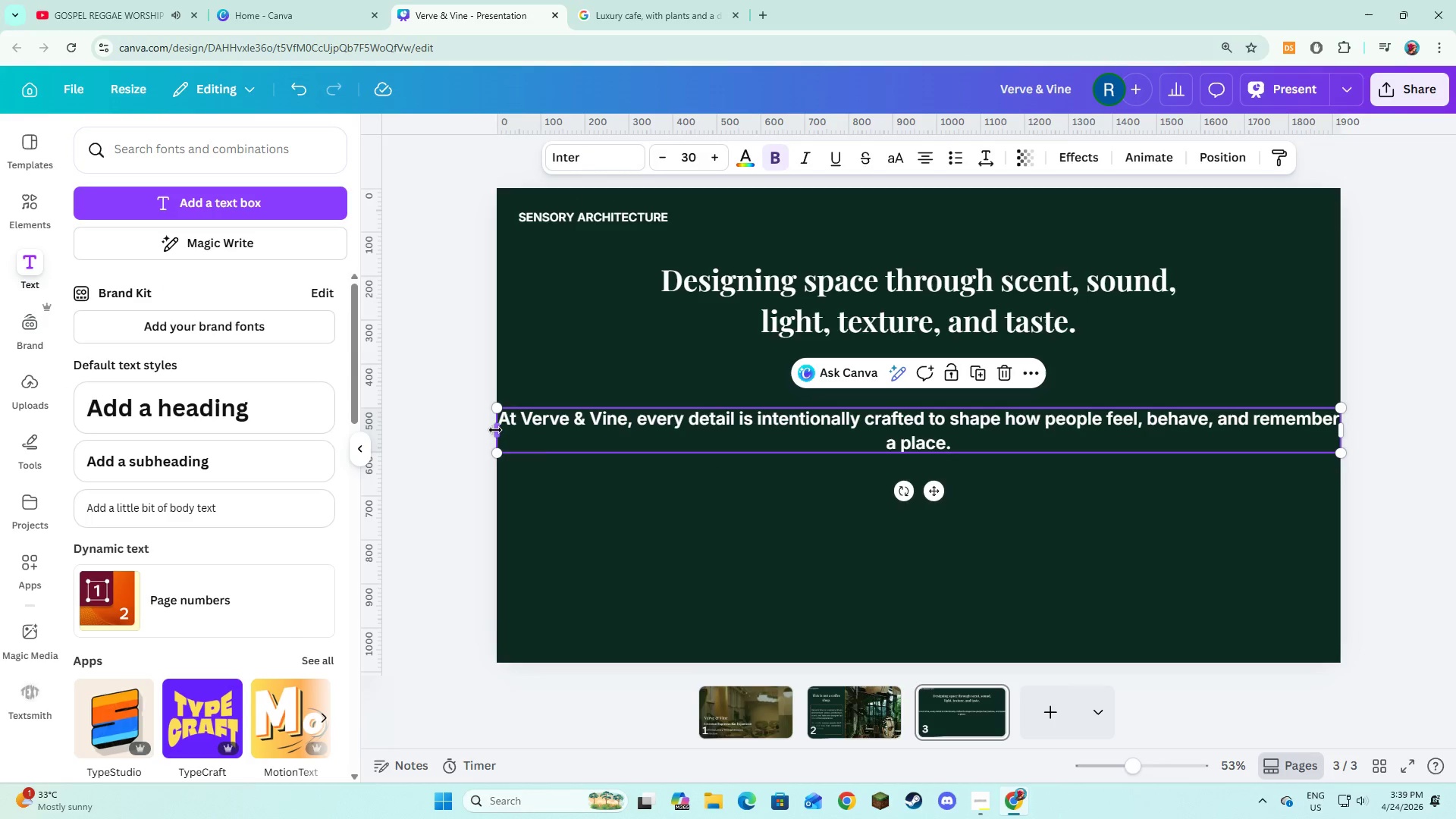 
left_click_drag(start_coordinate=[495, 430], to_coordinate=[632, 461])
 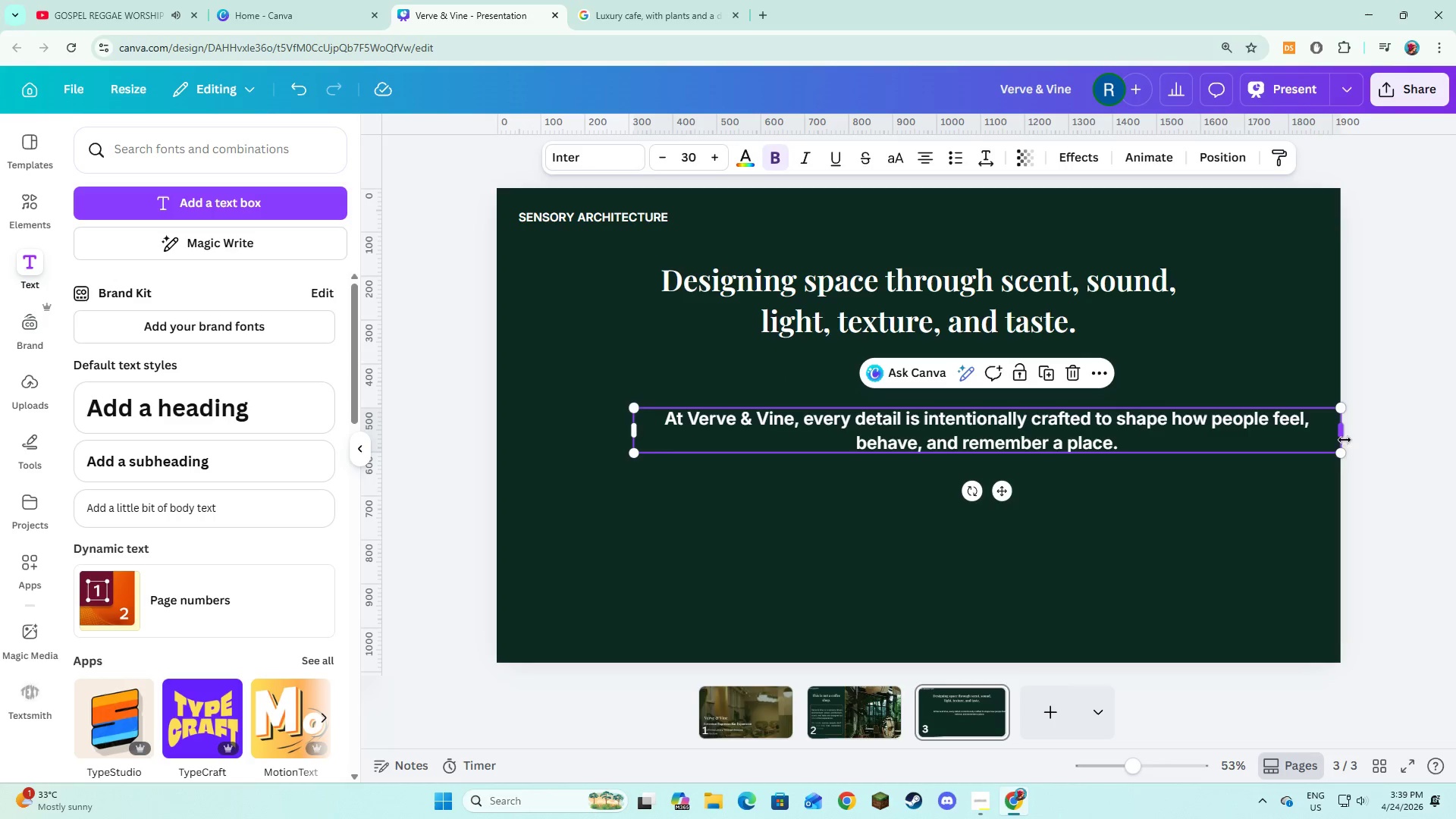 
left_click_drag(start_coordinate=[1341, 435], to_coordinate=[1190, 485])
 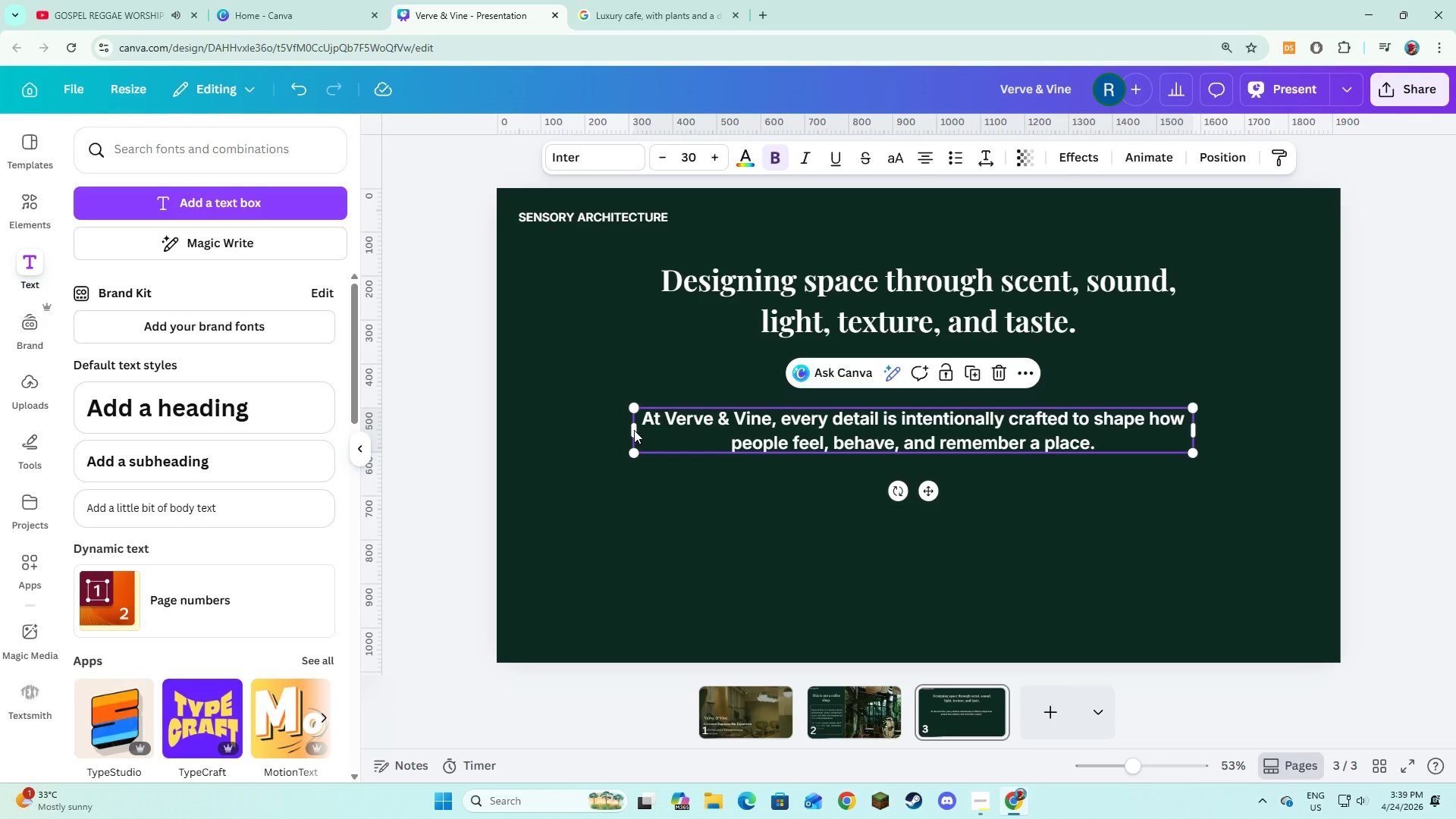 
left_click_drag(start_coordinate=[632, 430], to_coordinate=[644, 430])
 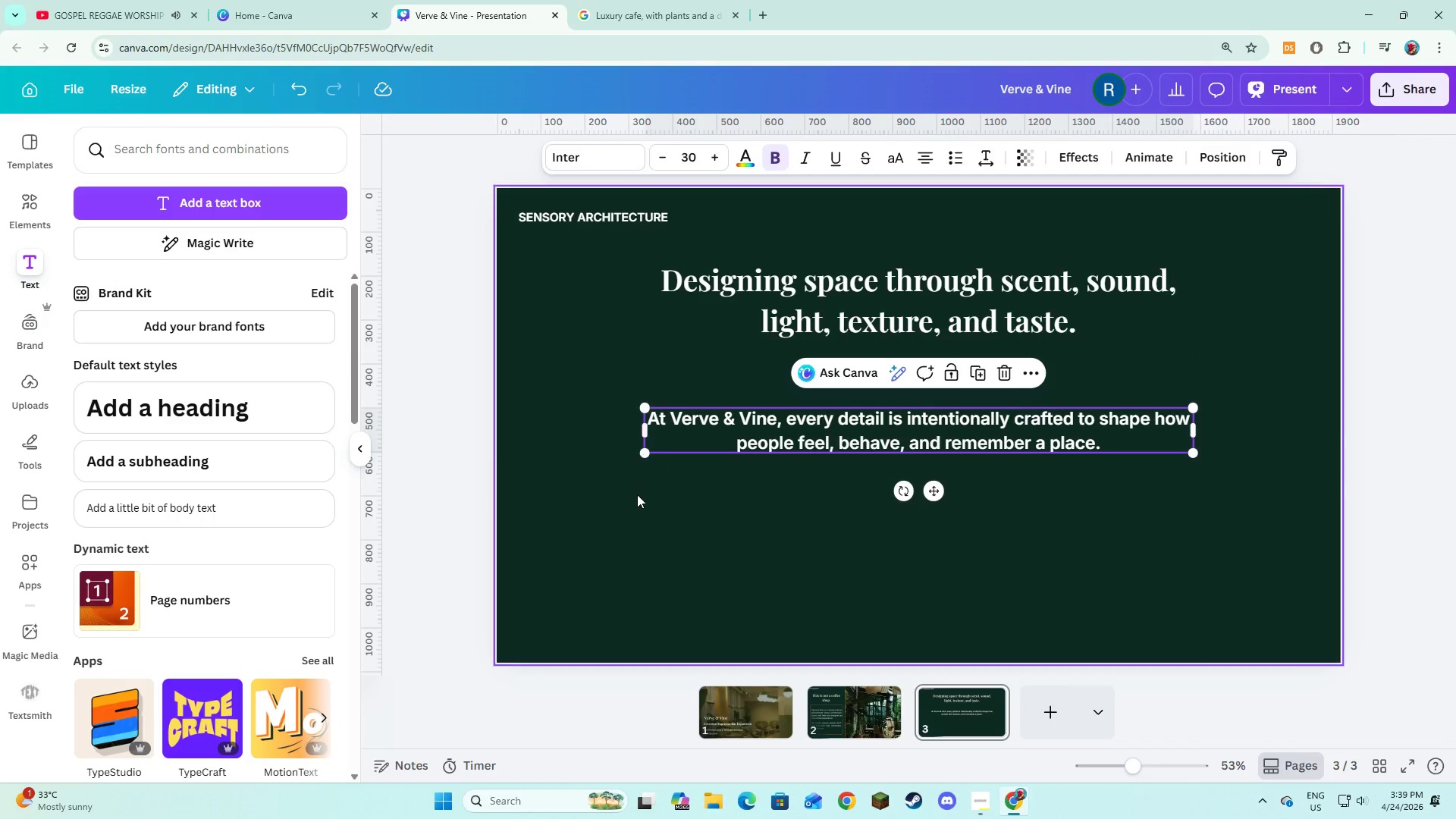 
left_click([637, 494])
 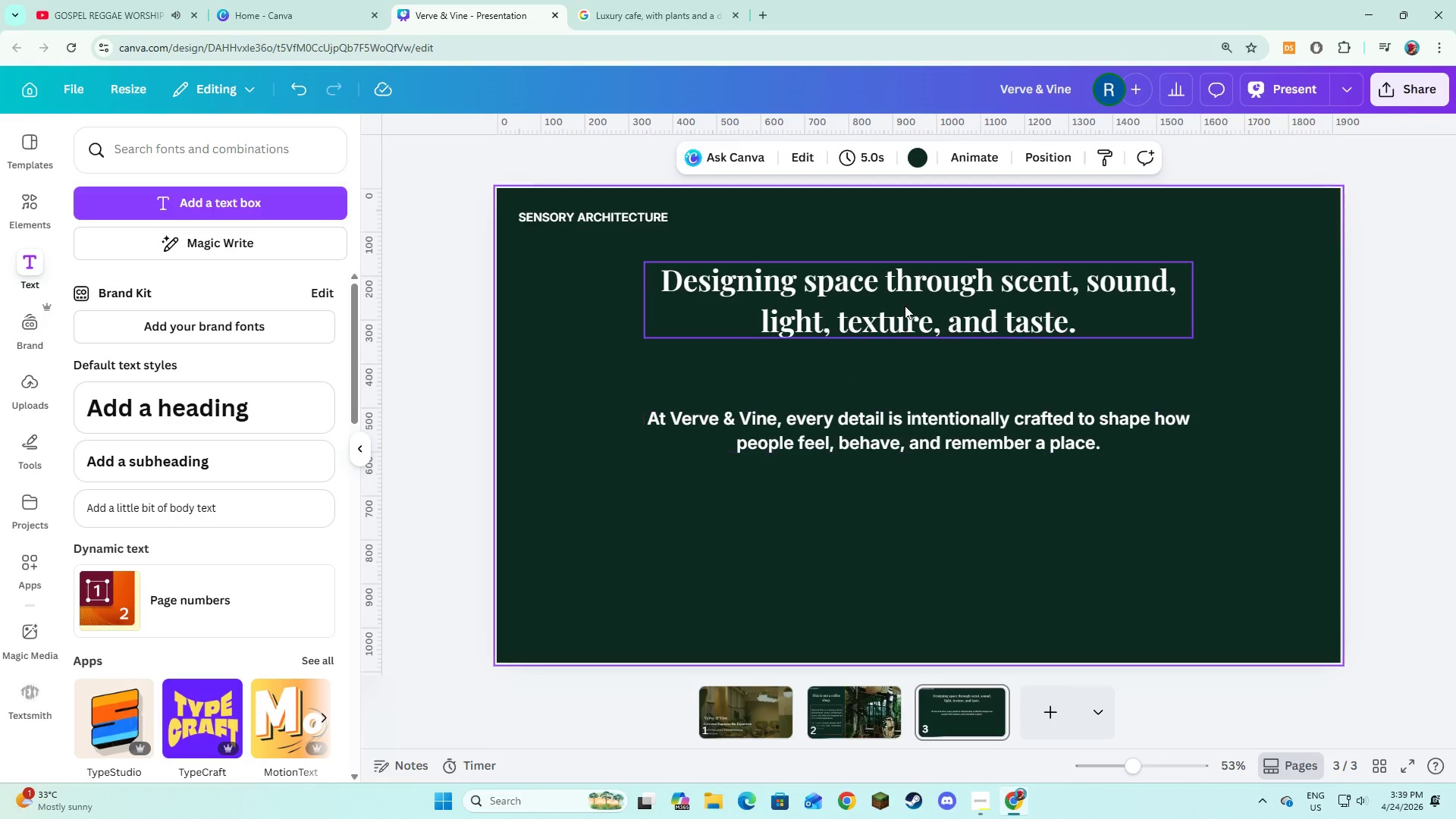 
left_click([910, 287])
 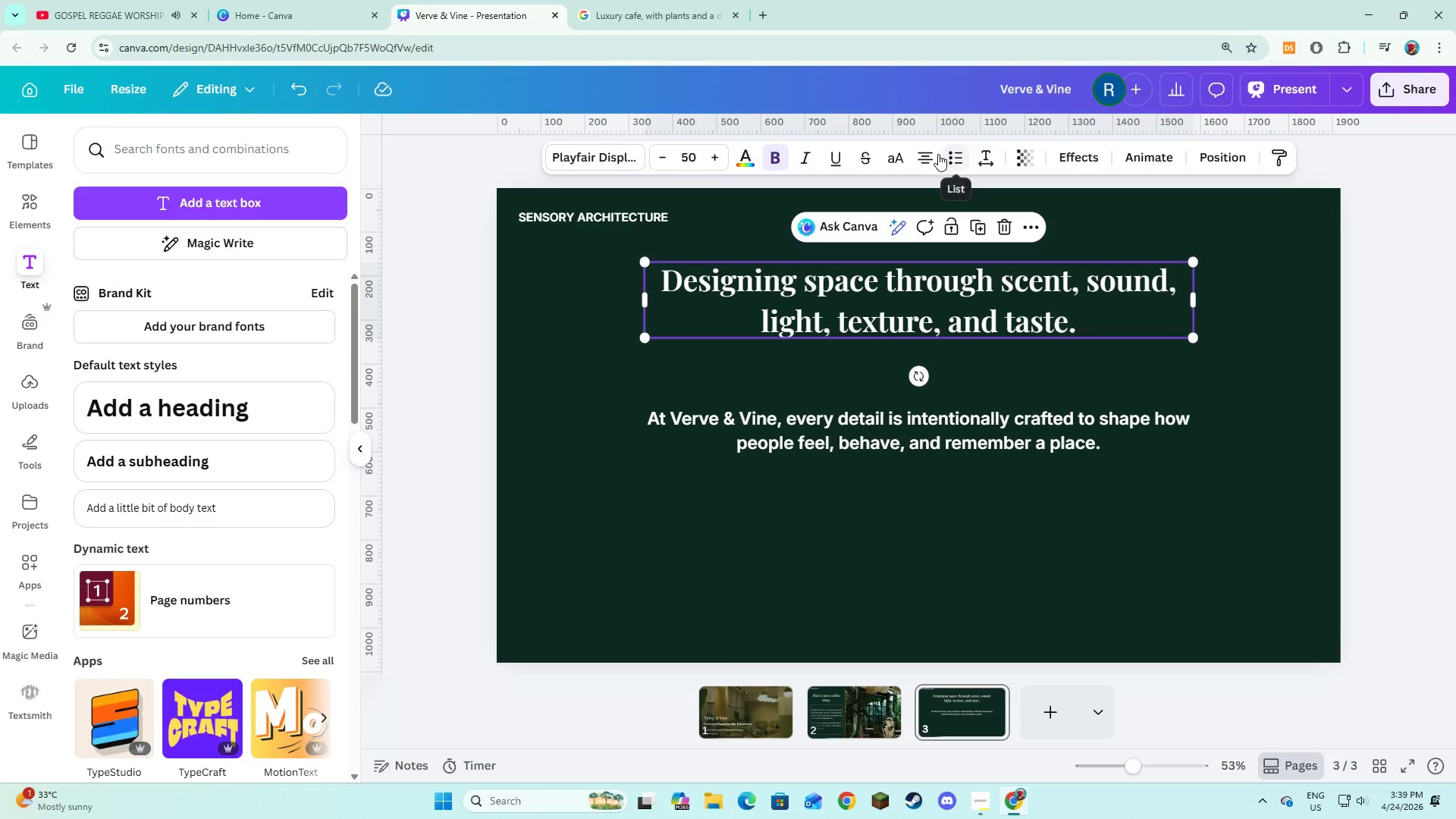 
left_click([933, 154])
 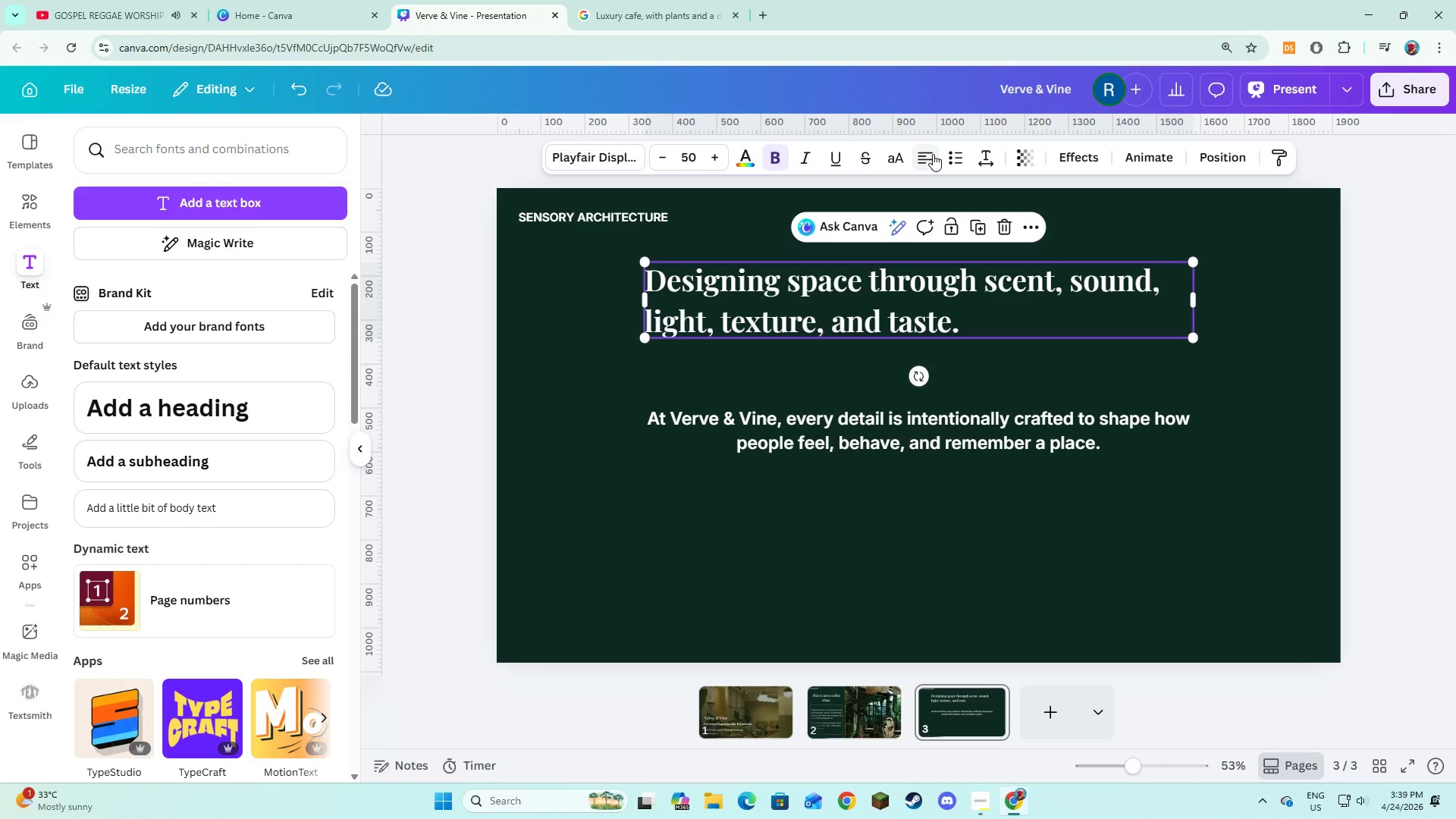 
left_click([933, 154])
 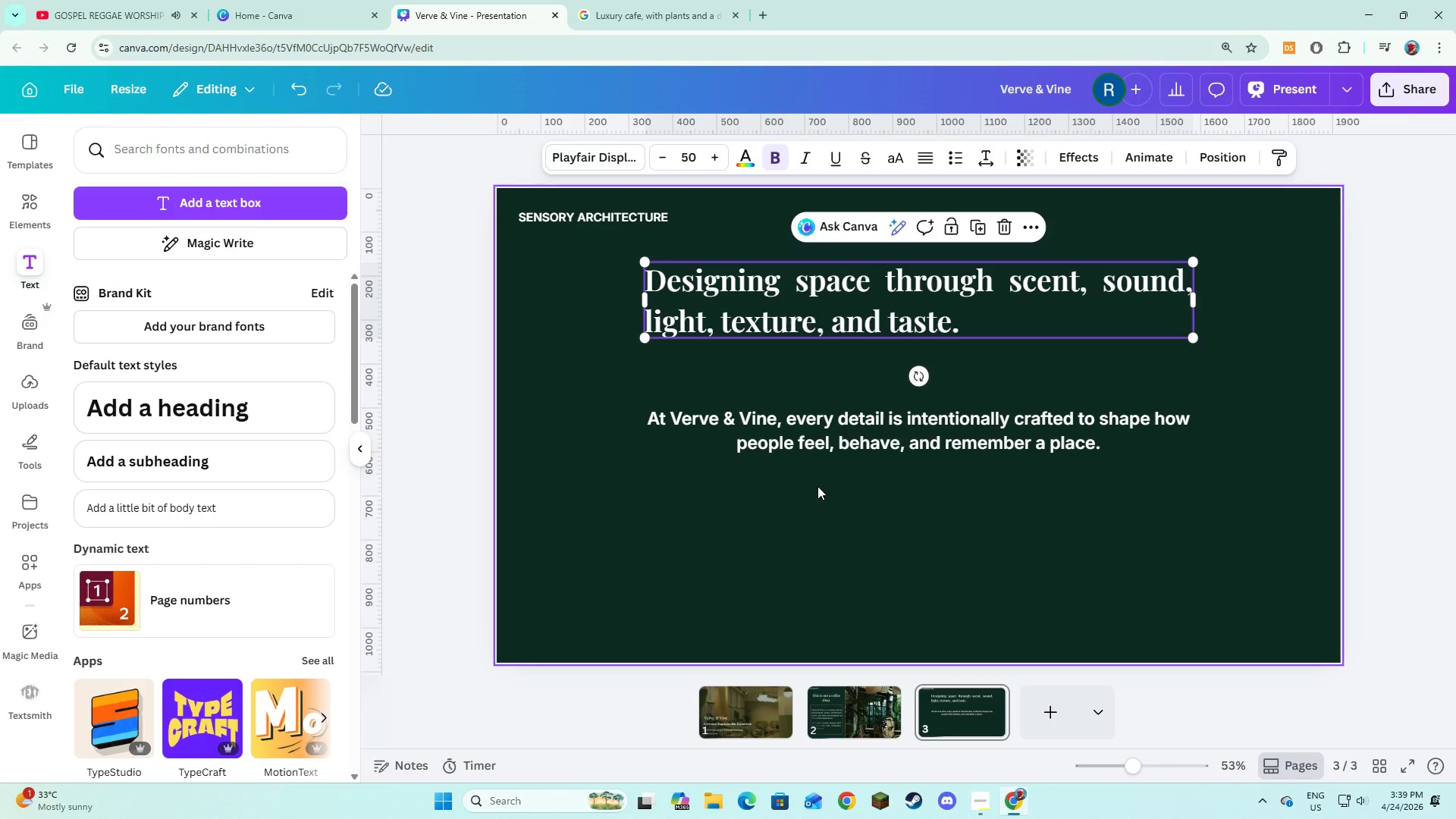 
double_click([823, 437])
 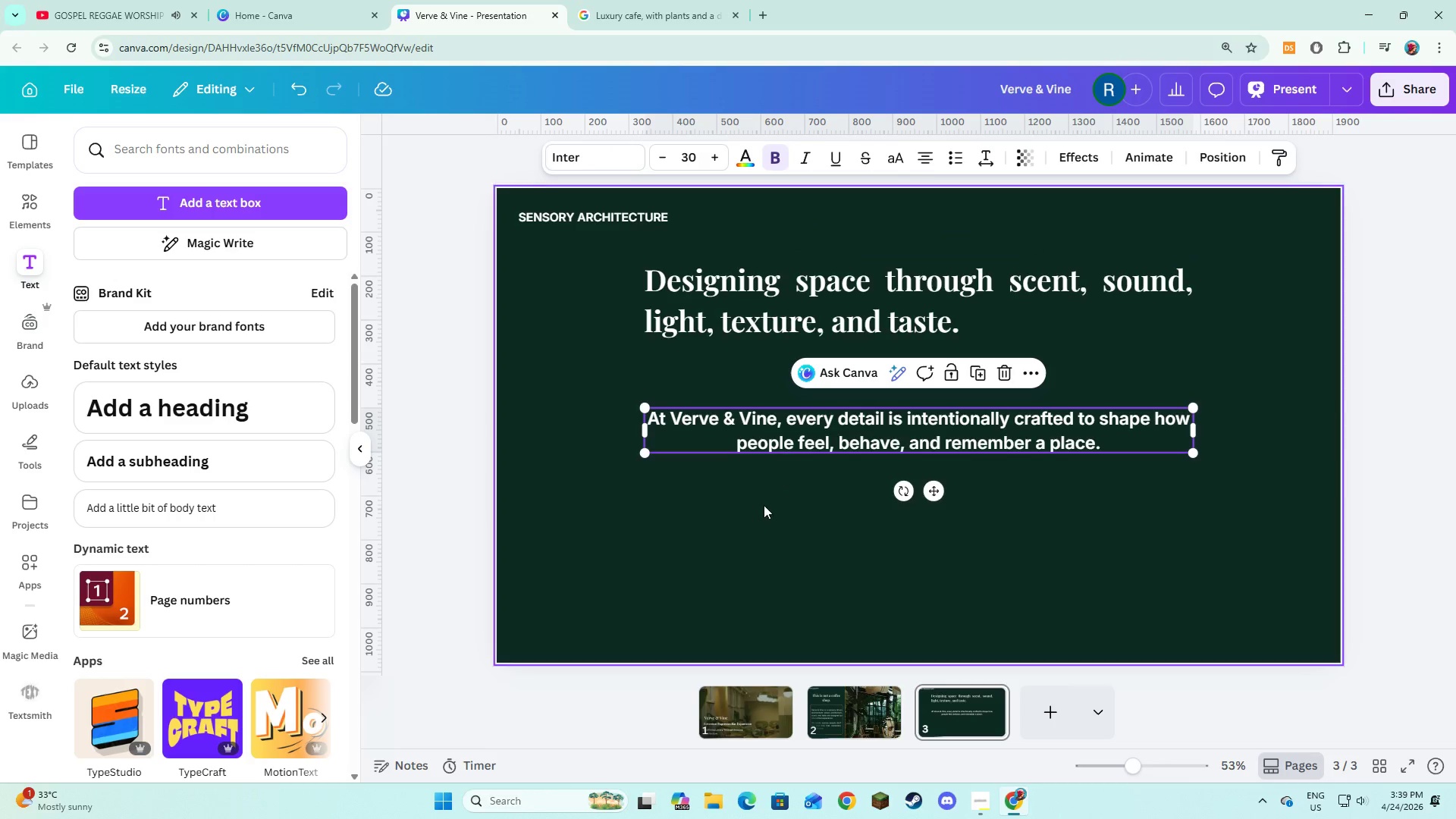 
left_click([764, 505])
 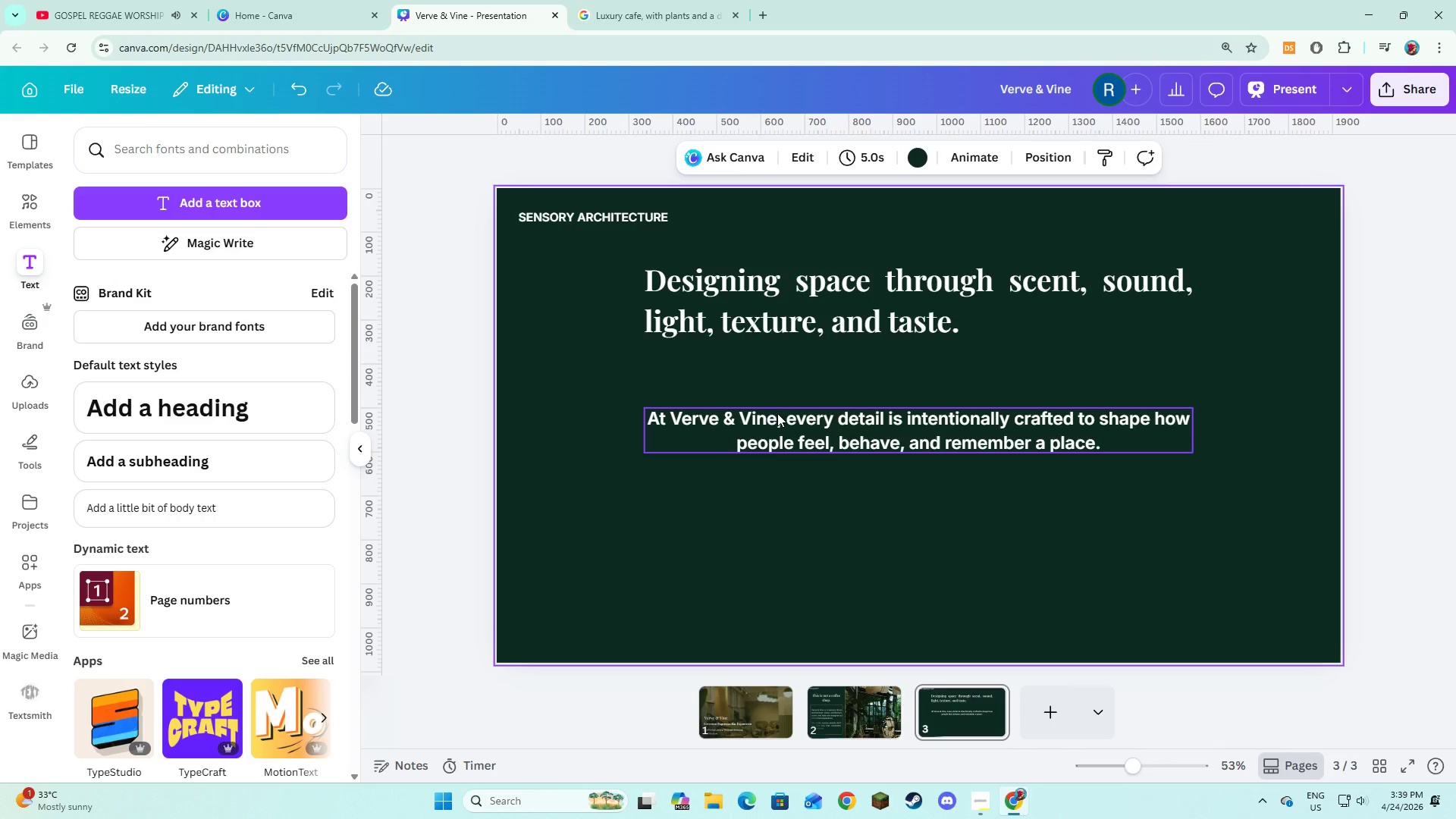 
wait(18.23)
 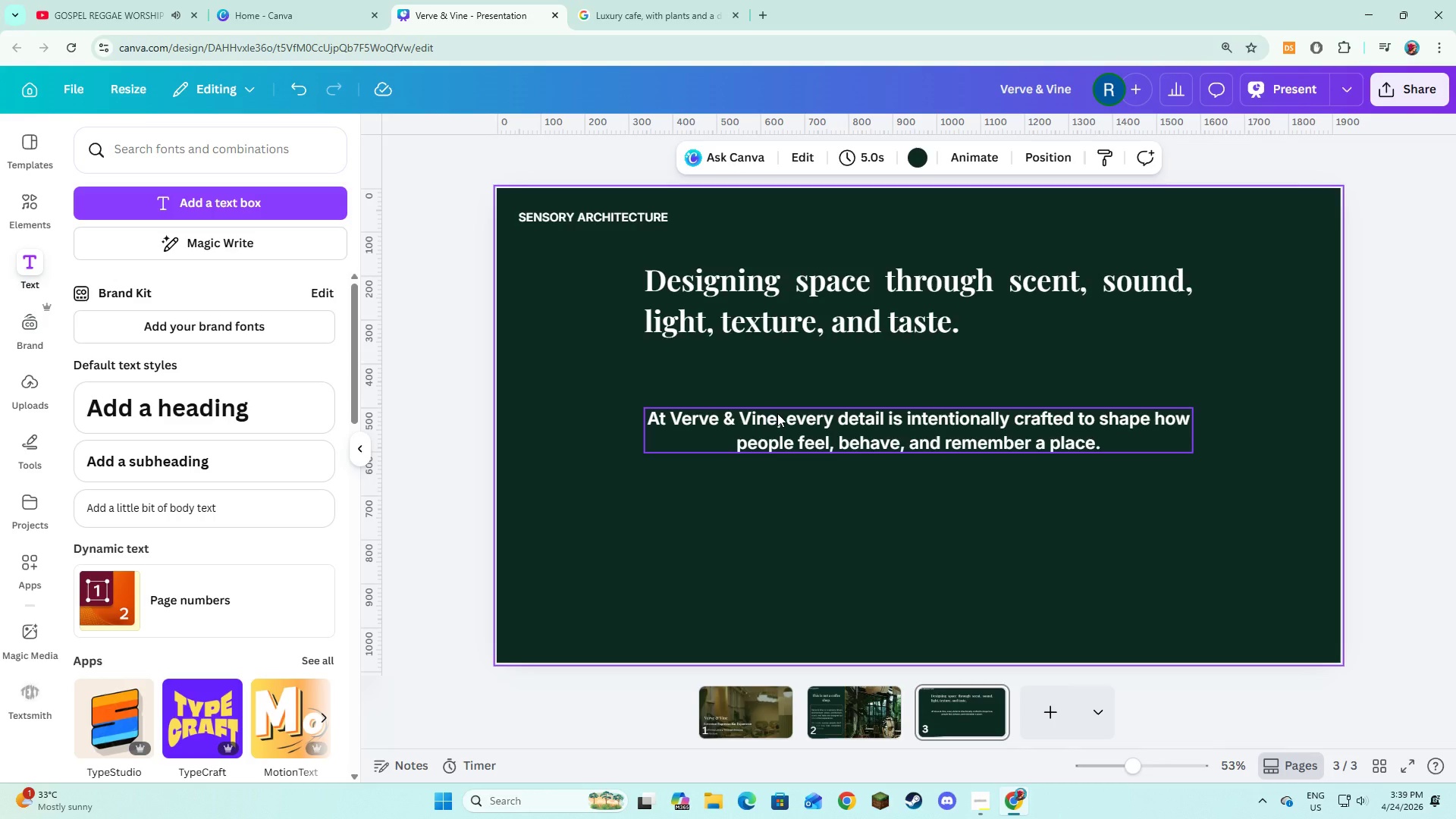 
left_click([831, 301])
 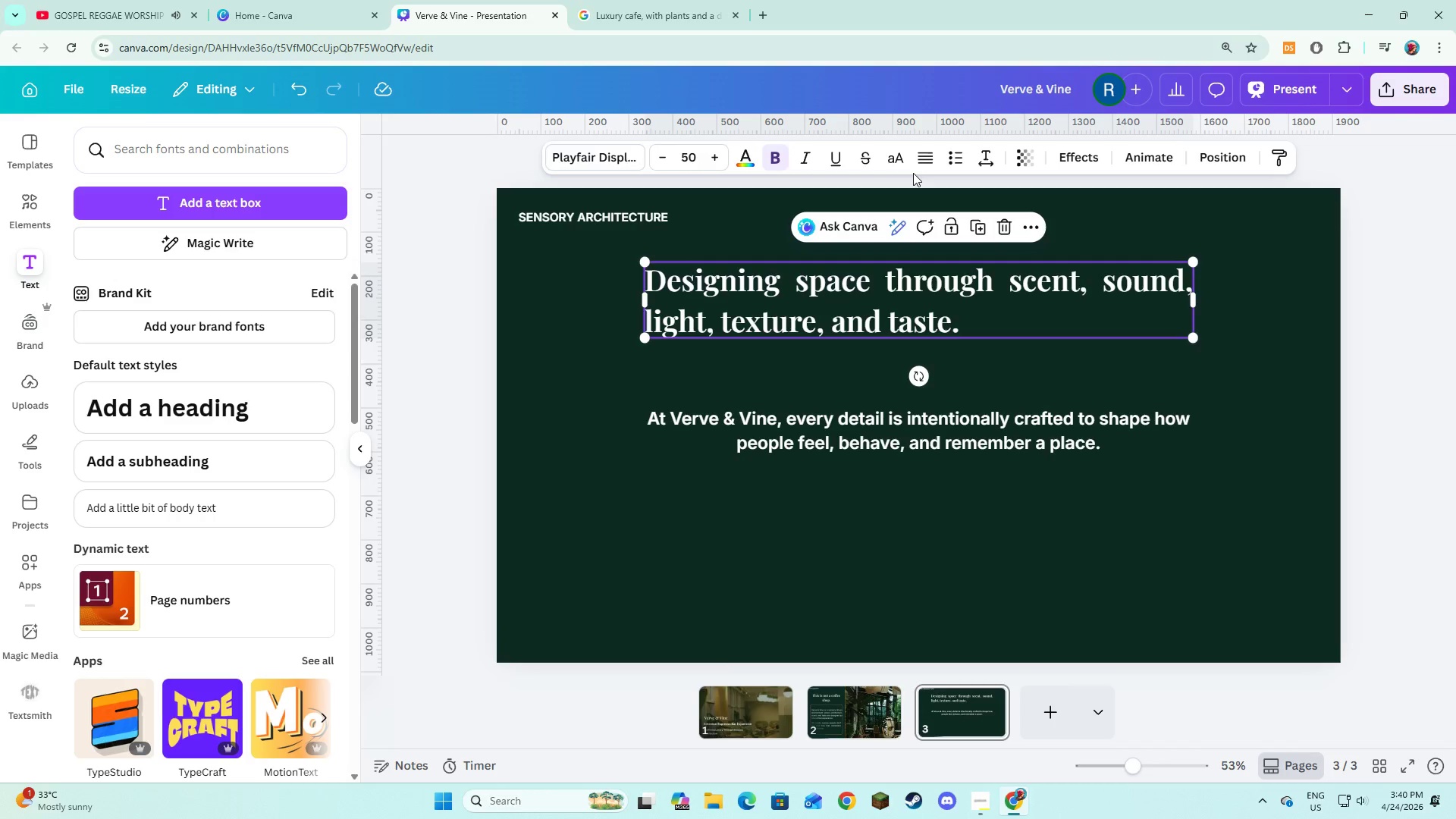 
left_click([915, 167])
 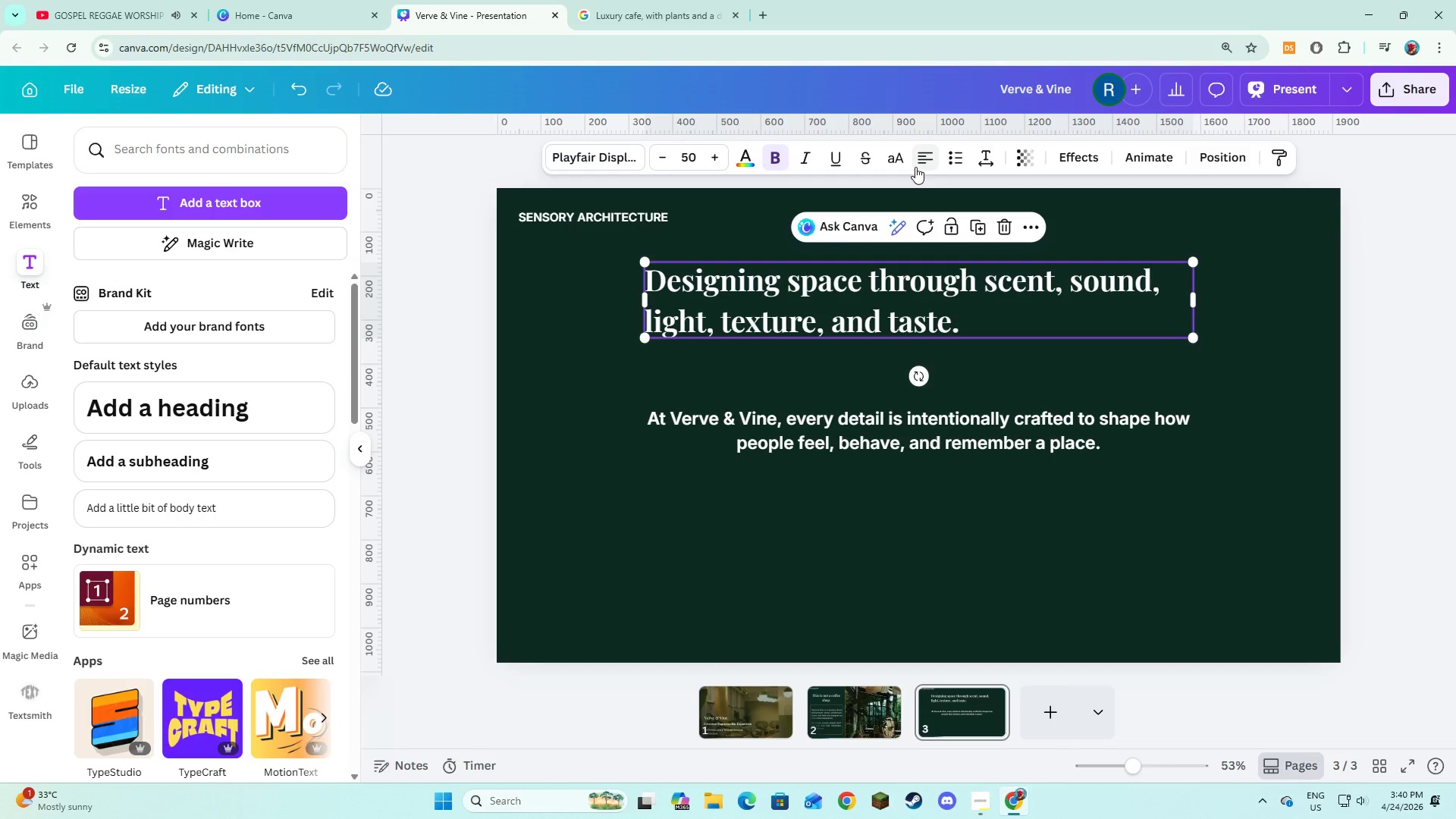 
left_click([915, 167])
 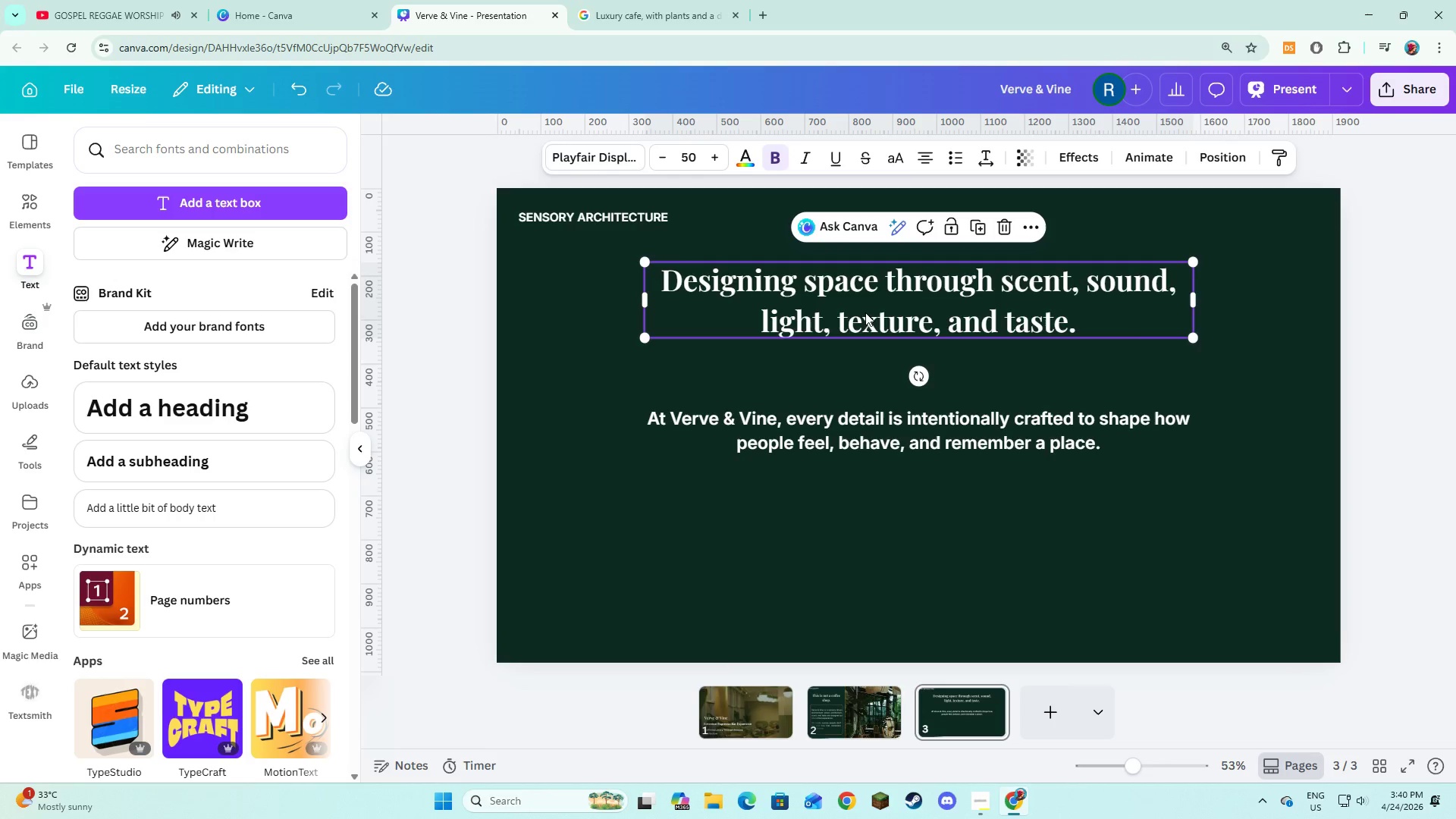 
left_click_drag(start_coordinate=[867, 312], to_coordinate=[867, 322])
 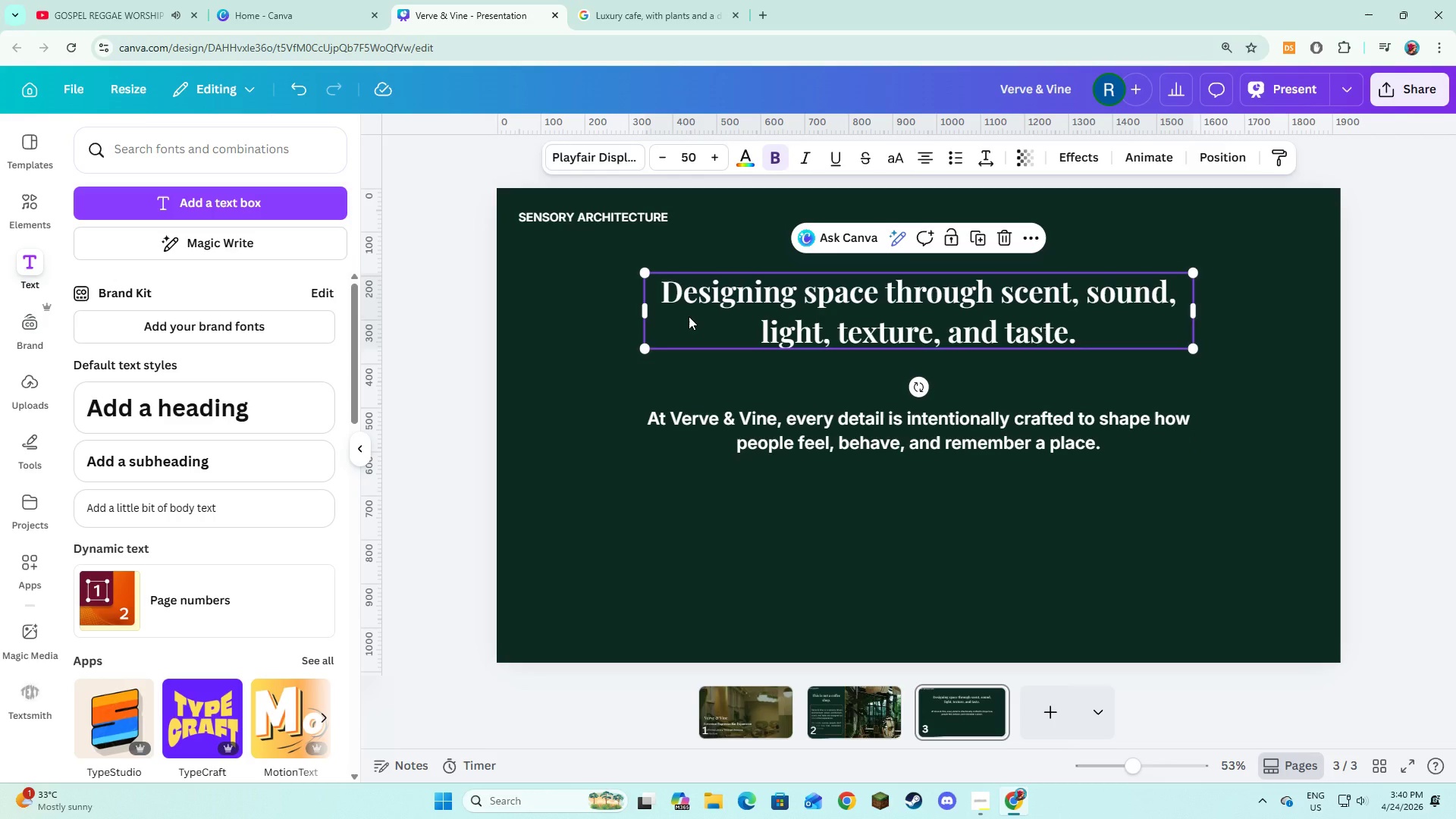 
left_click([716, 435])
 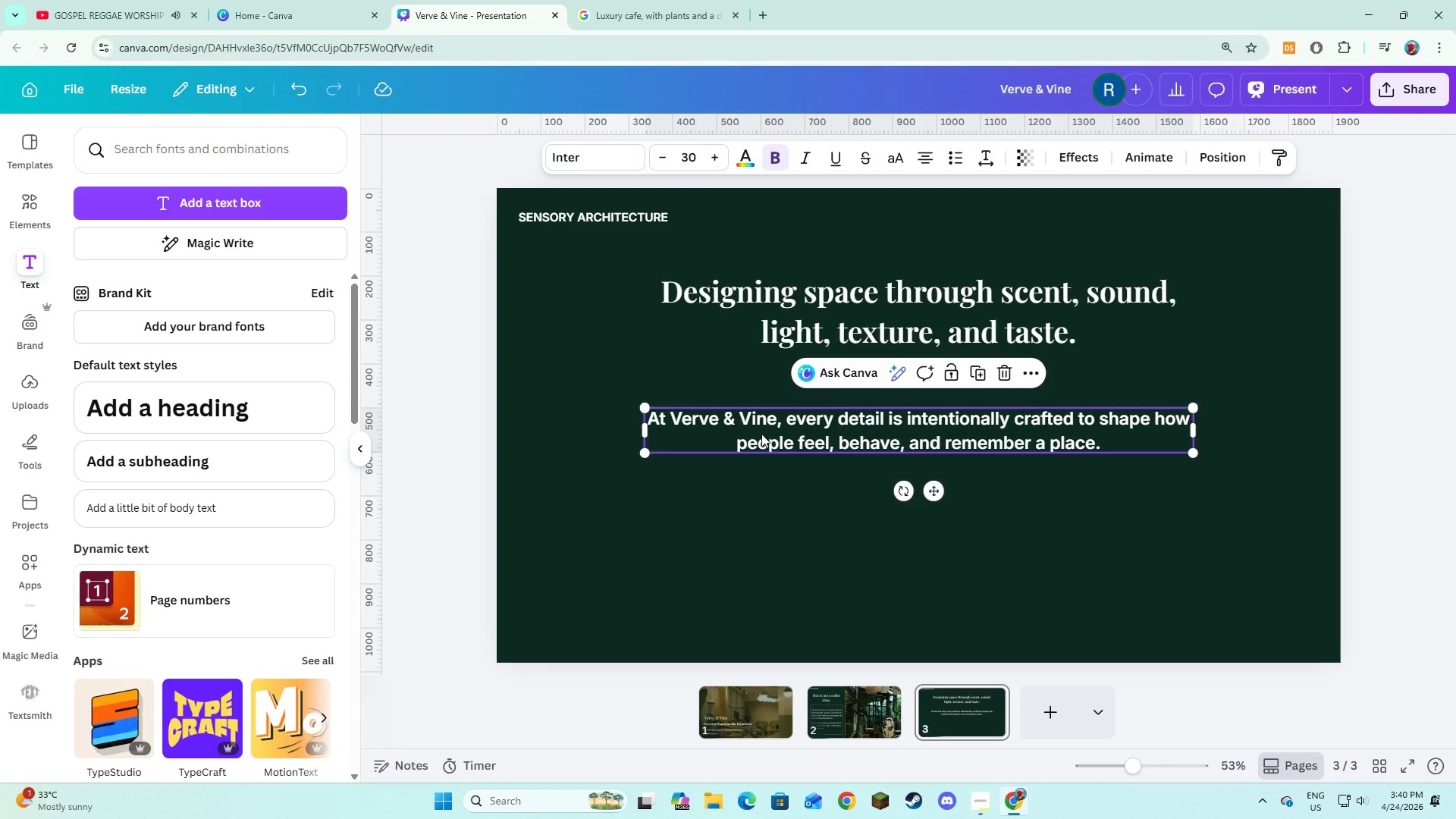 
left_click_drag(start_coordinate=[761, 433], to_coordinate=[761, 444])
 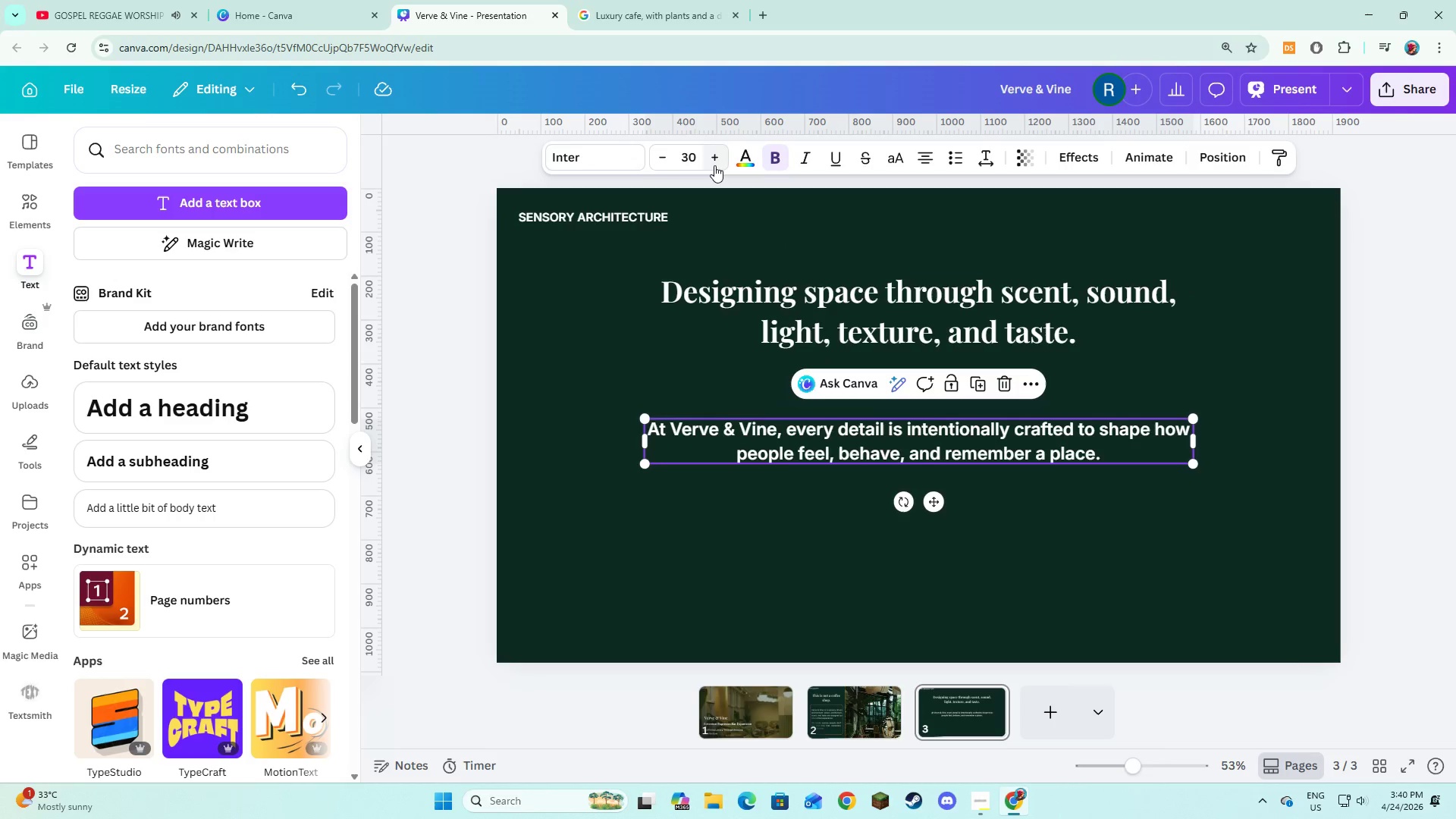 
double_click([714, 165])
 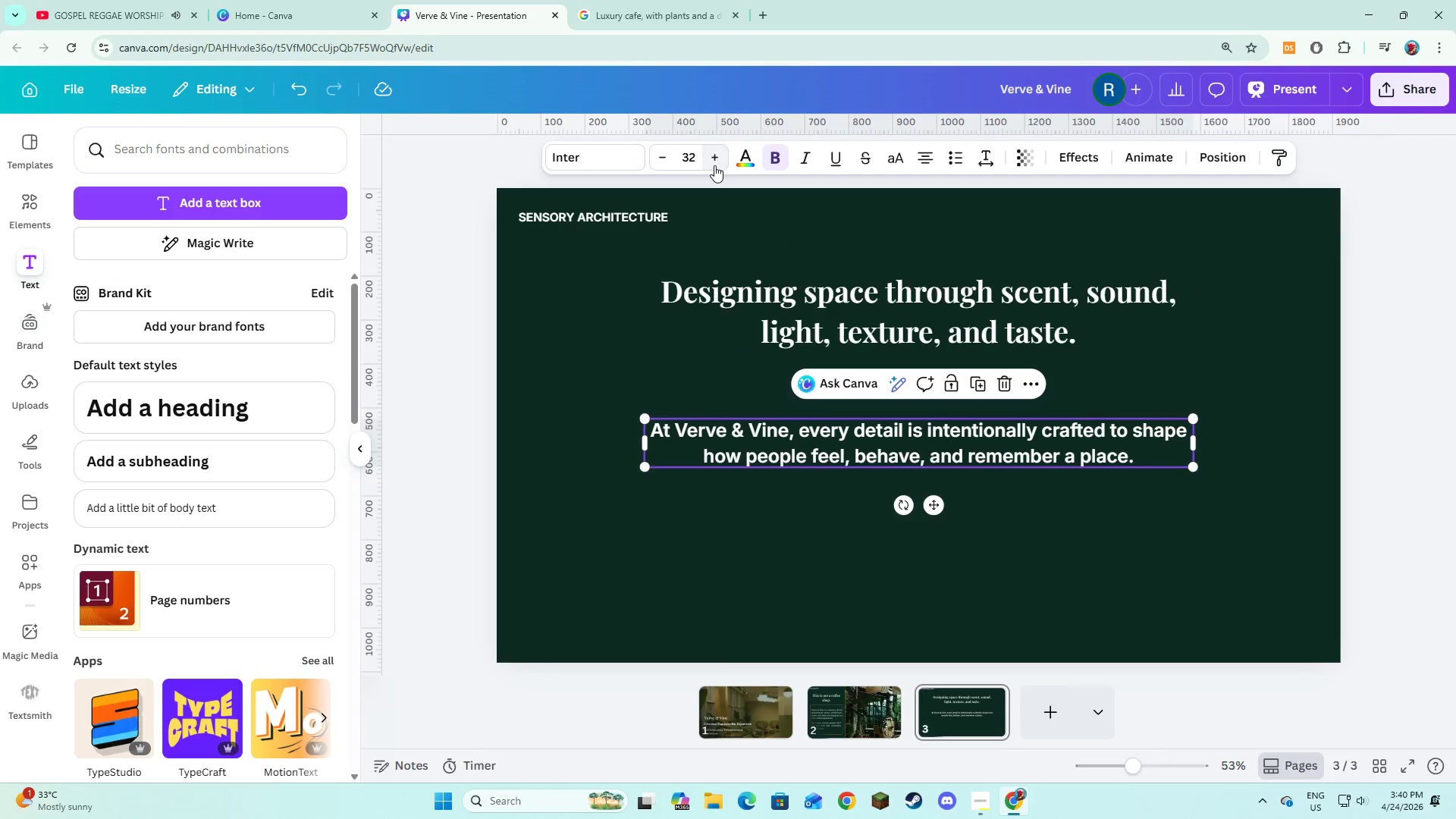 
triple_click([714, 165])
 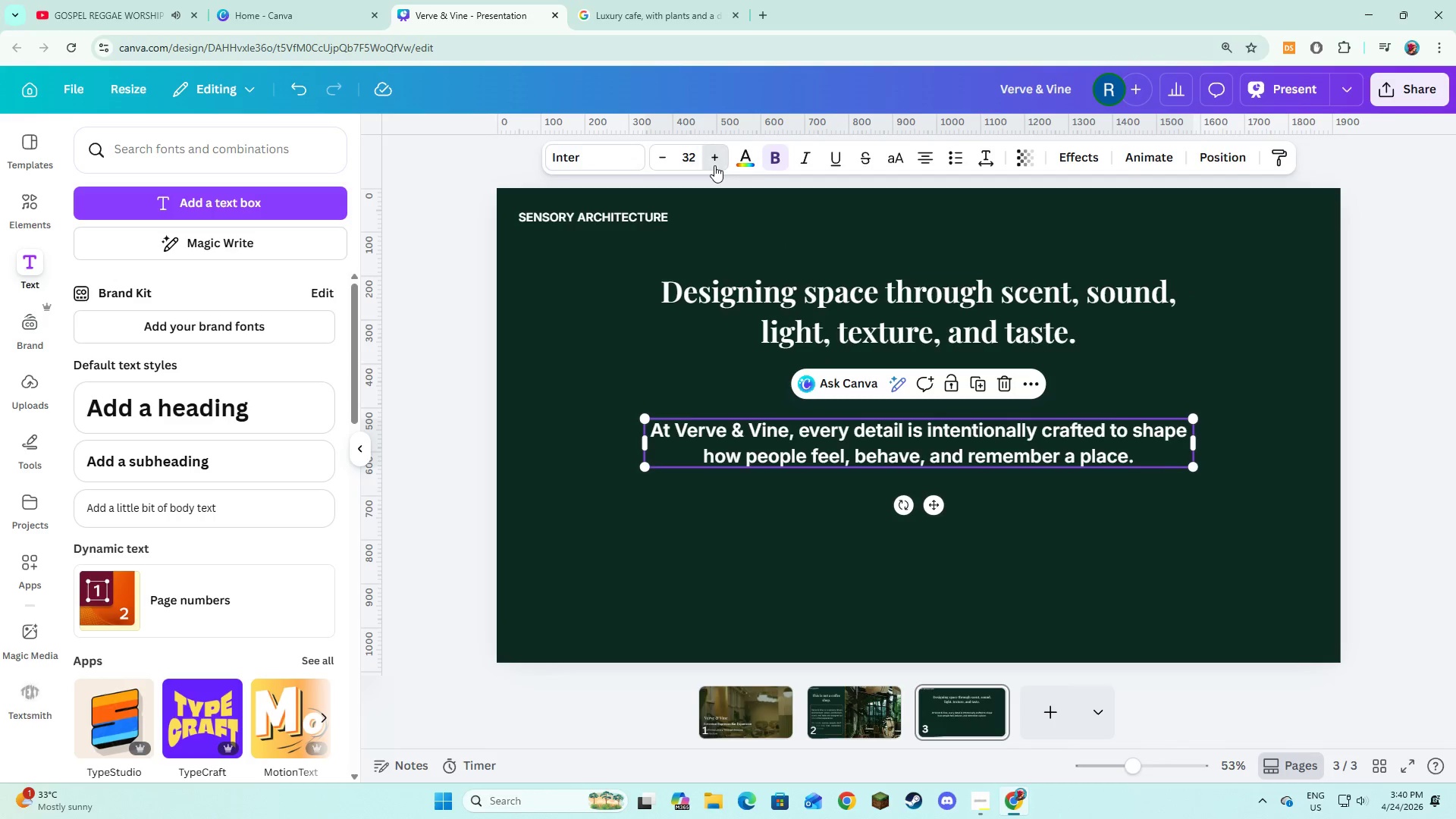 
triple_click([714, 165])
 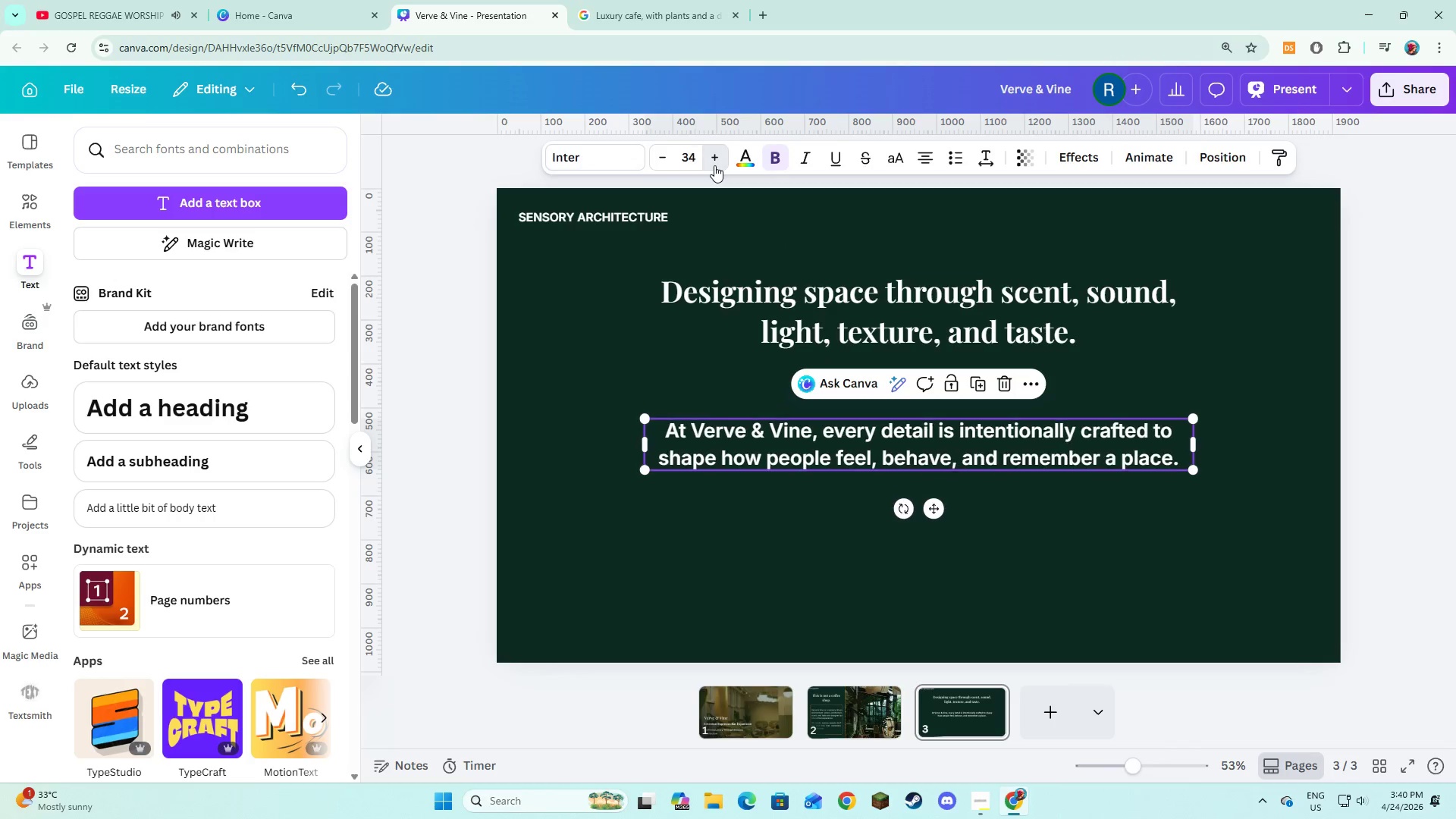 
triple_click([714, 165])
 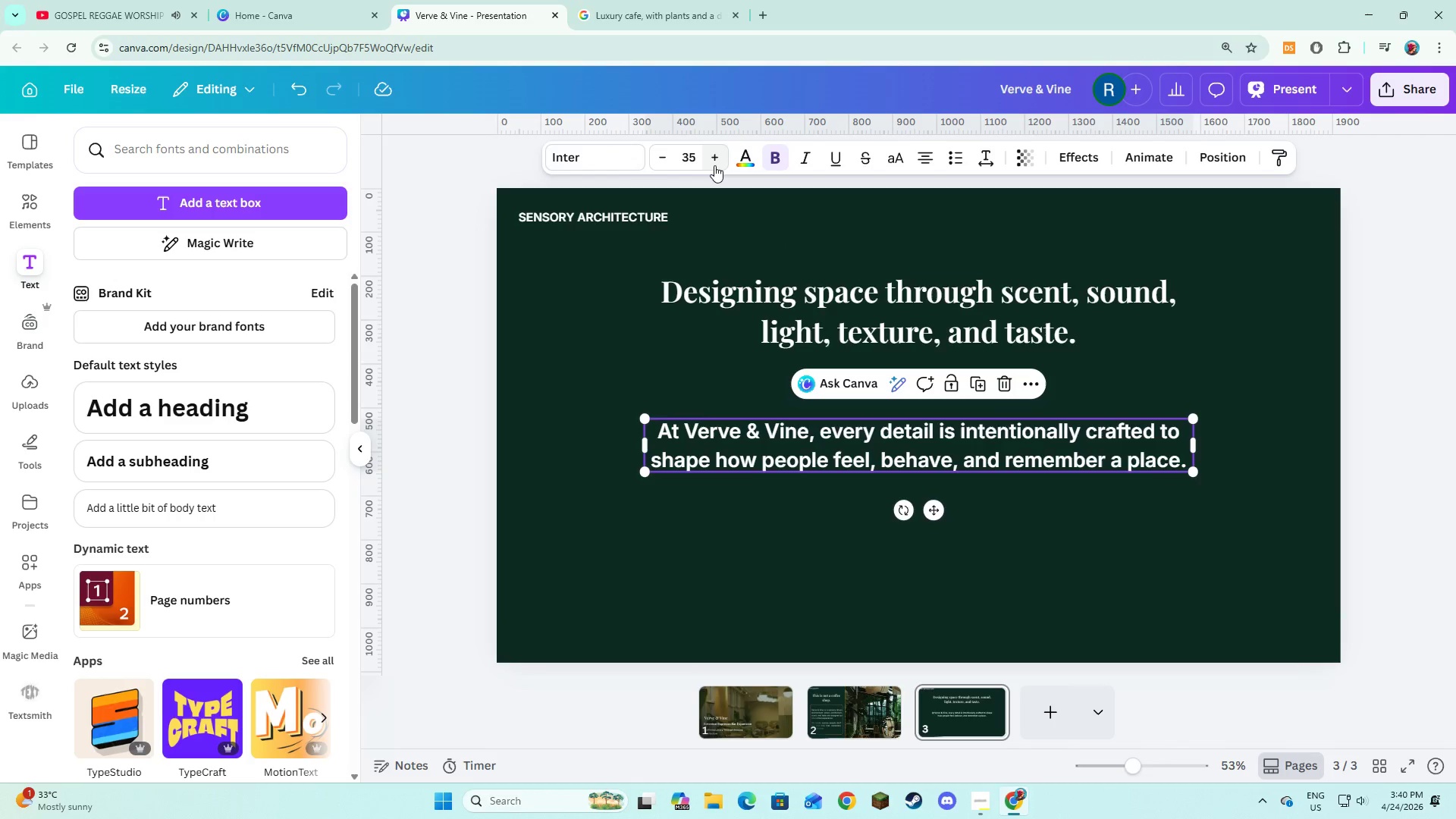 
triple_click([714, 165])
 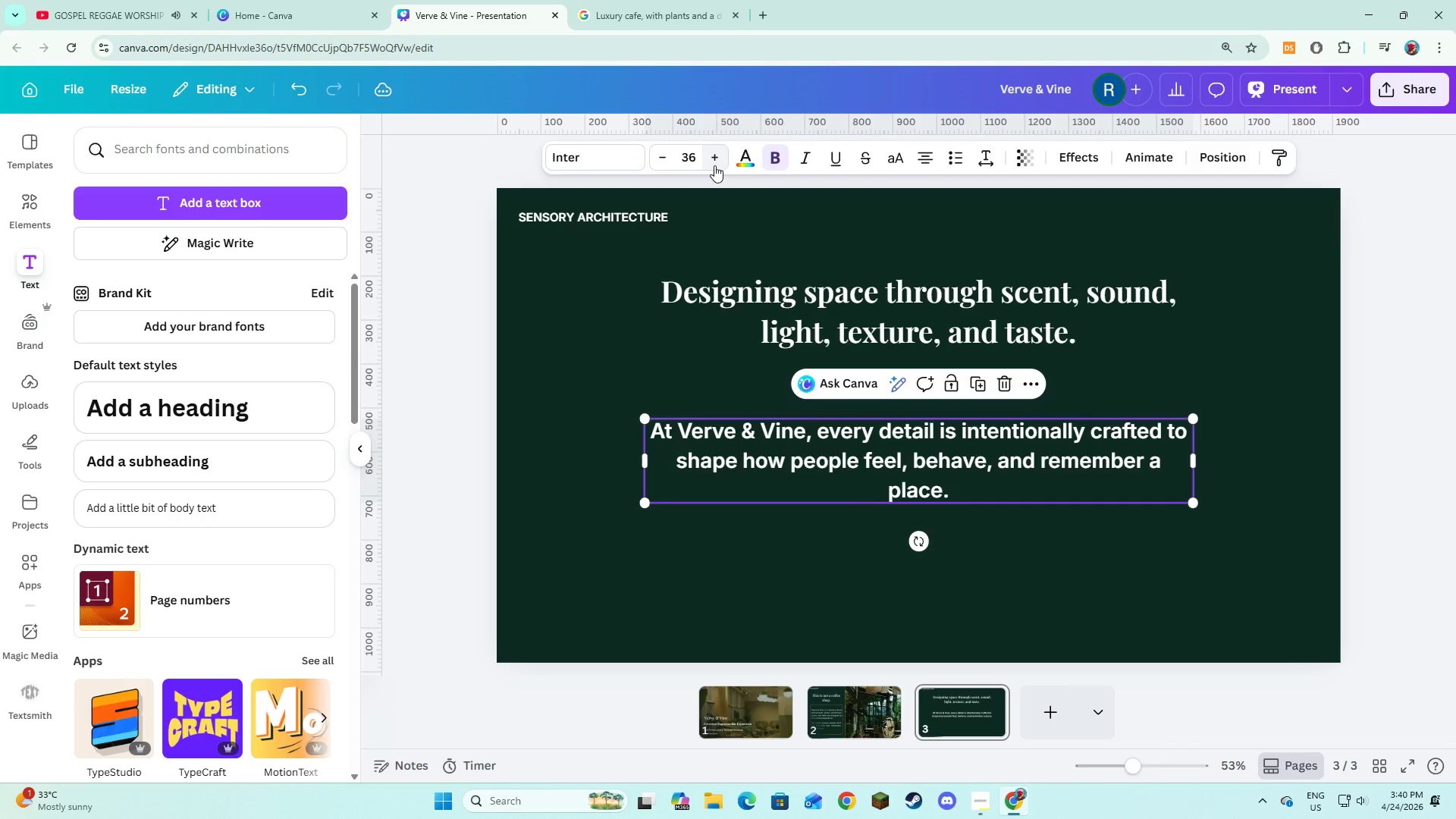 
triple_click([714, 165])
 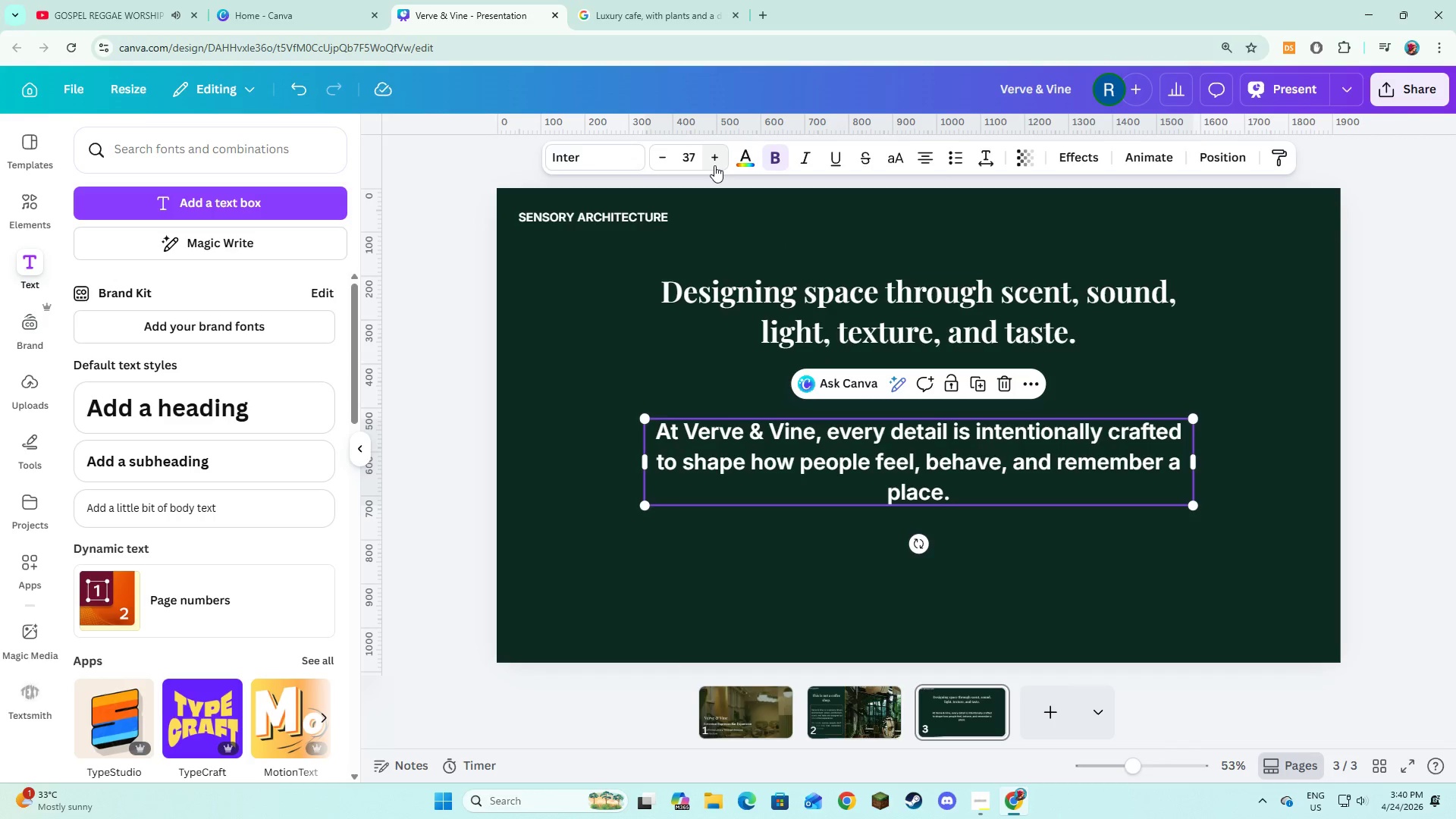 
left_click([714, 165])
 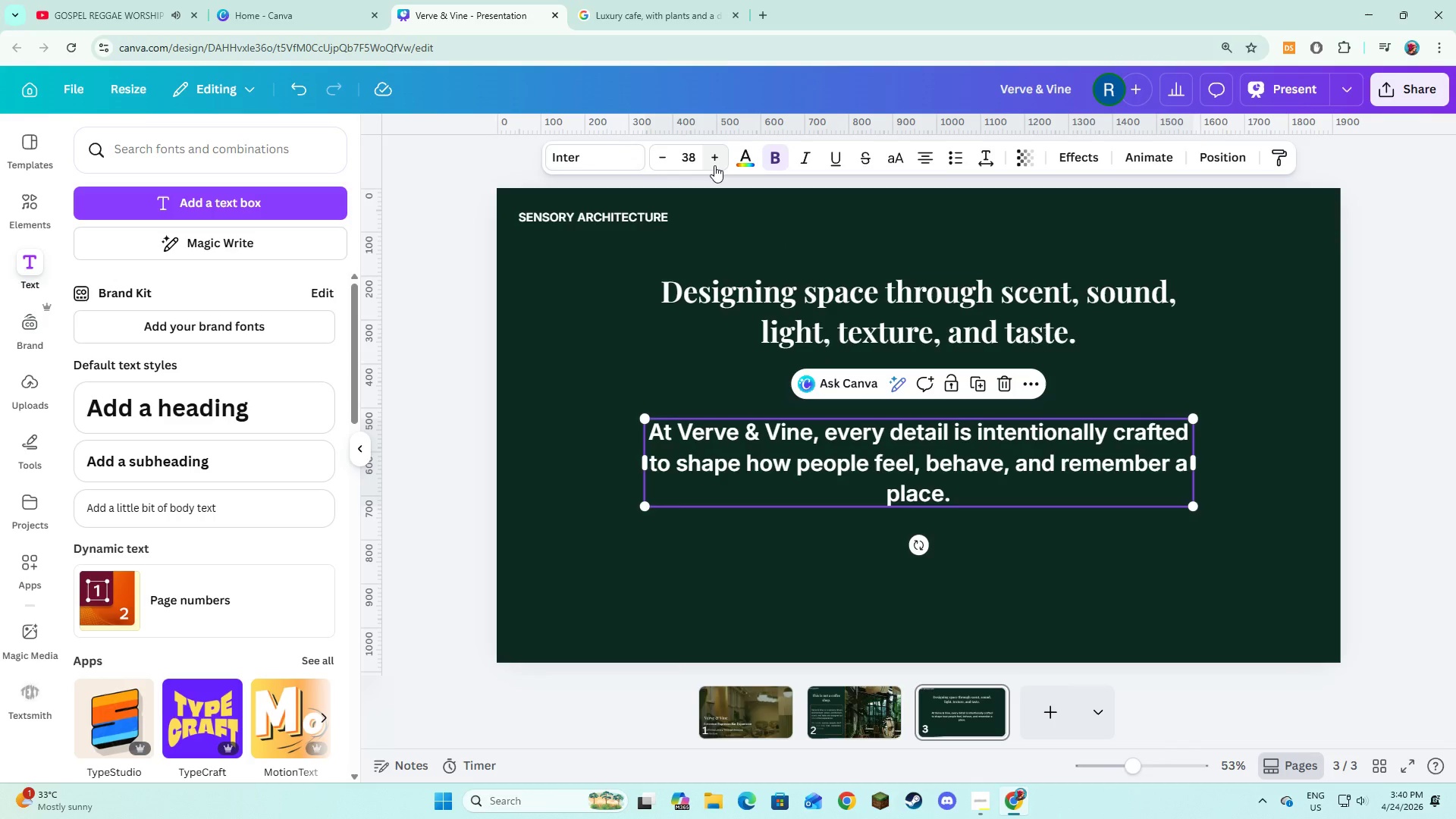 
left_click([714, 165])
 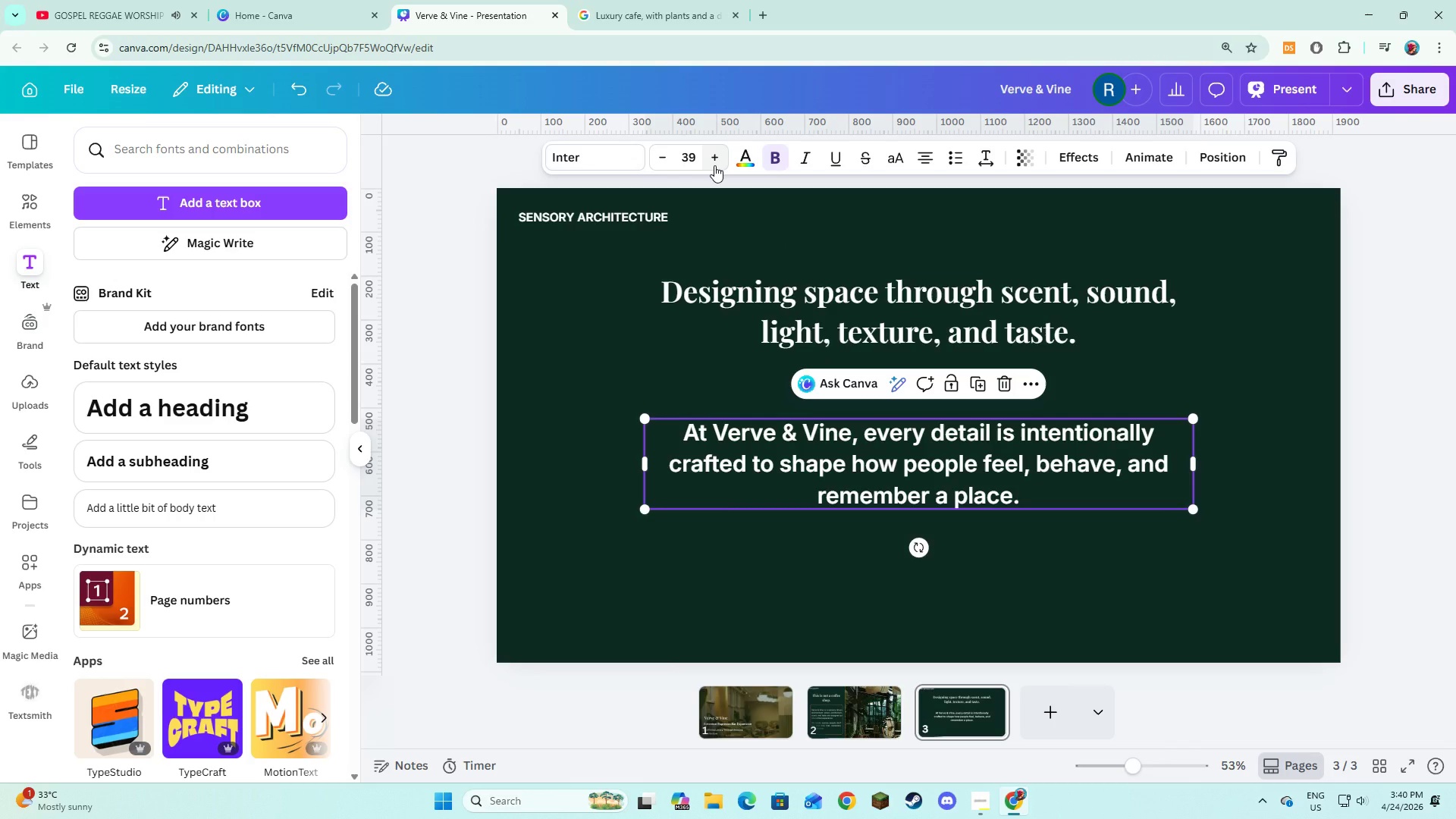 
left_click([714, 165])
 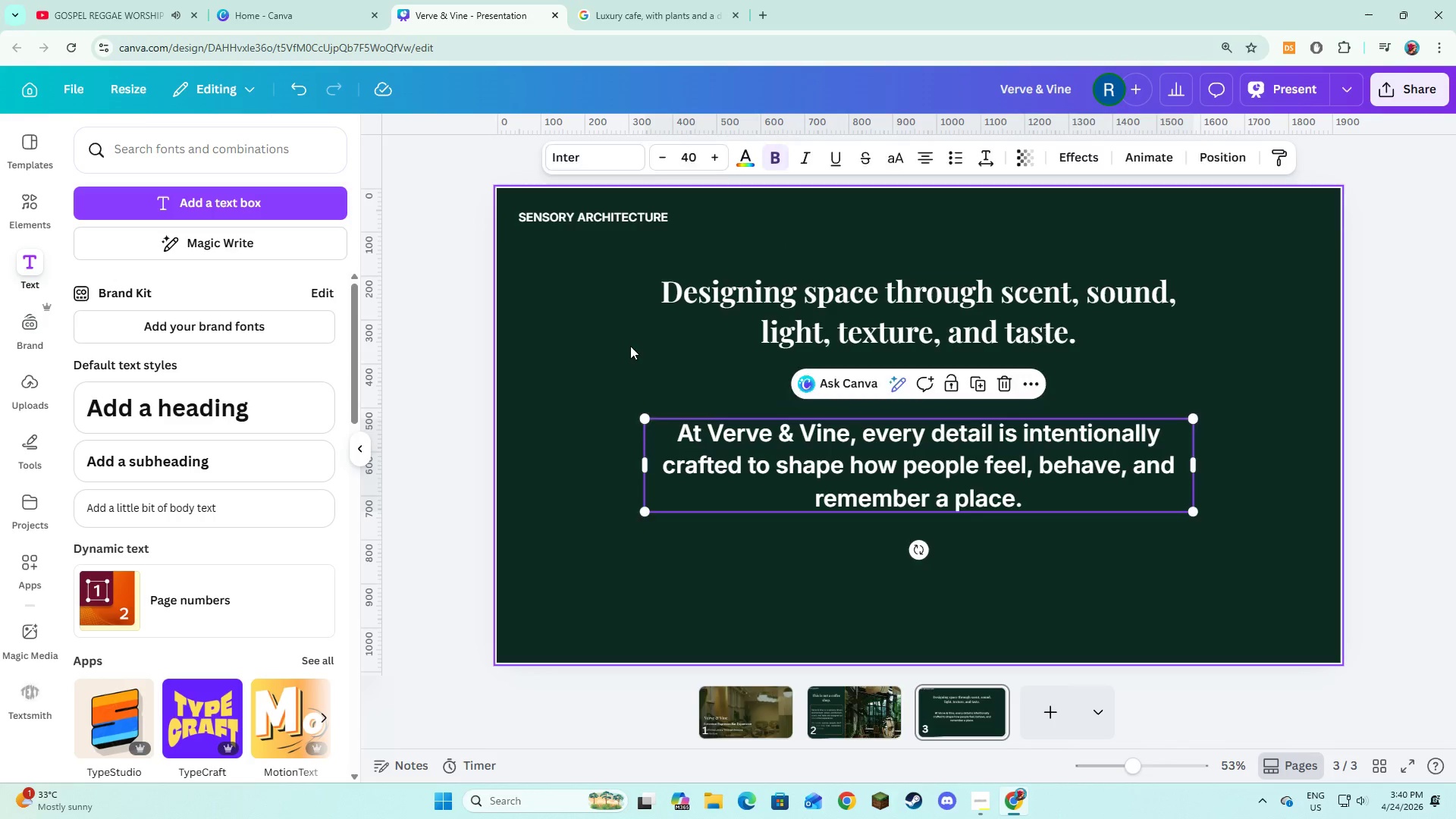 
double_click([881, 490])
 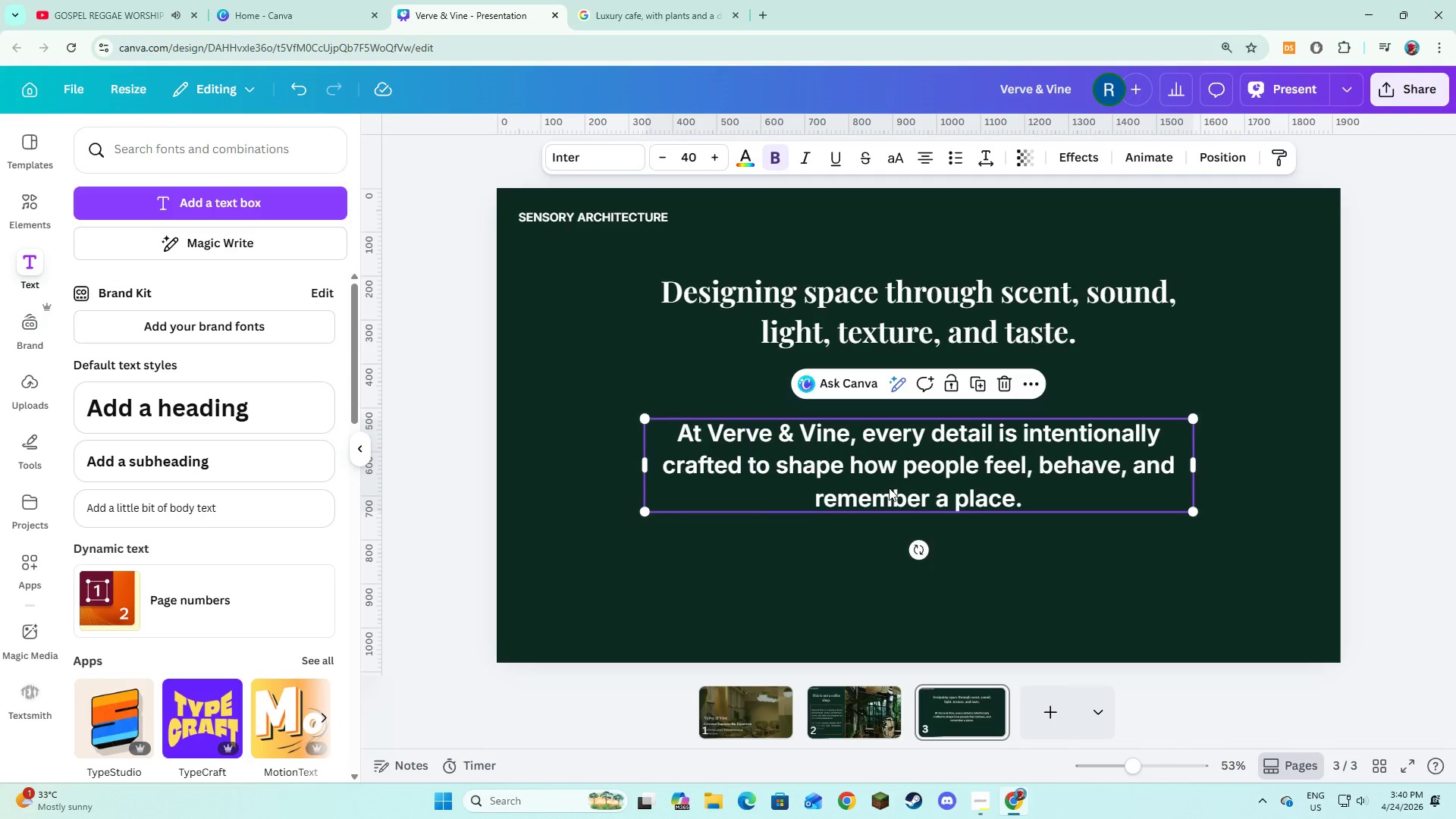 
left_click_drag(start_coordinate=[889, 488], to_coordinate=[890, 504])
 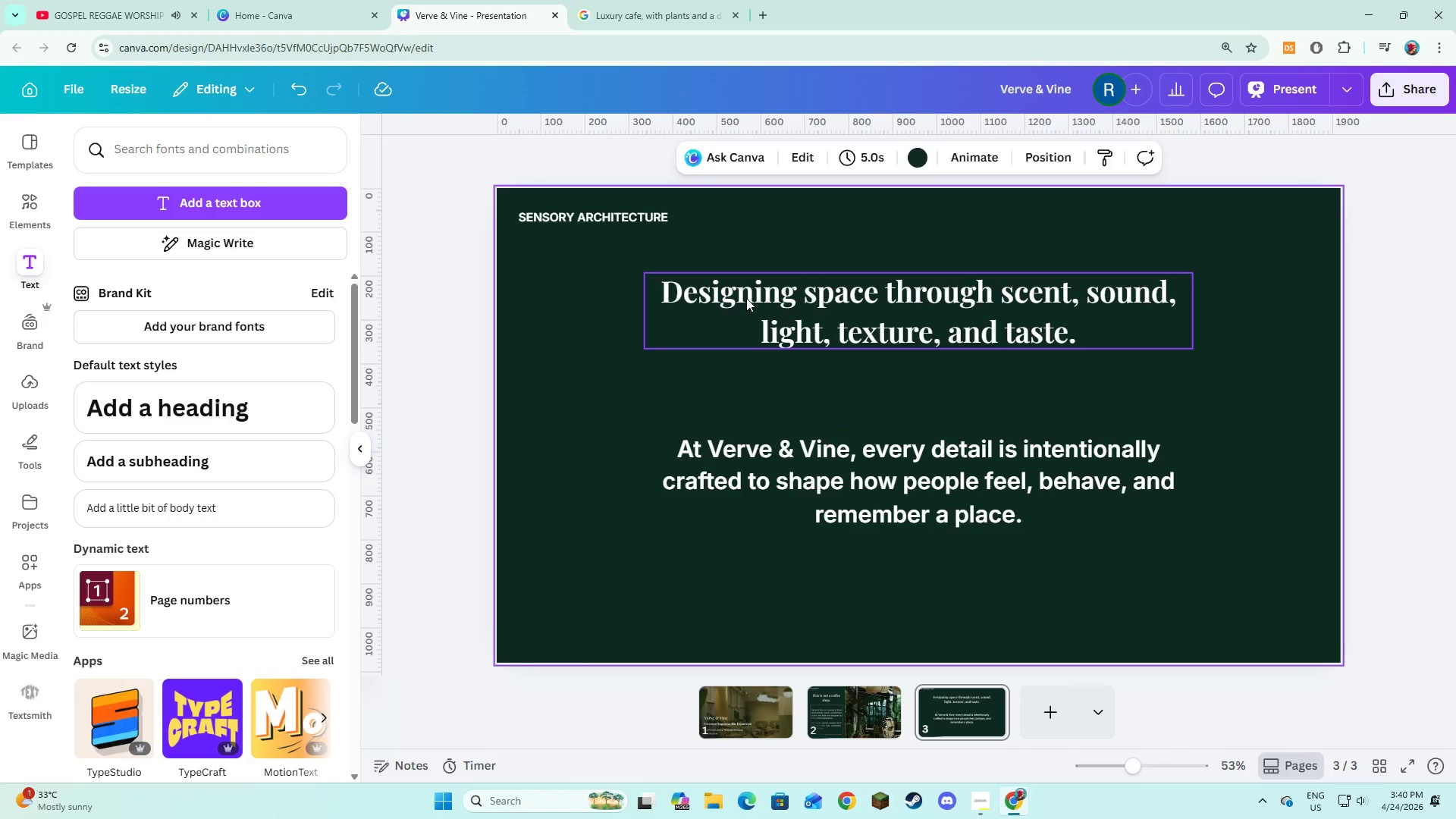 
double_click([746, 298])
 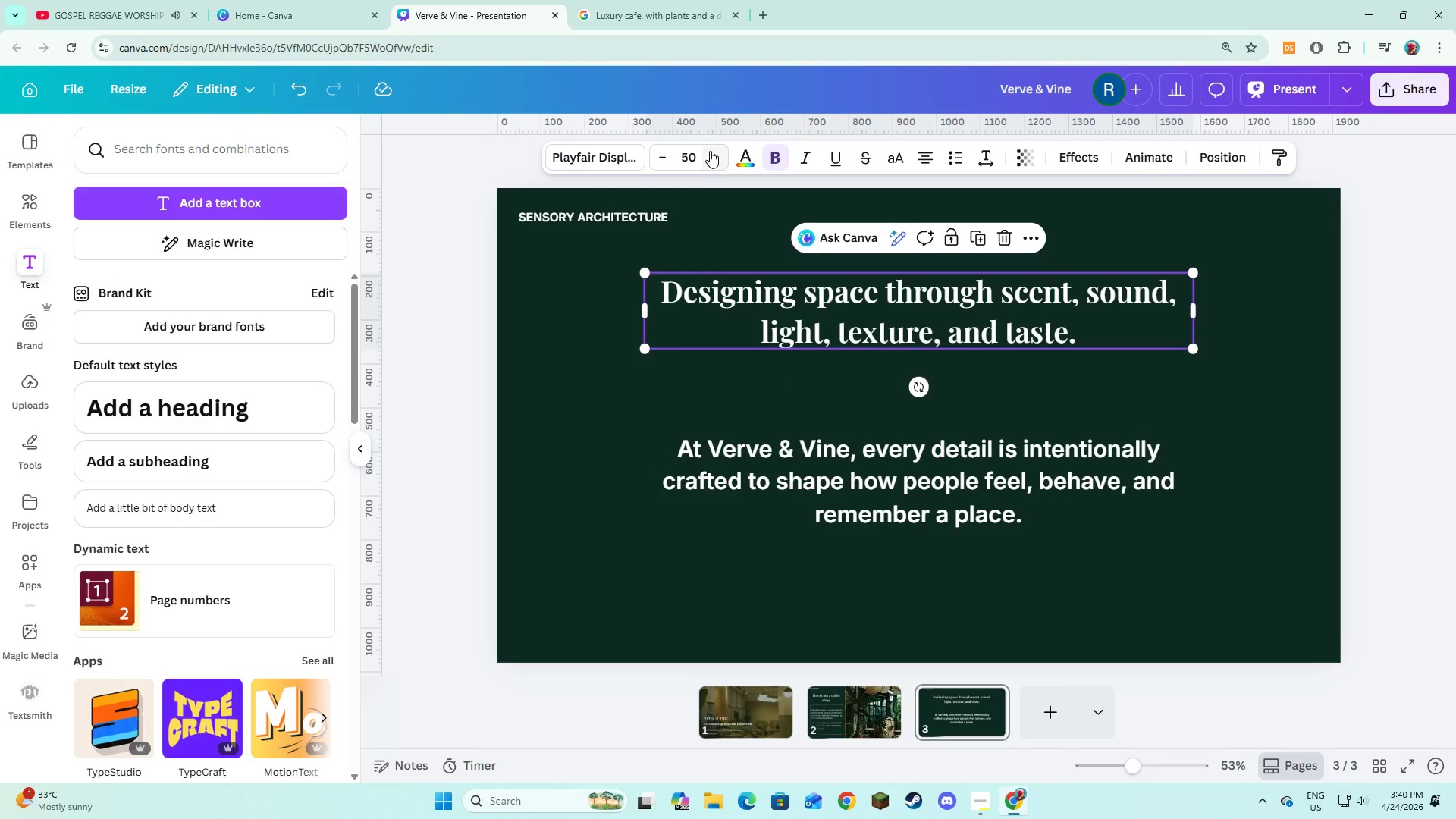 
double_click([710, 151])
 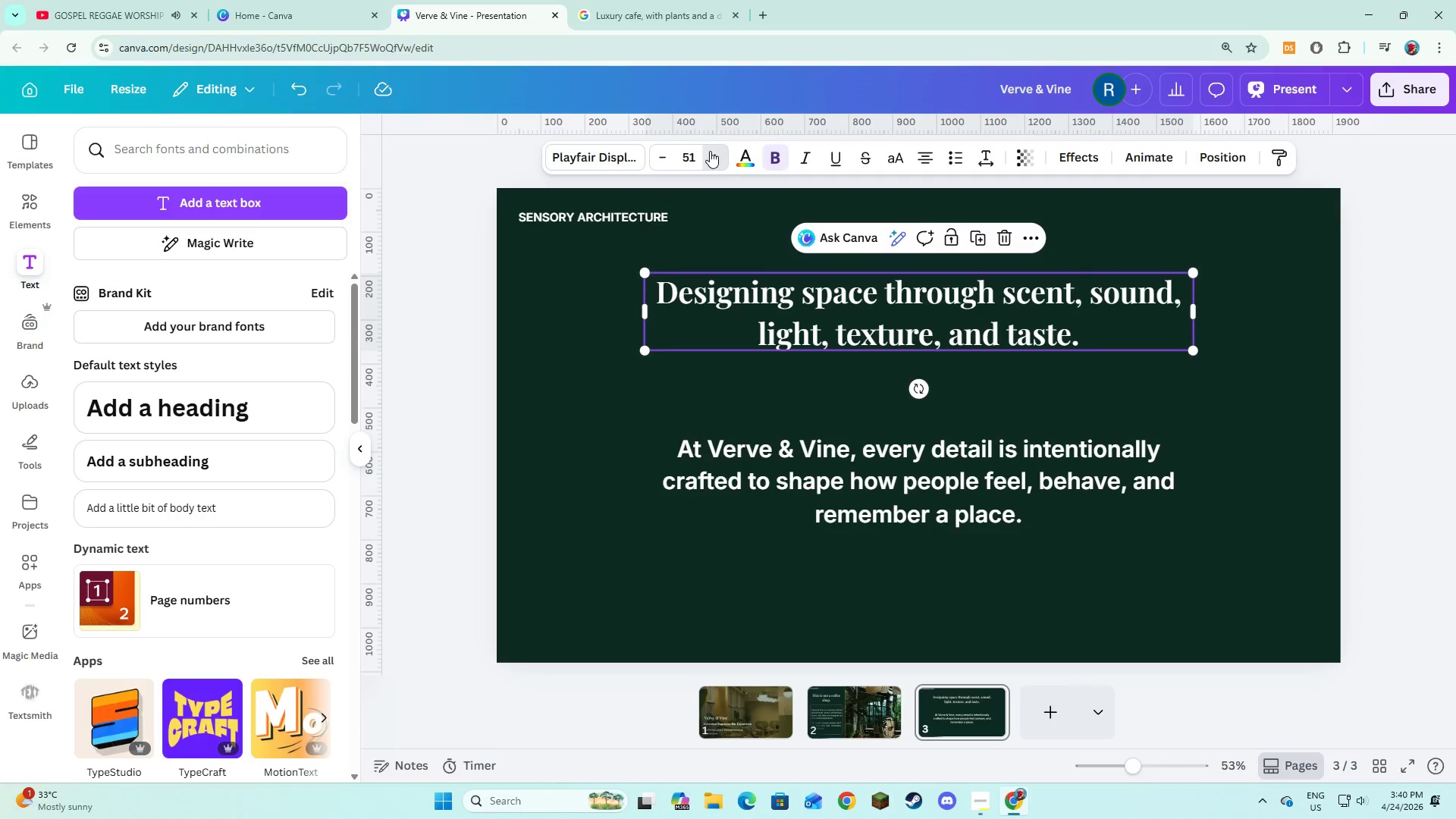 
triple_click([710, 151])
 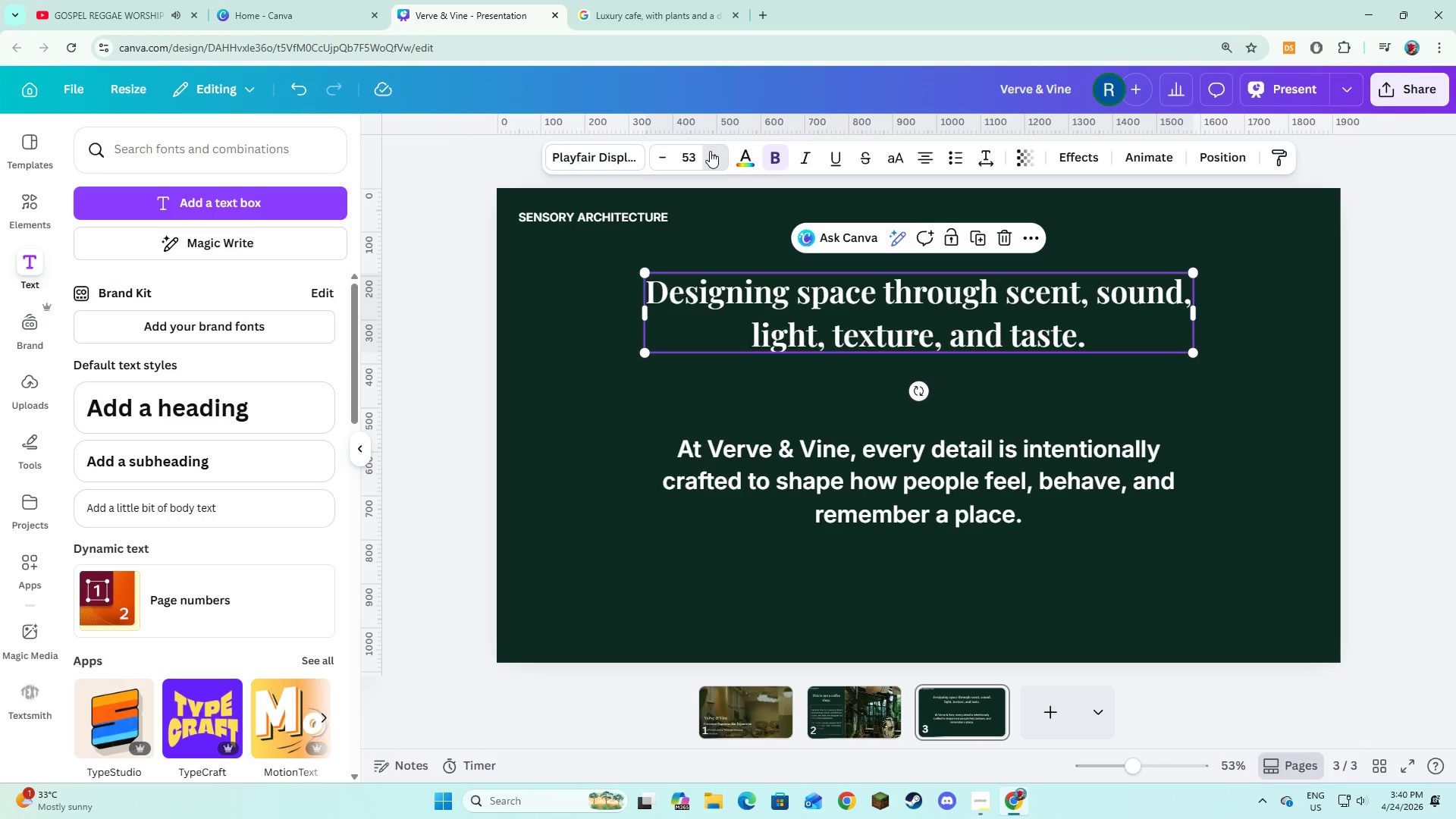 
triple_click([710, 151])
 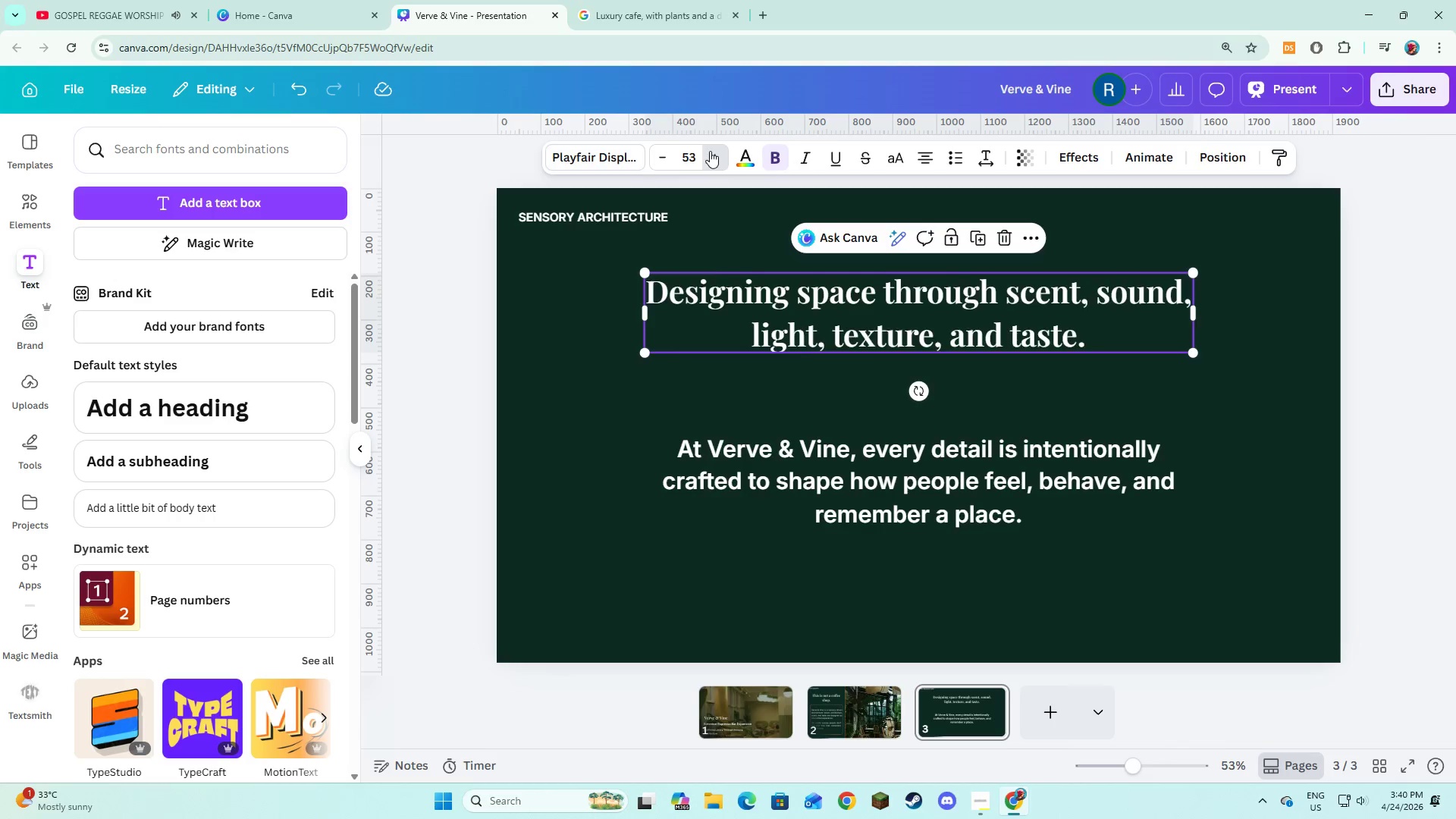 
triple_click([710, 151])
 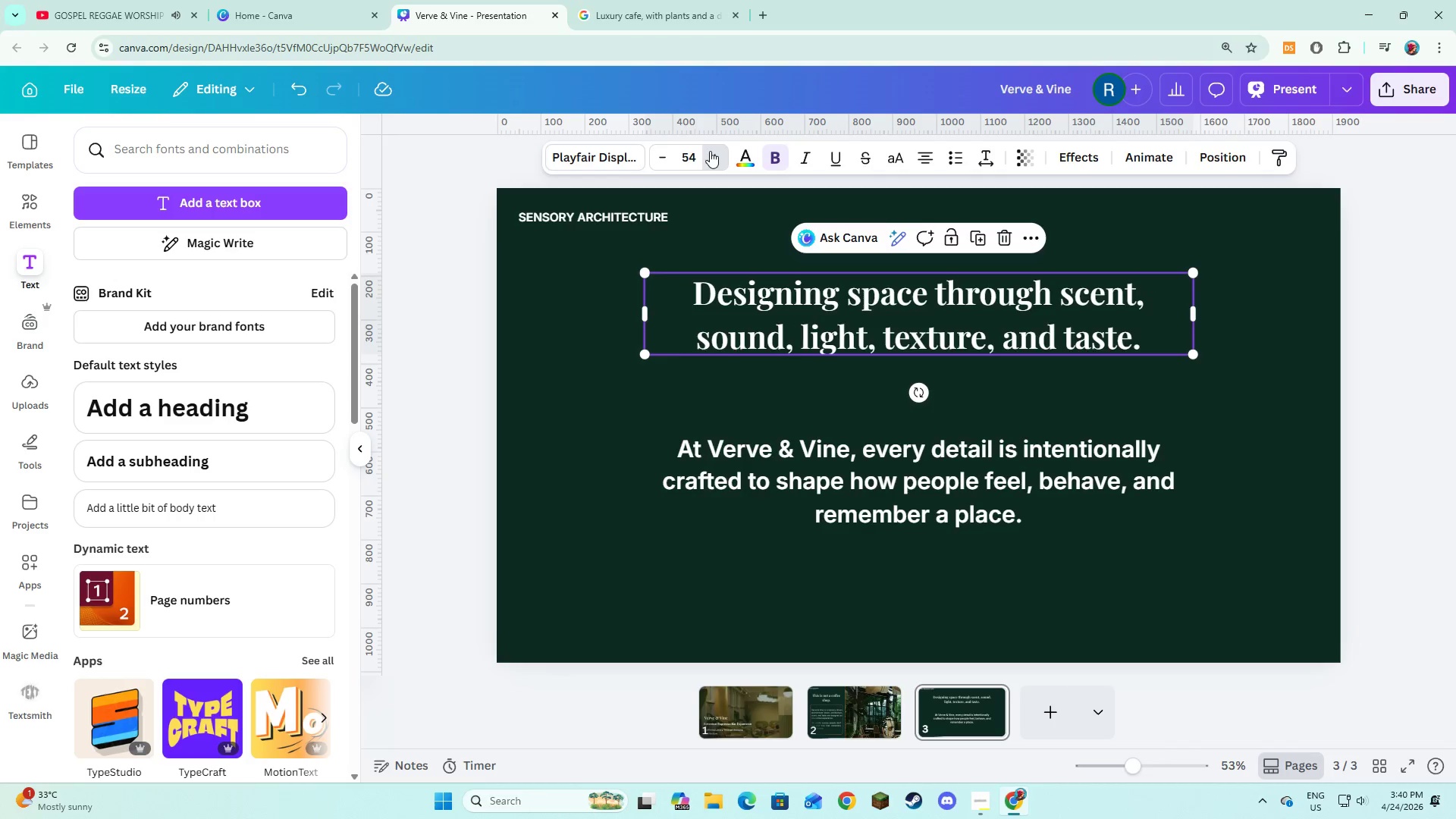 
triple_click([710, 151])
 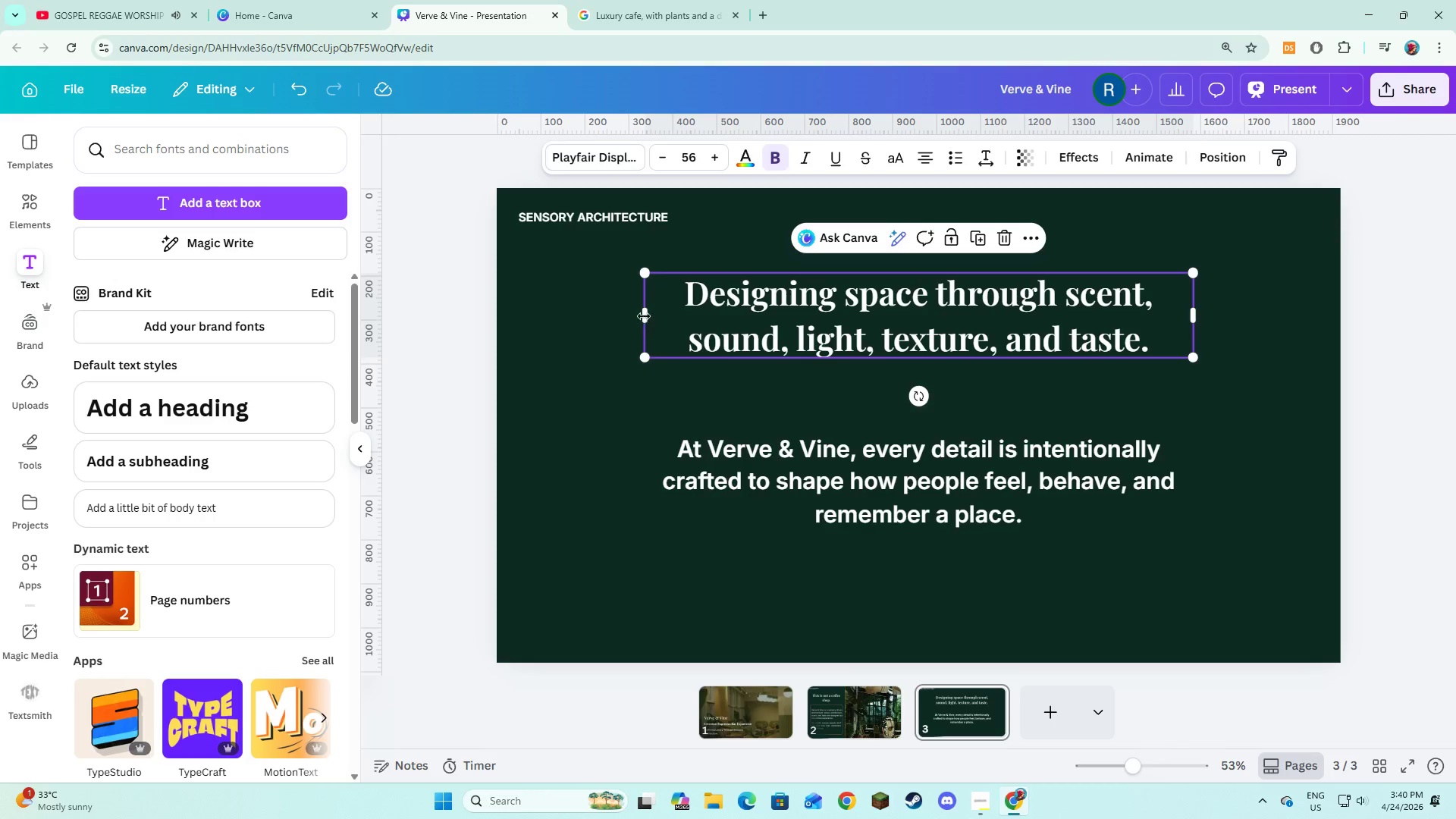 
left_click_drag(start_coordinate=[643, 315], to_coordinate=[613, 306])
 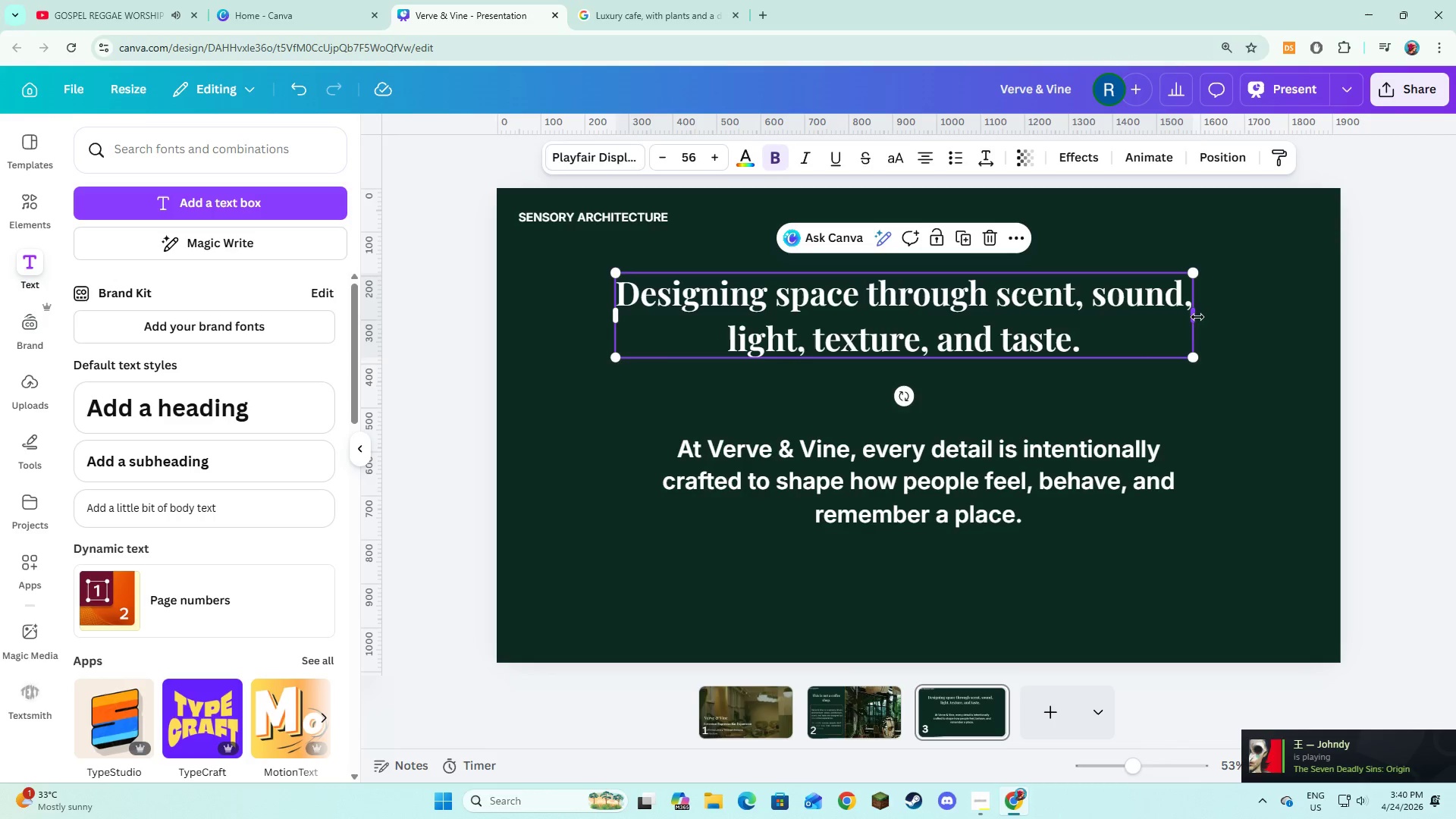 
left_click_drag(start_coordinate=[1198, 317], to_coordinate=[1223, 322])
 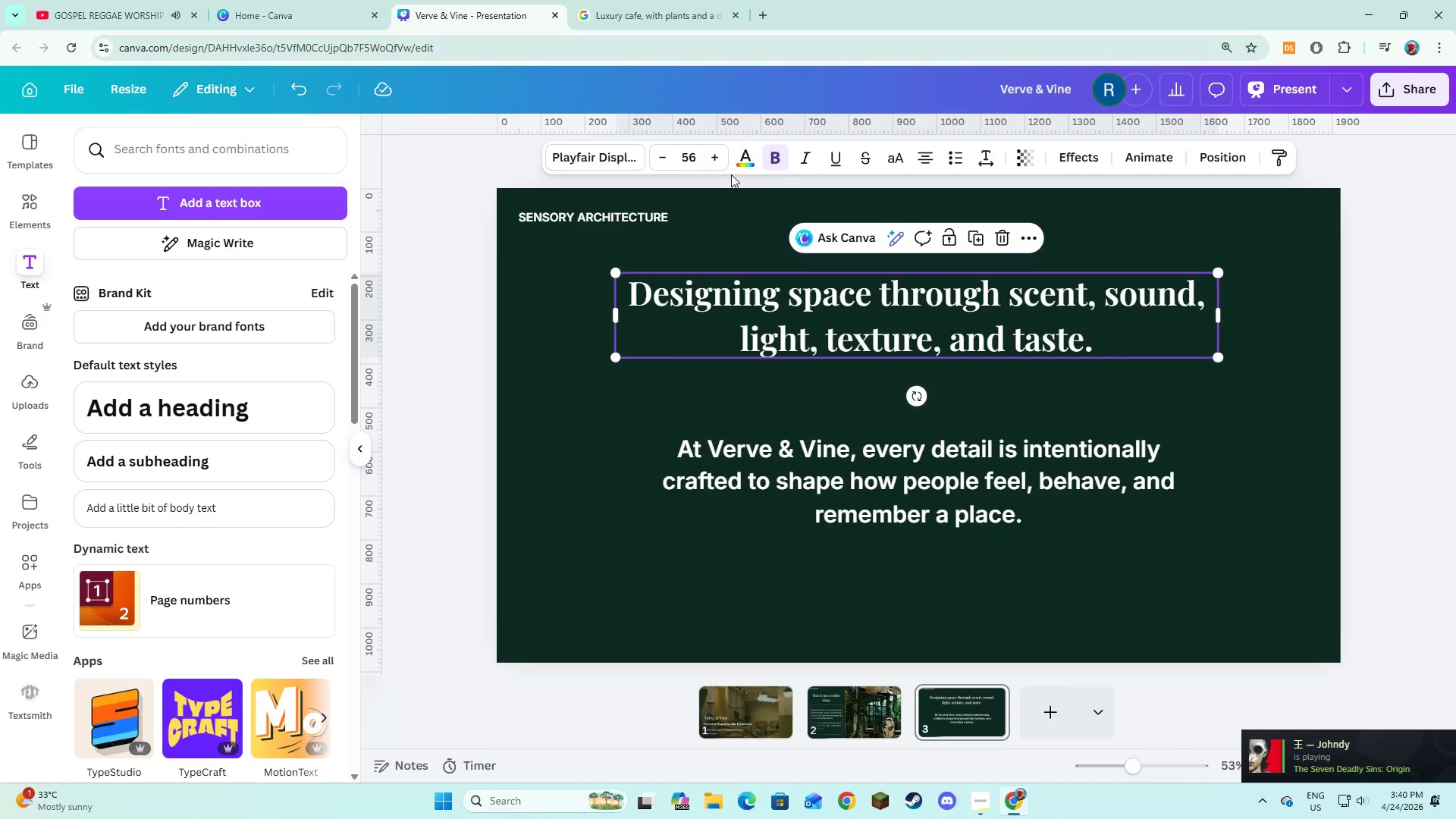 
left_click([699, 158])
 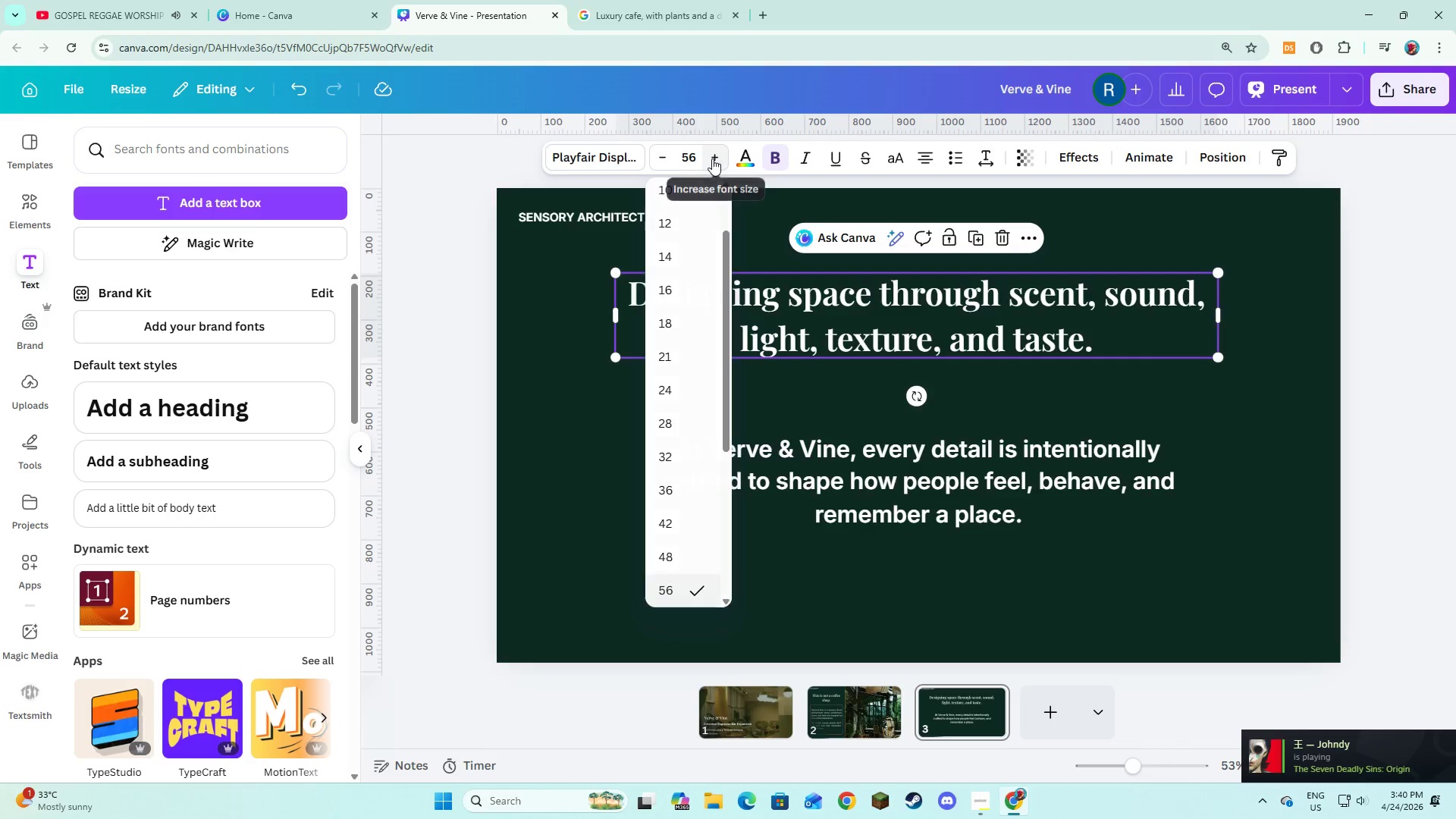 
double_click([712, 158])
 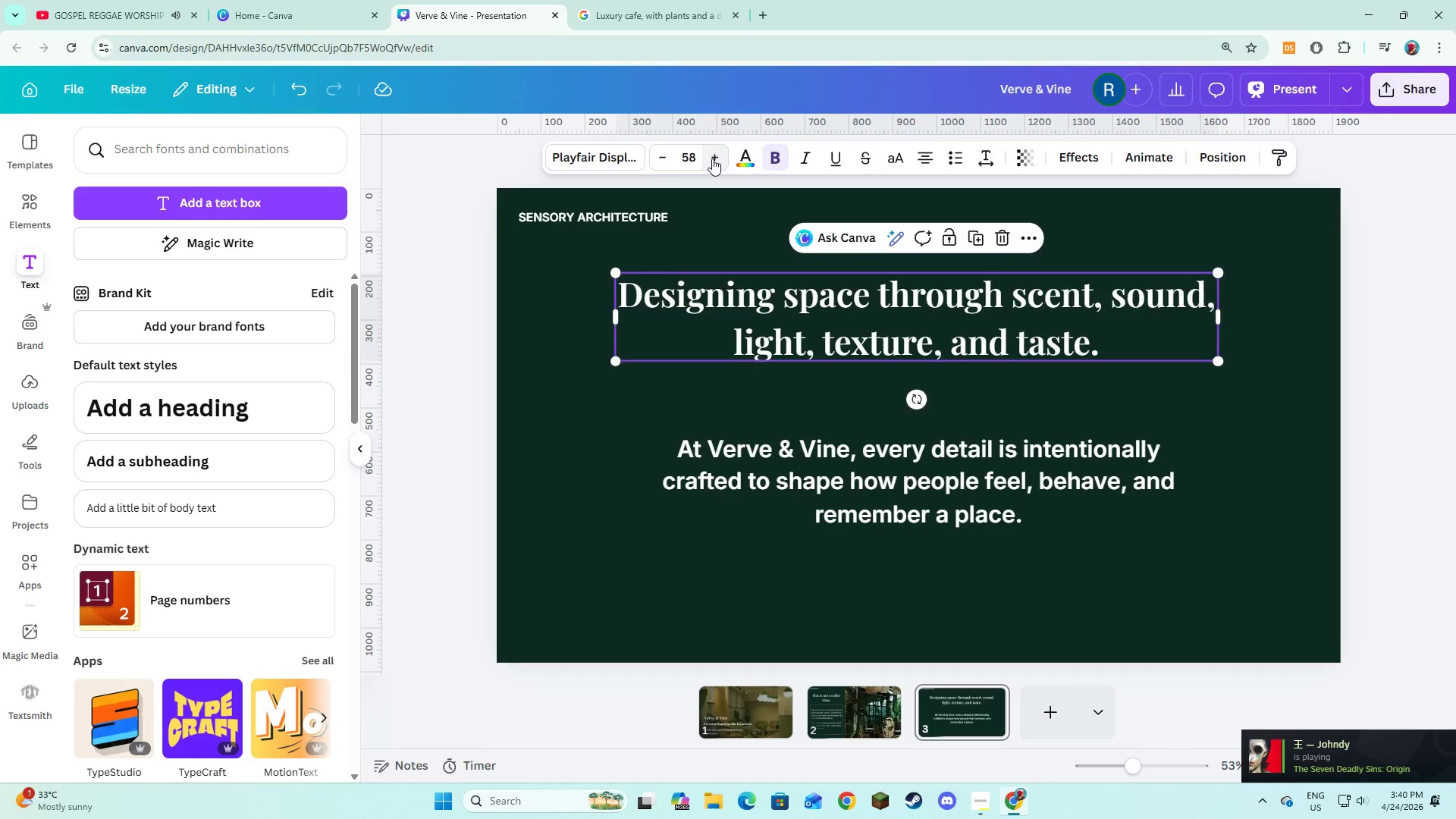 
triple_click([712, 158])
 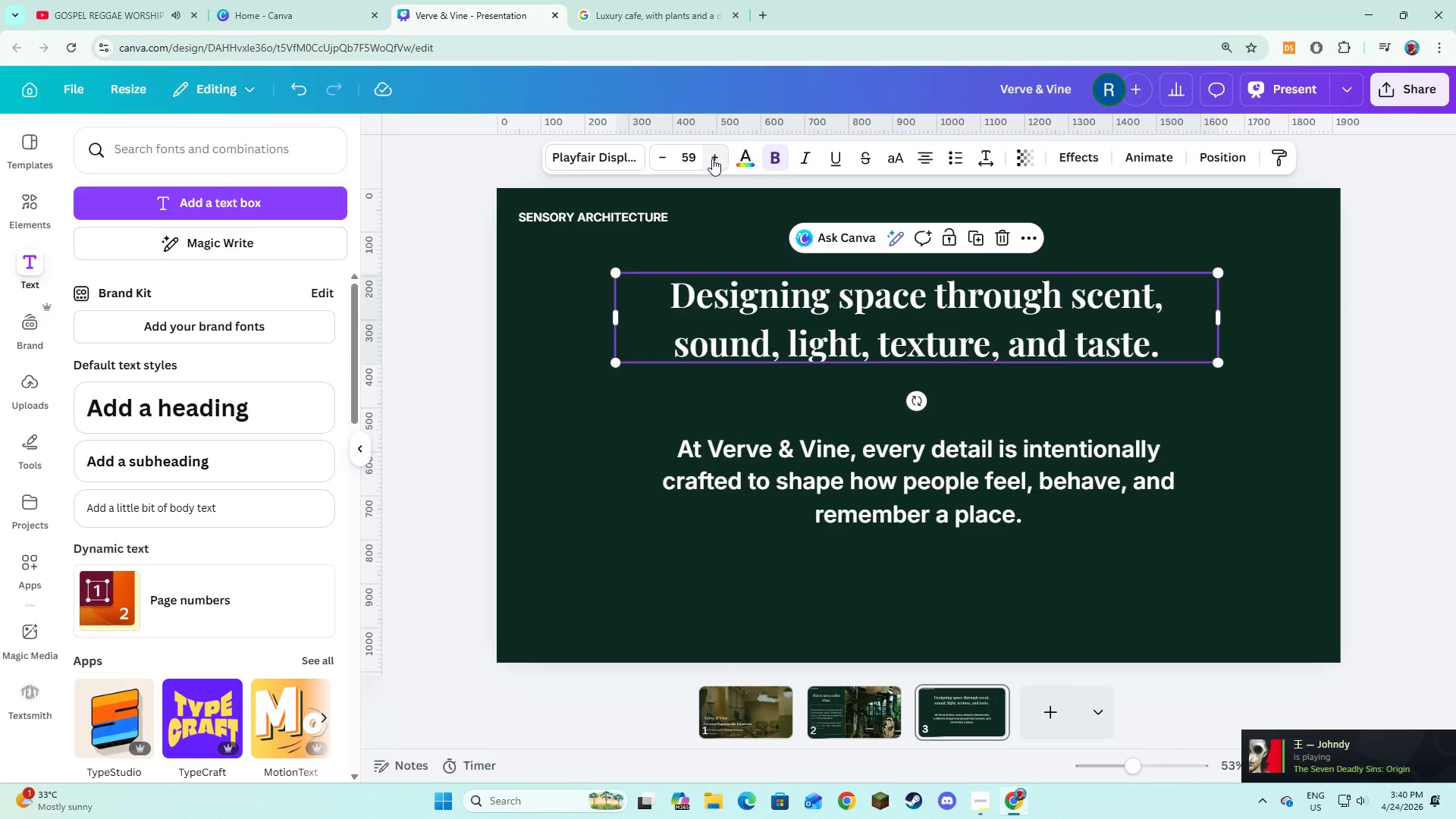 
left_click([712, 158])
 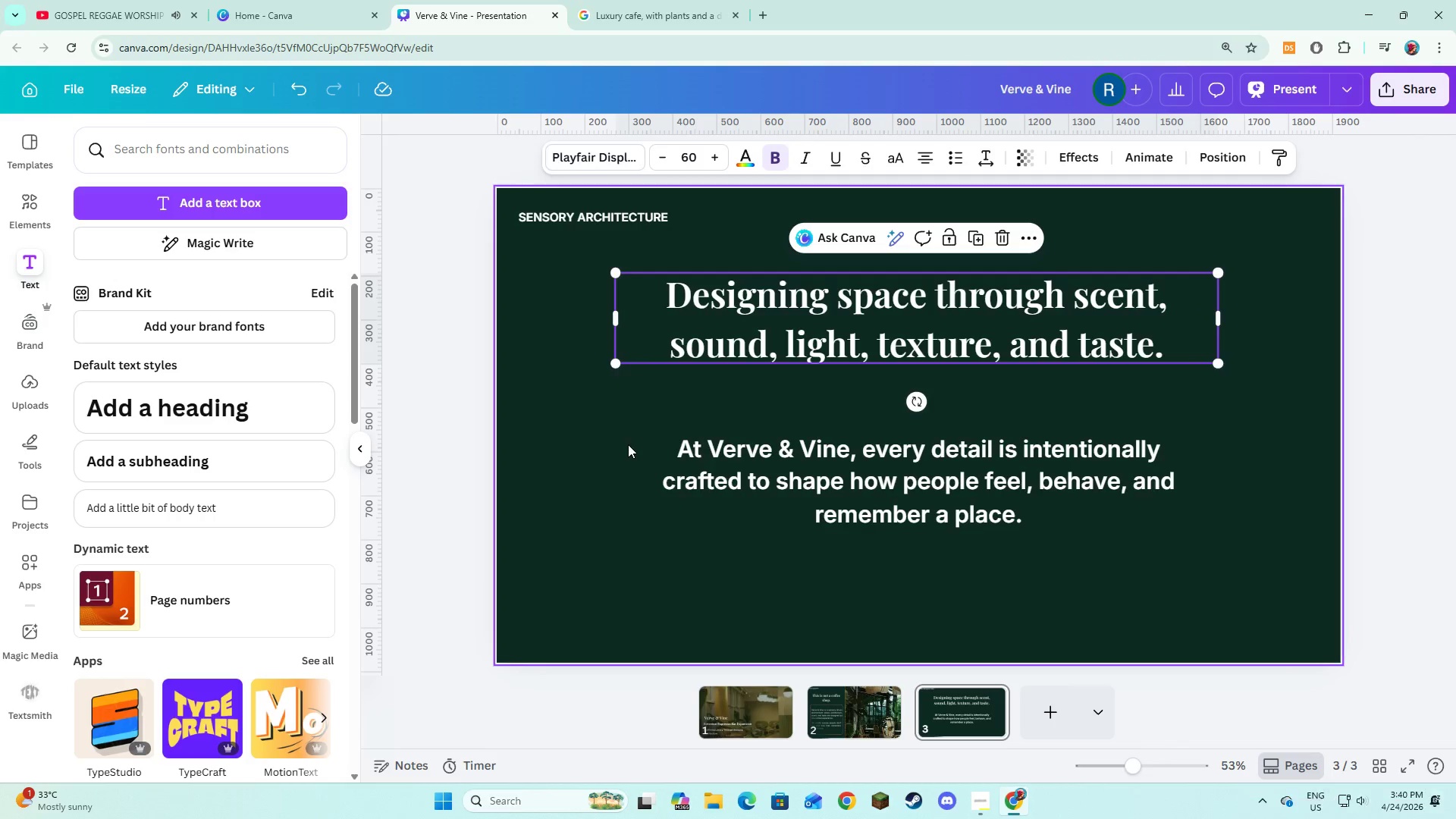 
double_click([752, 347])
 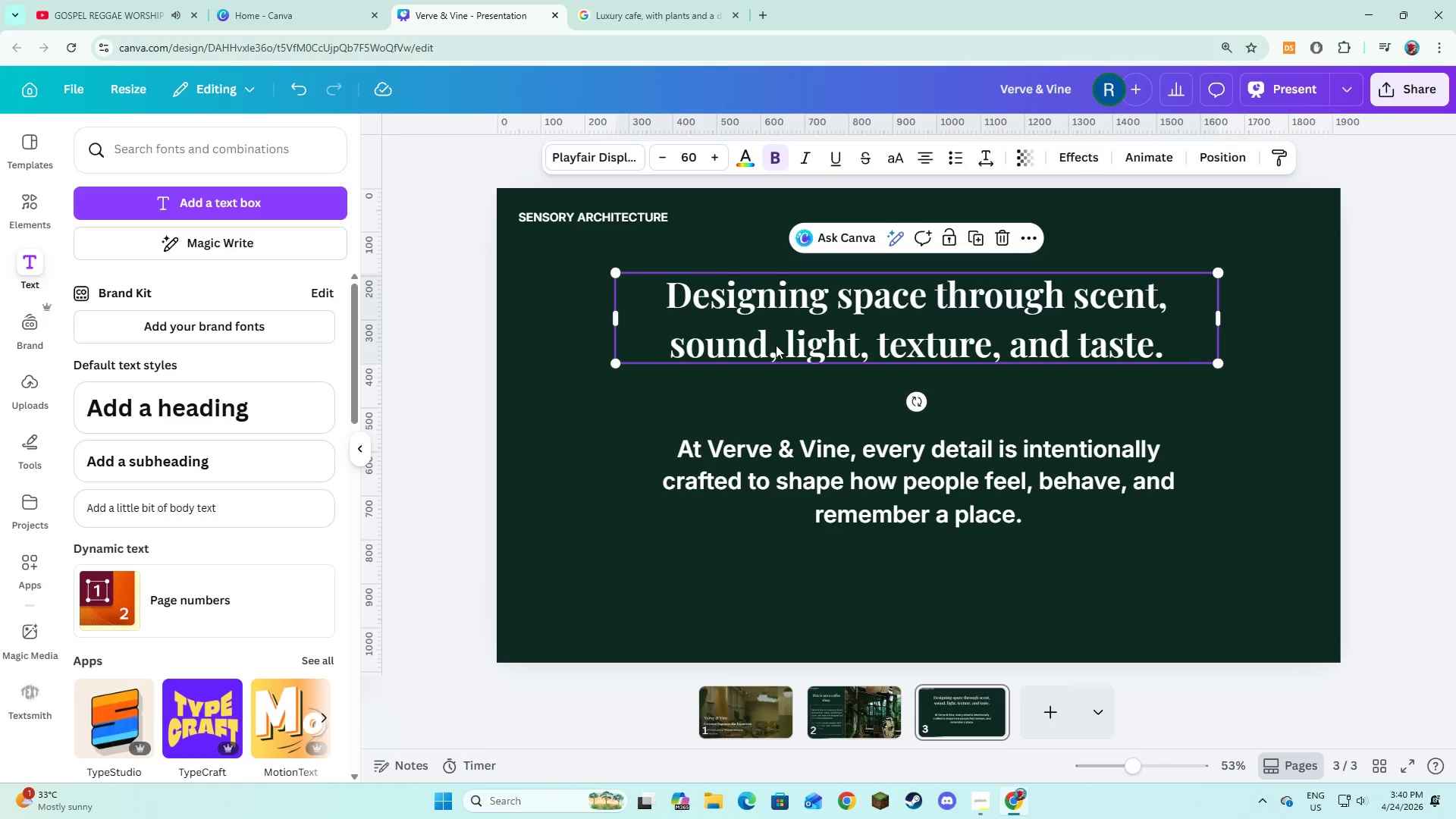 
left_click_drag(start_coordinate=[774, 342], to_coordinate=[777, 362])
 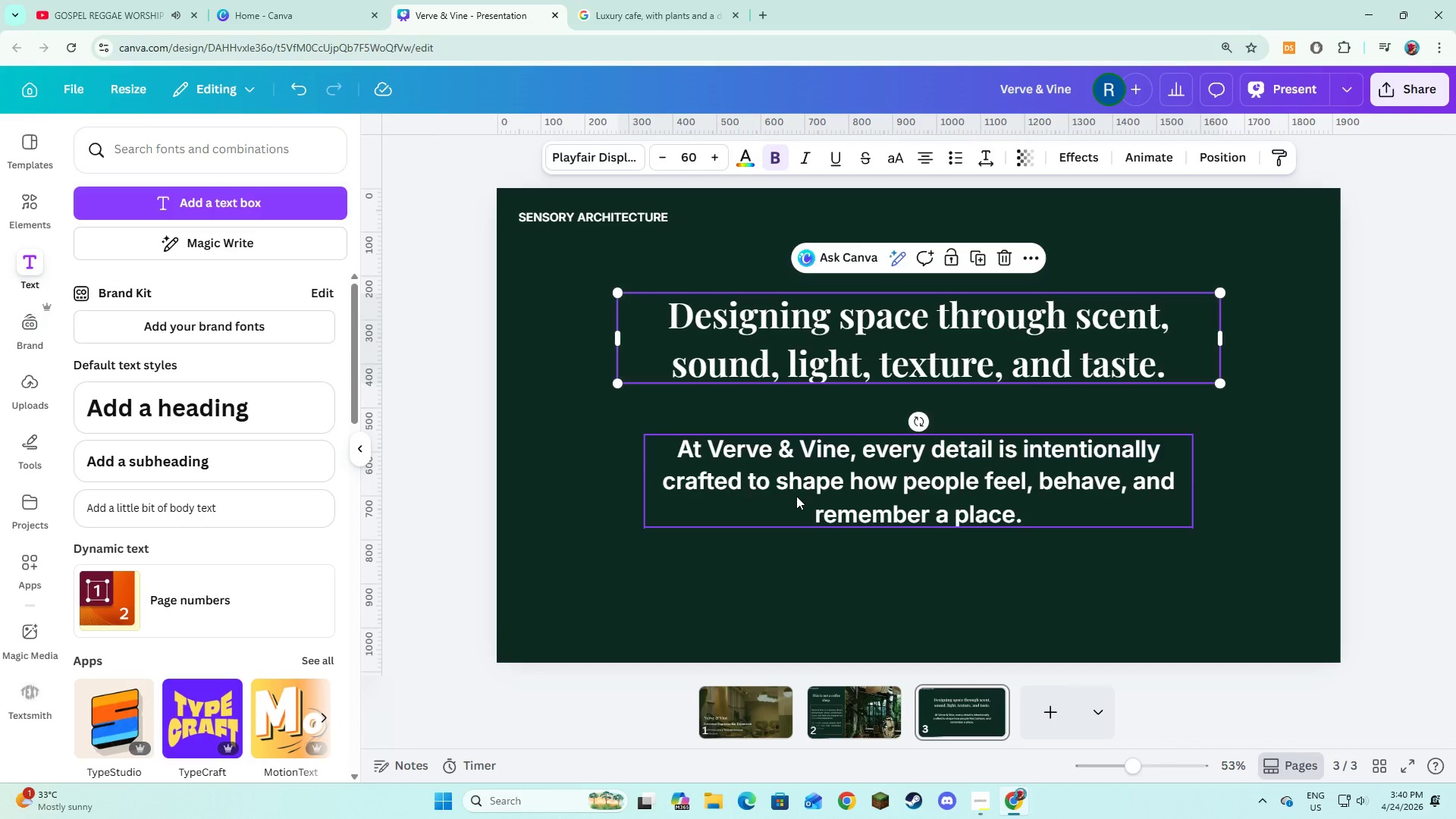 
left_click_drag(start_coordinate=[796, 496], to_coordinate=[797, 487])
 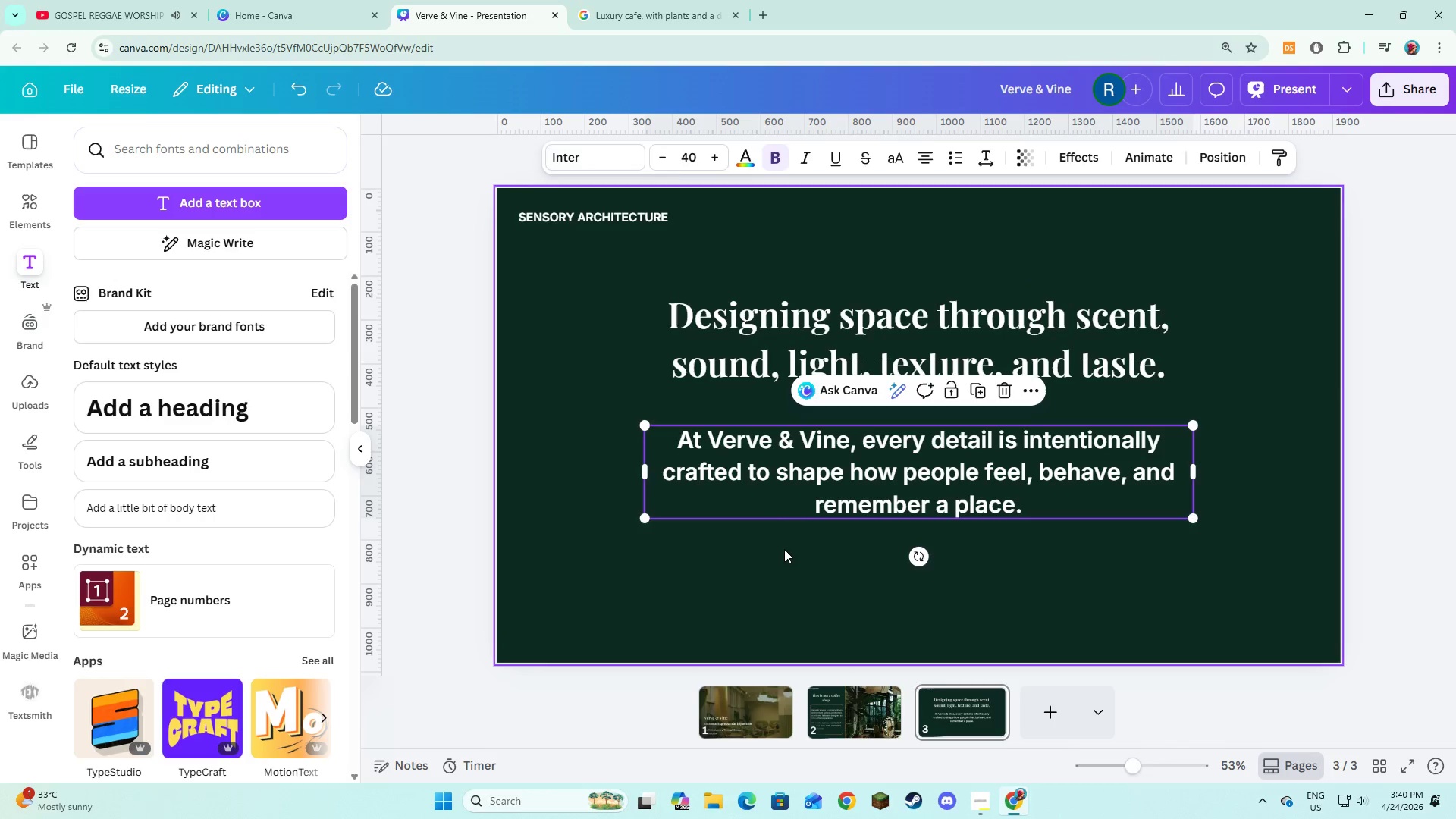 
left_click([784, 549])
 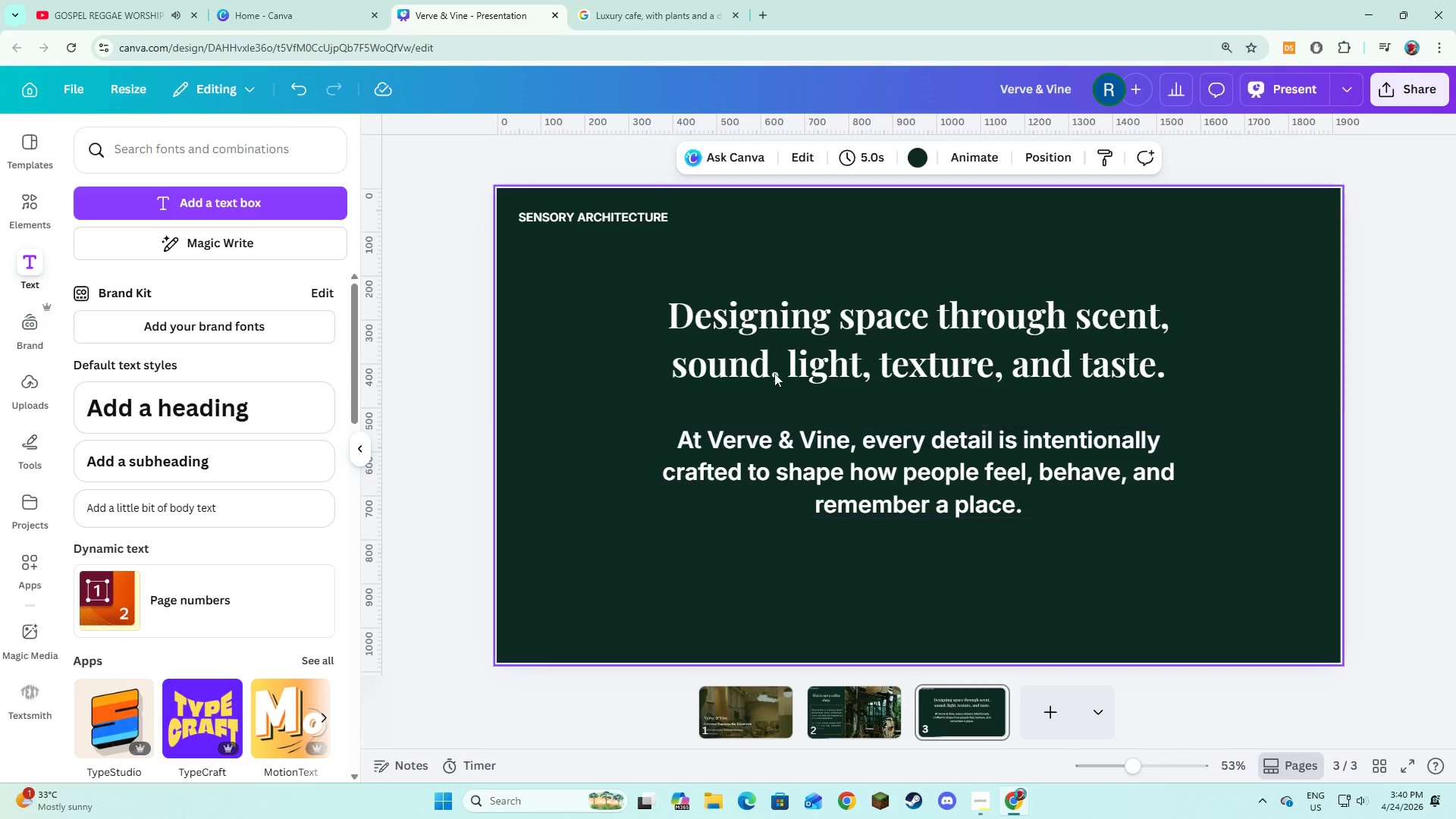 
left_click([774, 368])
 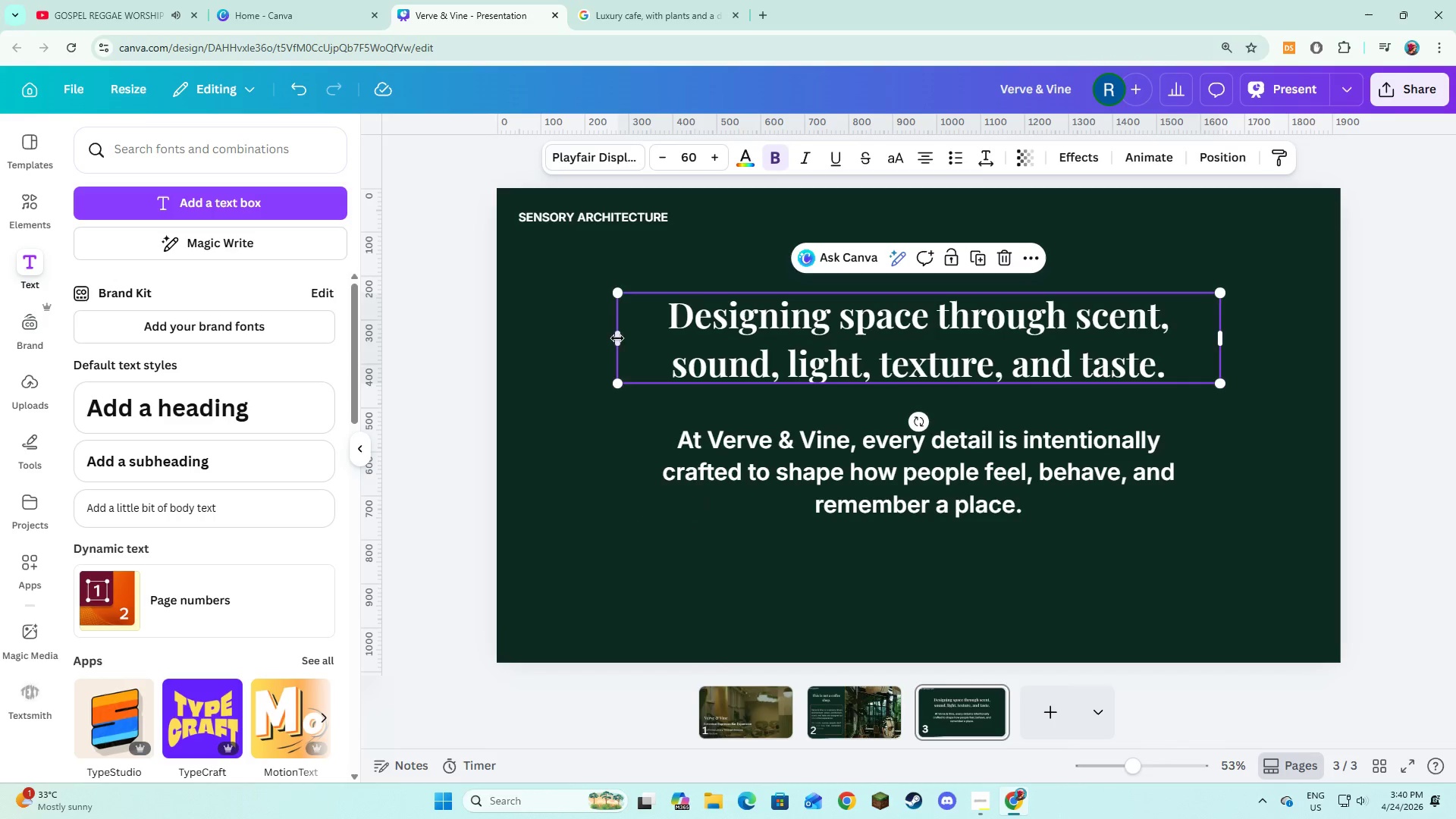 
left_click_drag(start_coordinate=[615, 338], to_coordinate=[587, 335])
 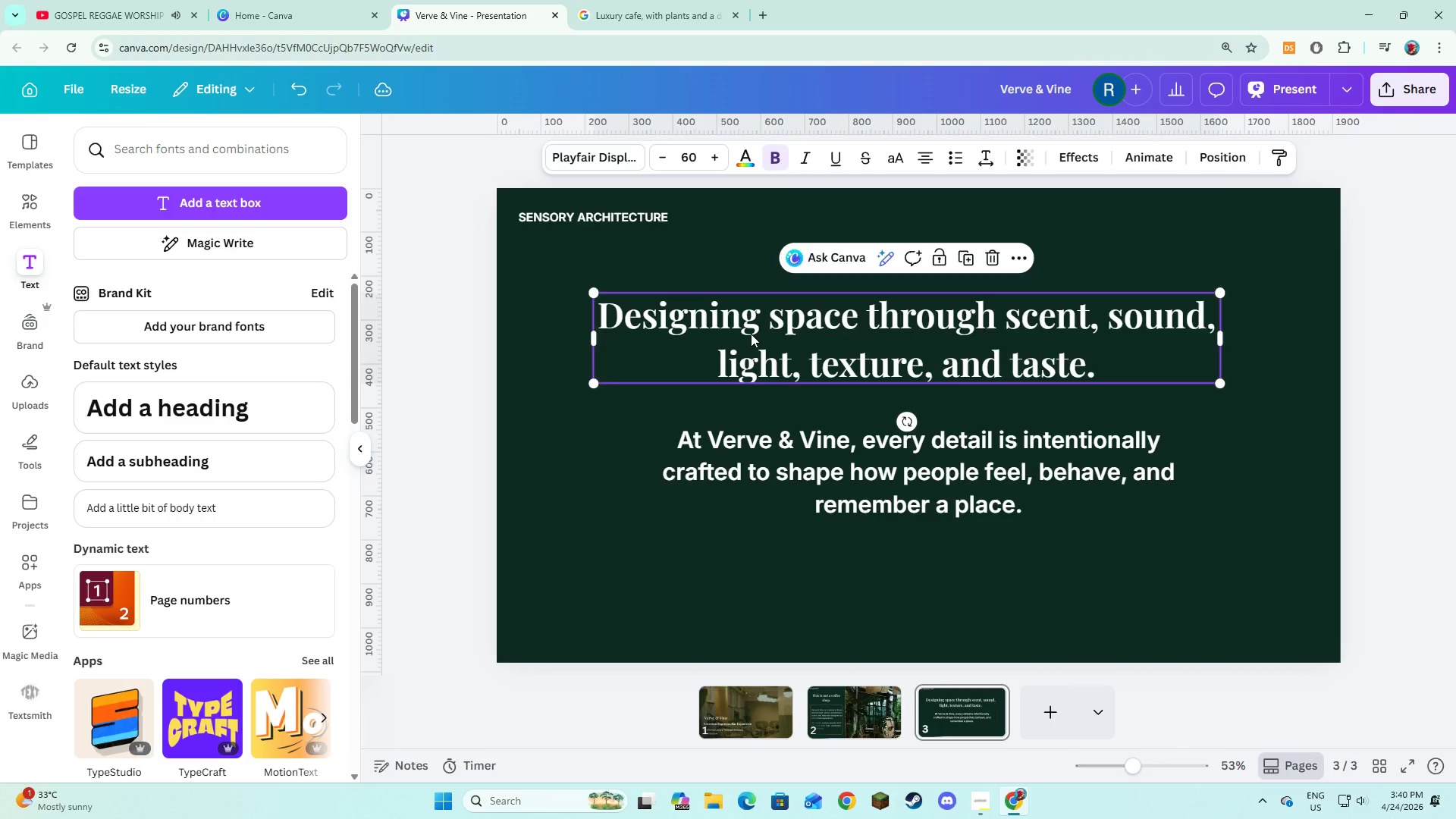 
left_click_drag(start_coordinate=[746, 334], to_coordinate=[762, 334])
 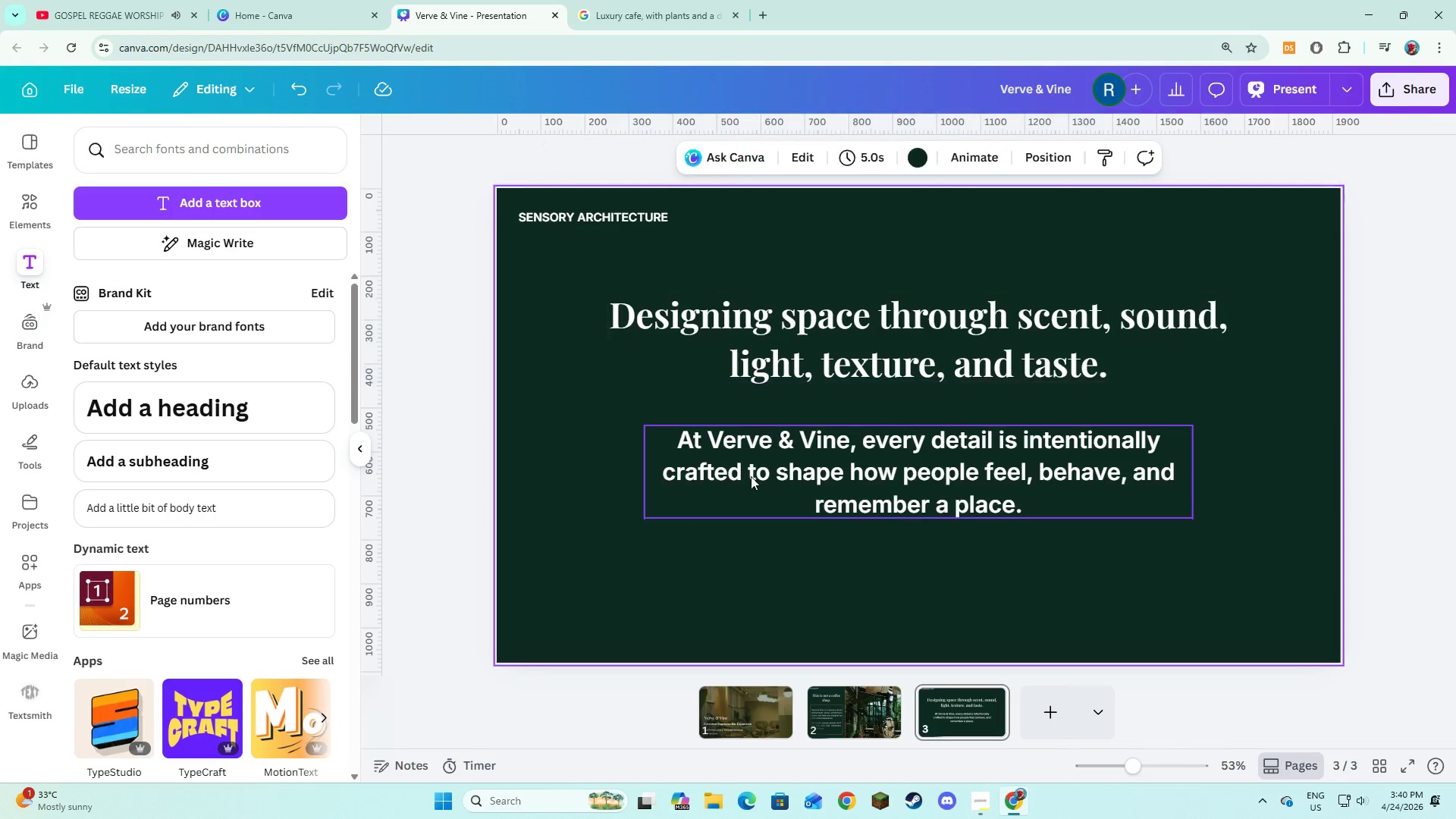 
double_click([760, 475])
 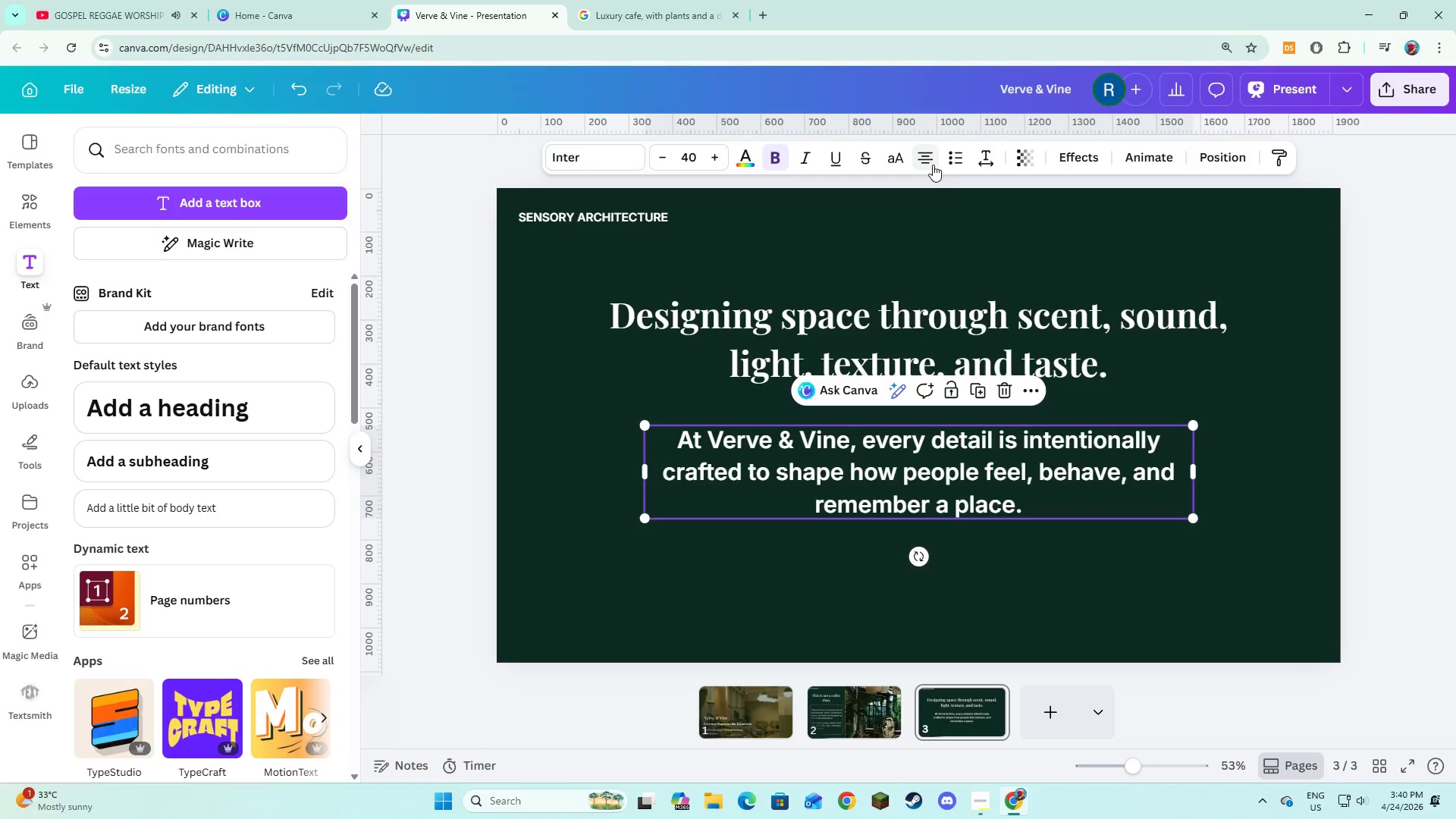 
left_click([929, 156])
 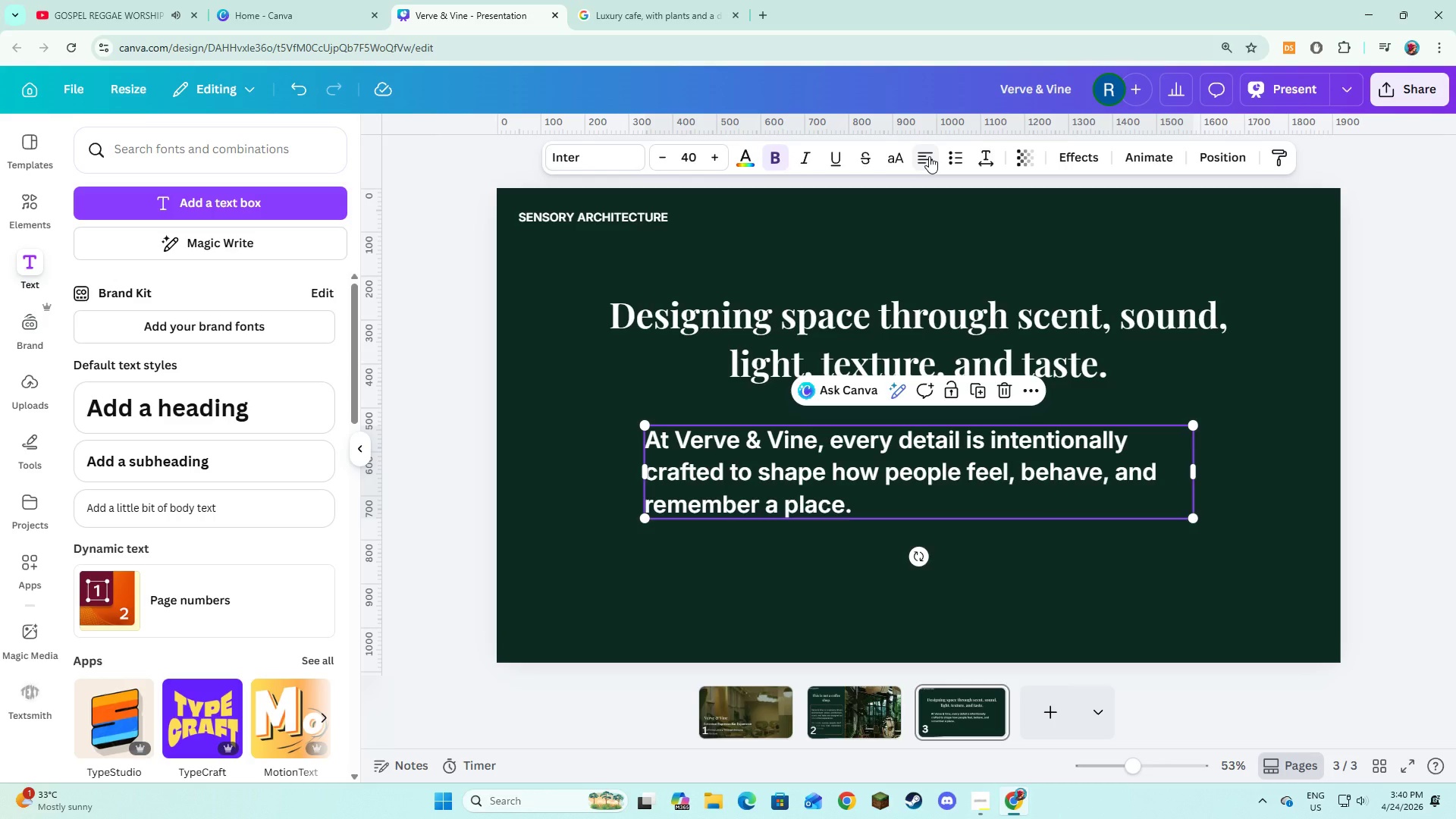 
left_click([929, 156])
 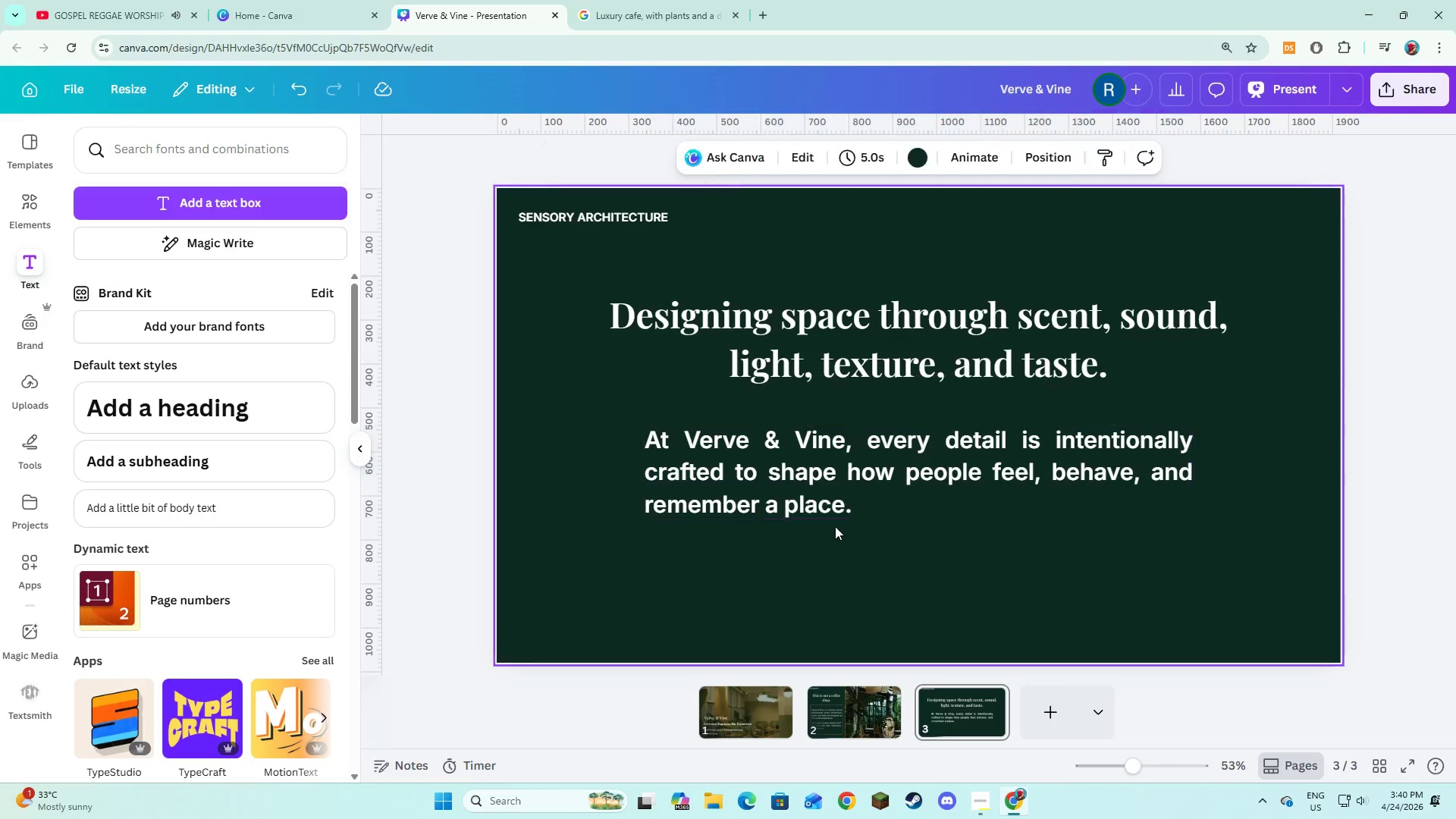 
left_click([890, 492])
 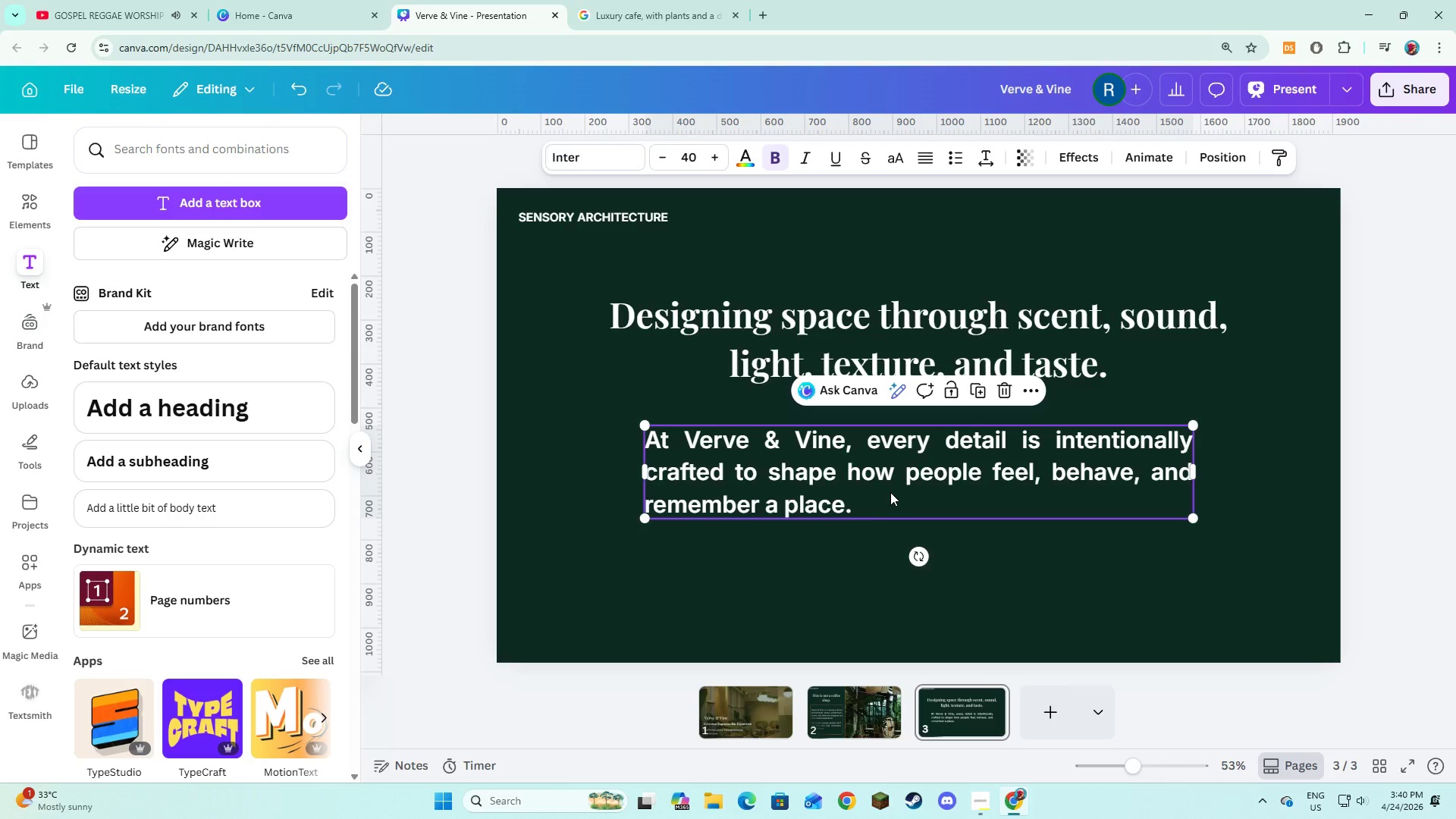 
left_click_drag(start_coordinate=[890, 492], to_coordinate=[886, 491])
 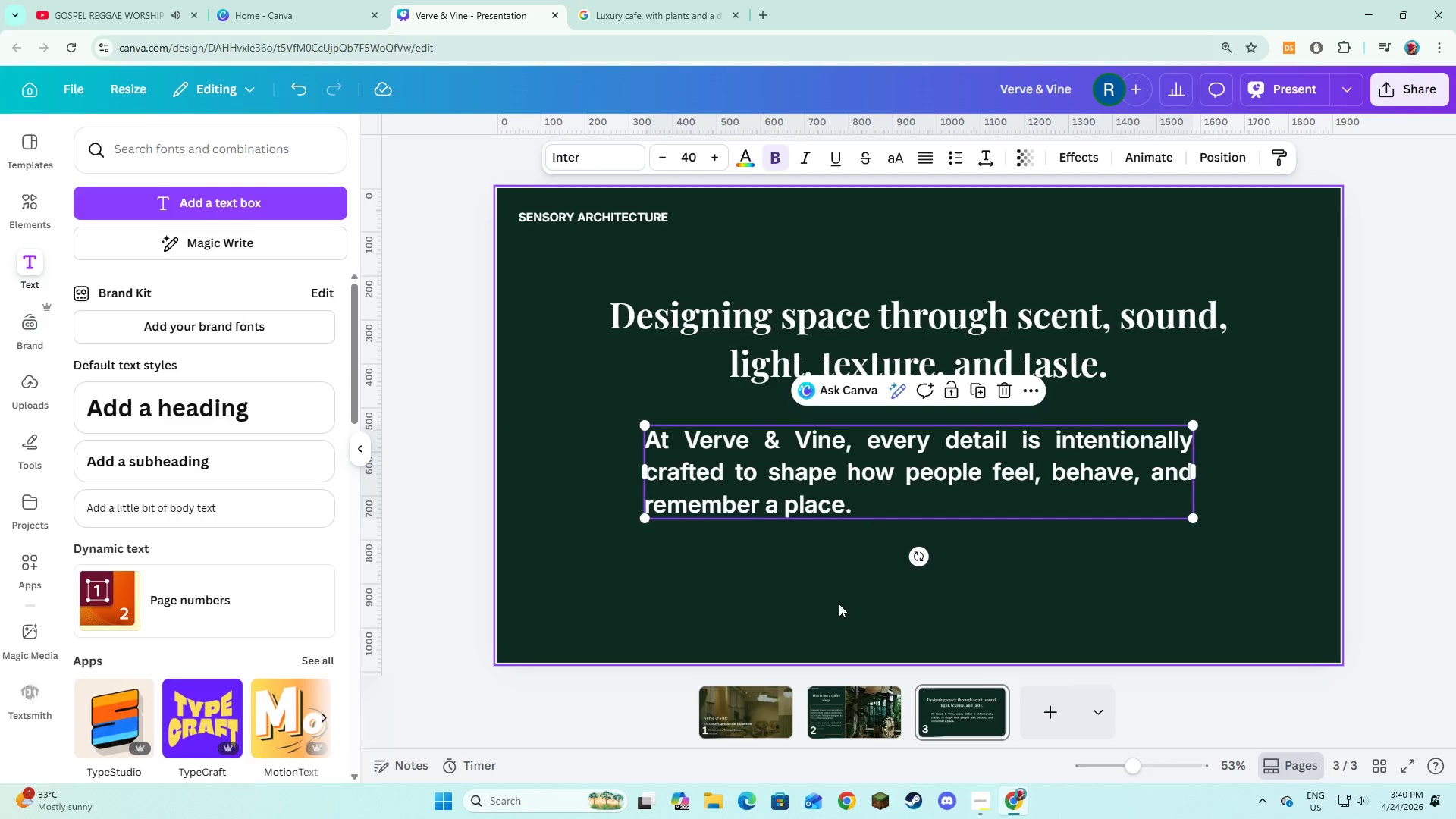 
left_click([839, 604])
 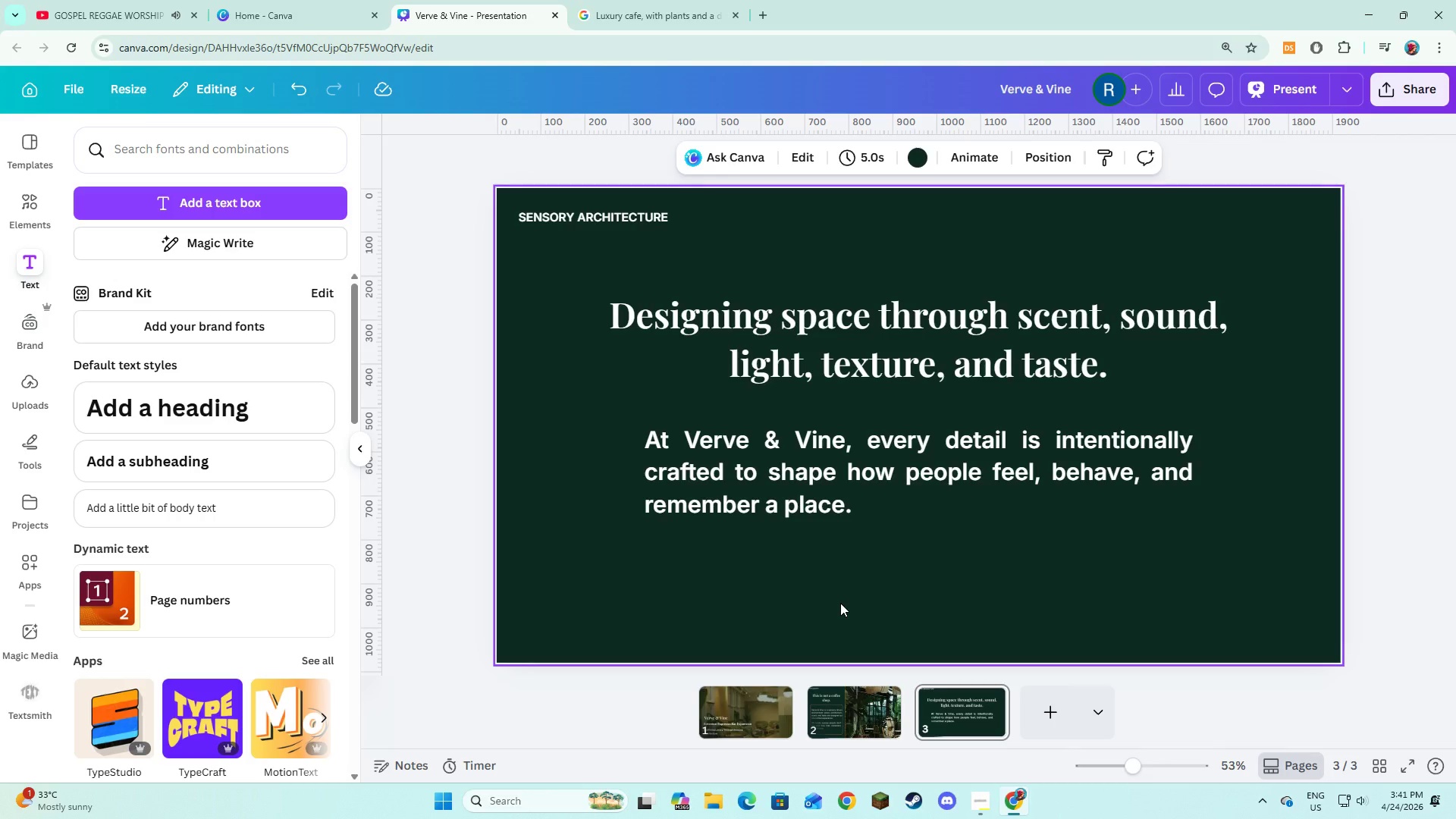 
wait(28.17)
 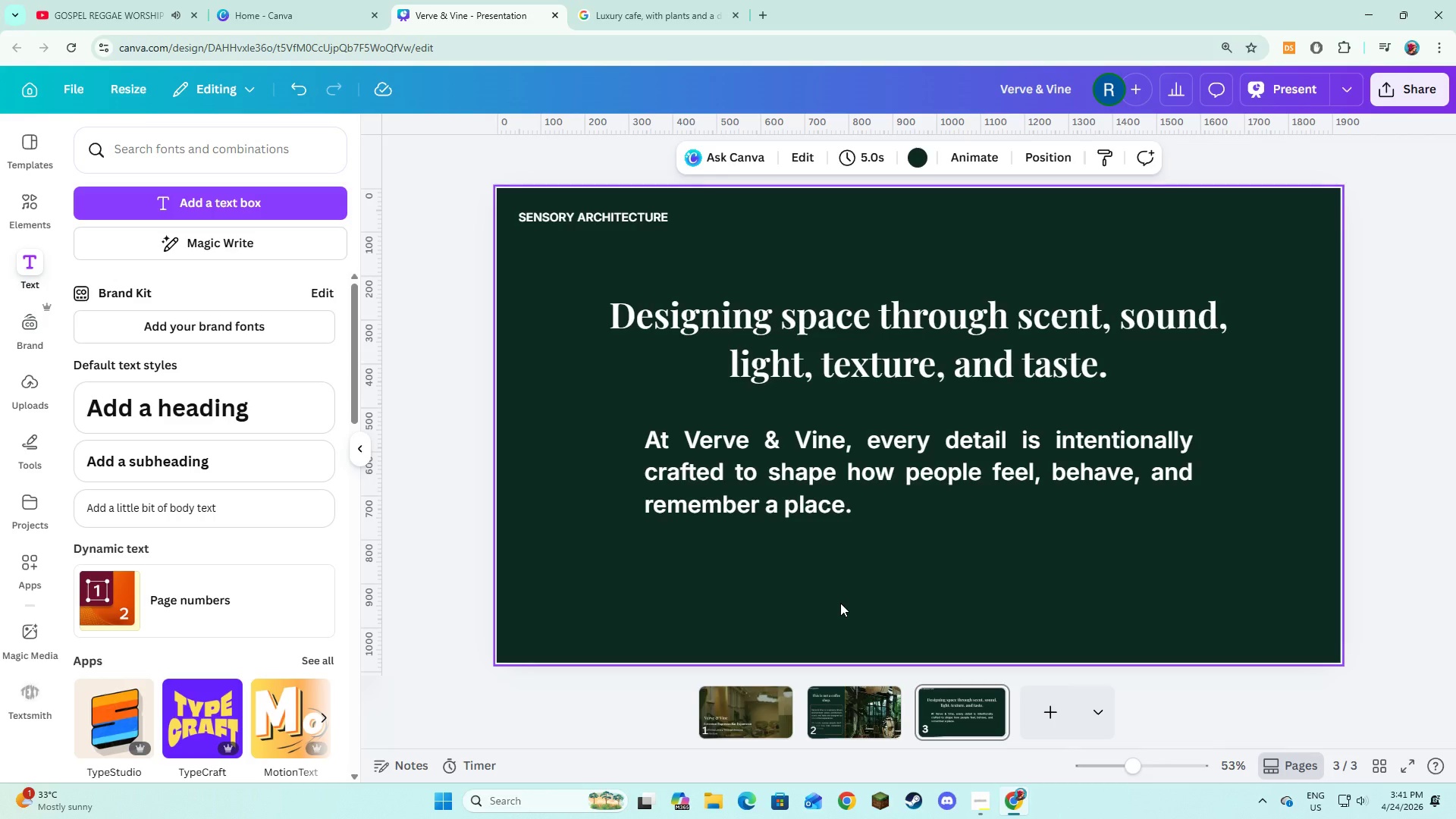 
hold_key(key=ShiftLeft, duration=1.28)
left_click([921, 373])
 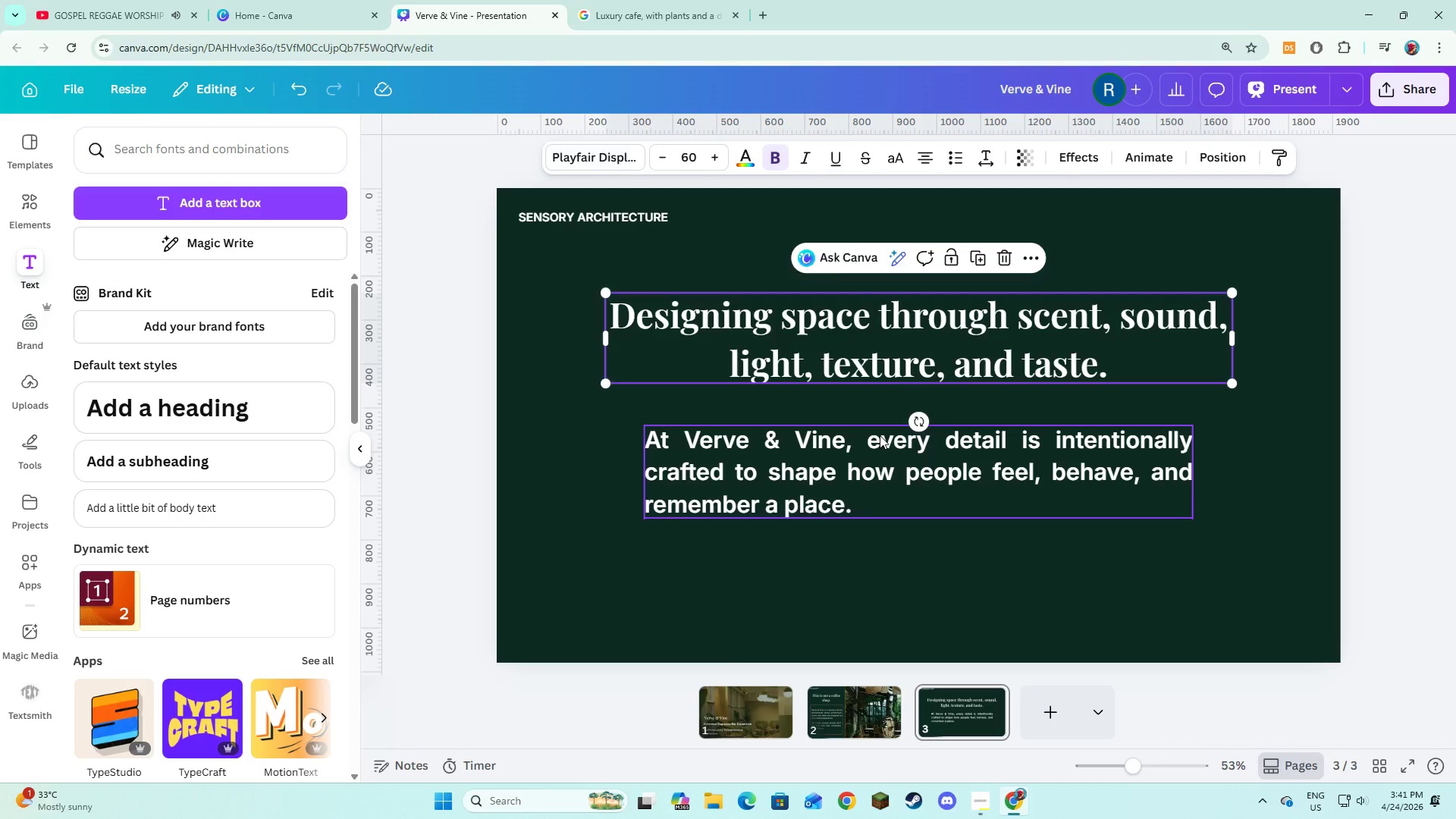 
left_click([880, 435])
 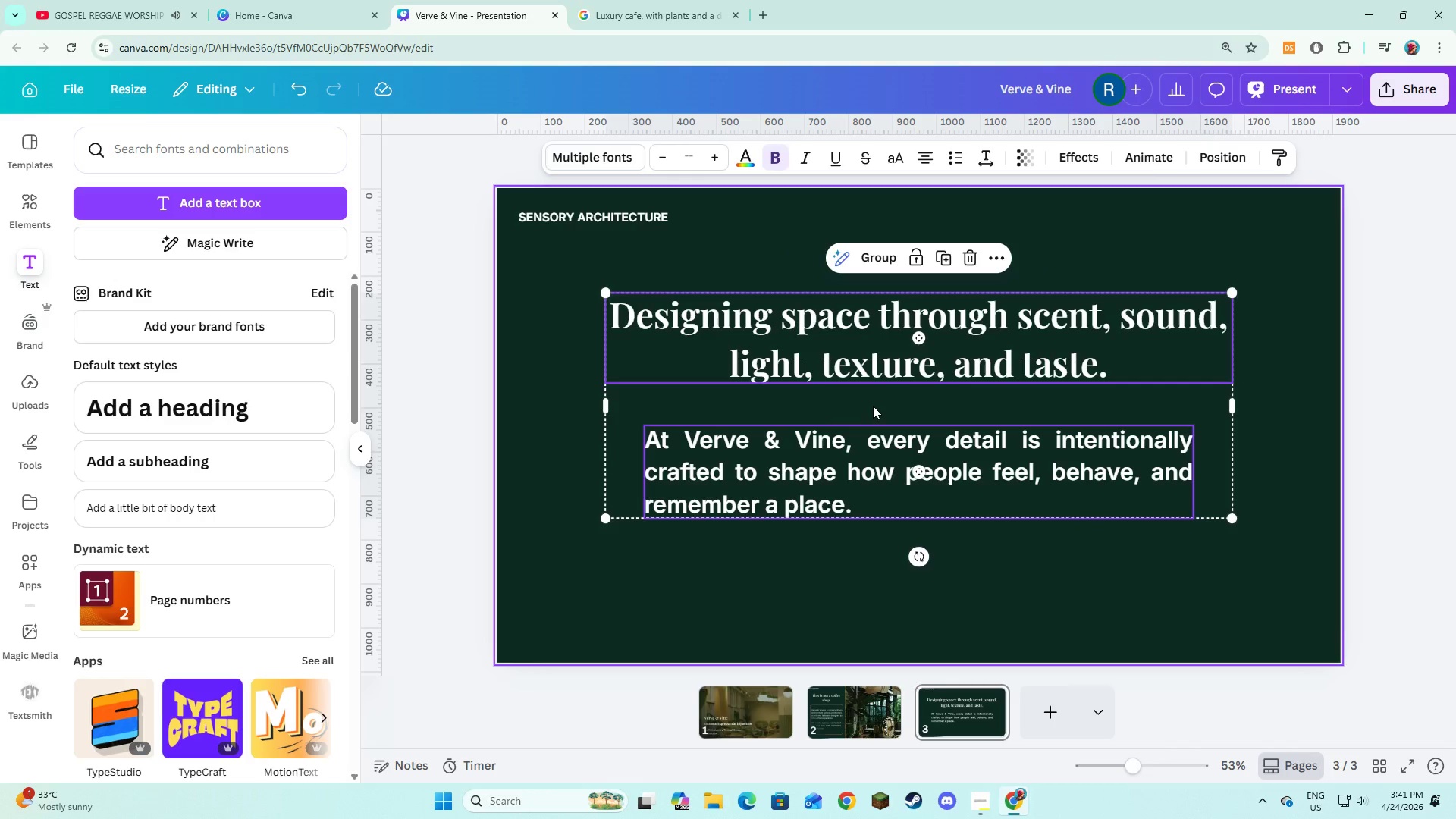 
left_click_drag(start_coordinate=[873, 406], to_coordinate=[871, 422])
 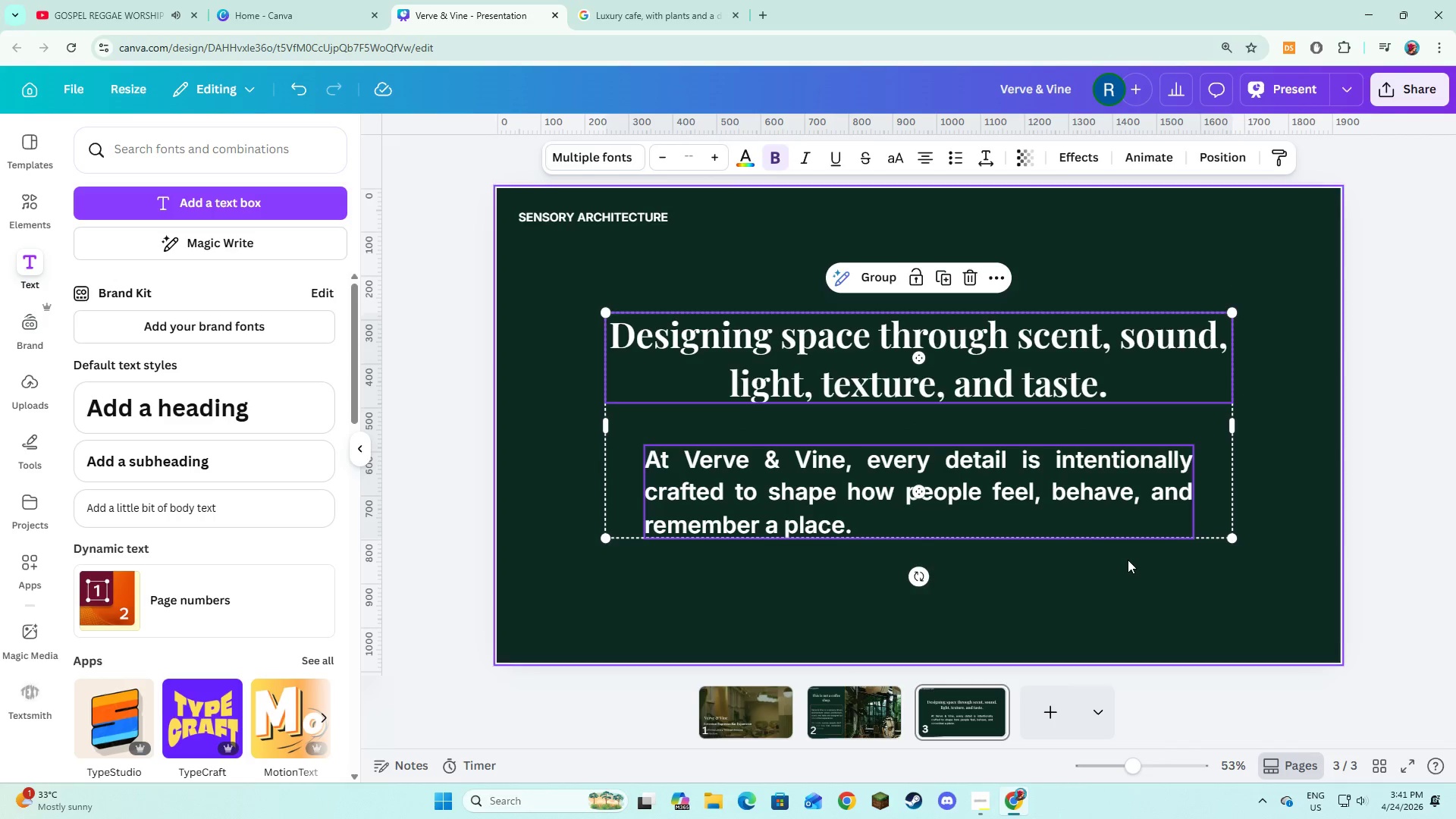 
left_click([1128, 562])
 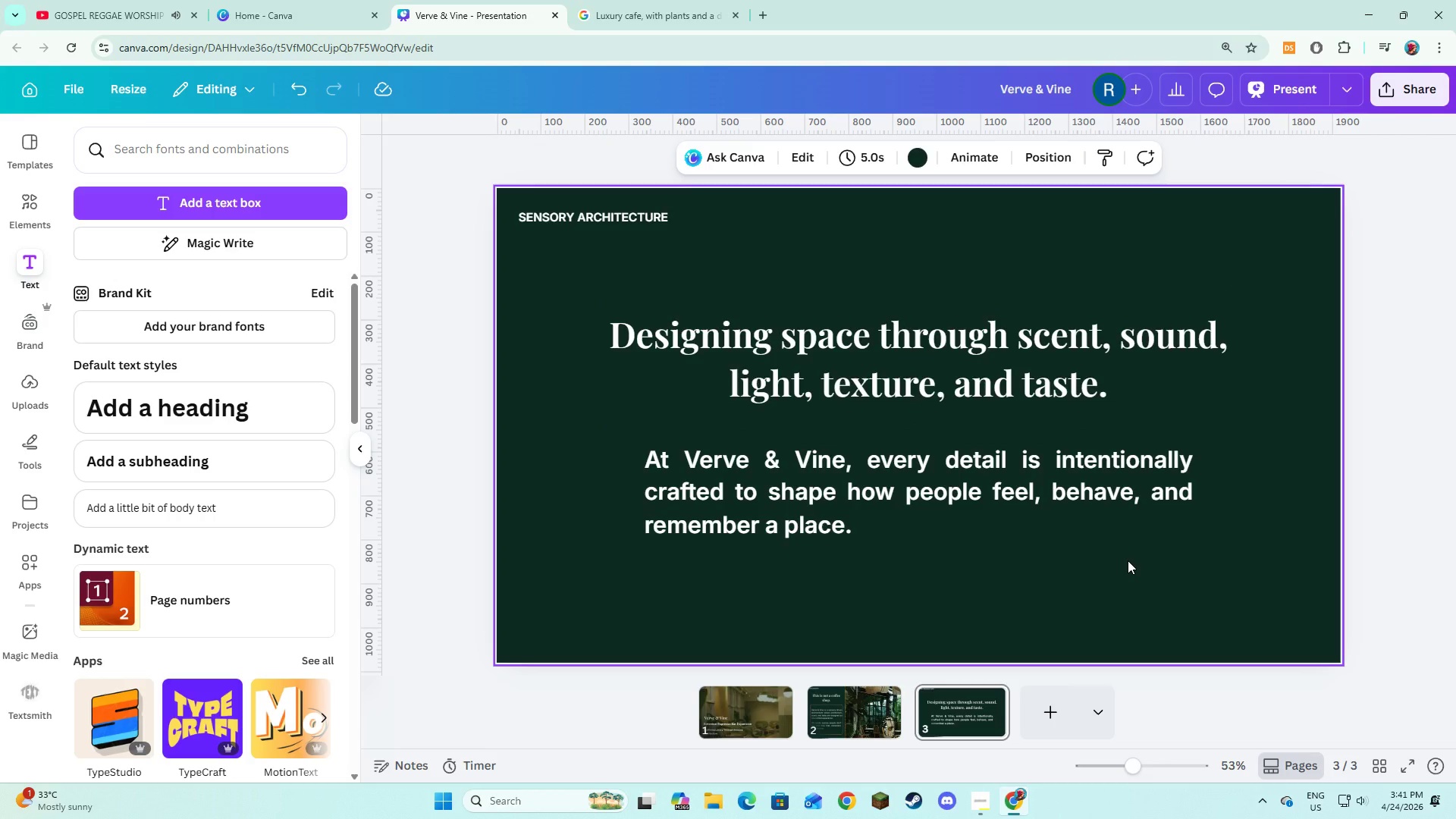 
left_click([965, 513])
 